 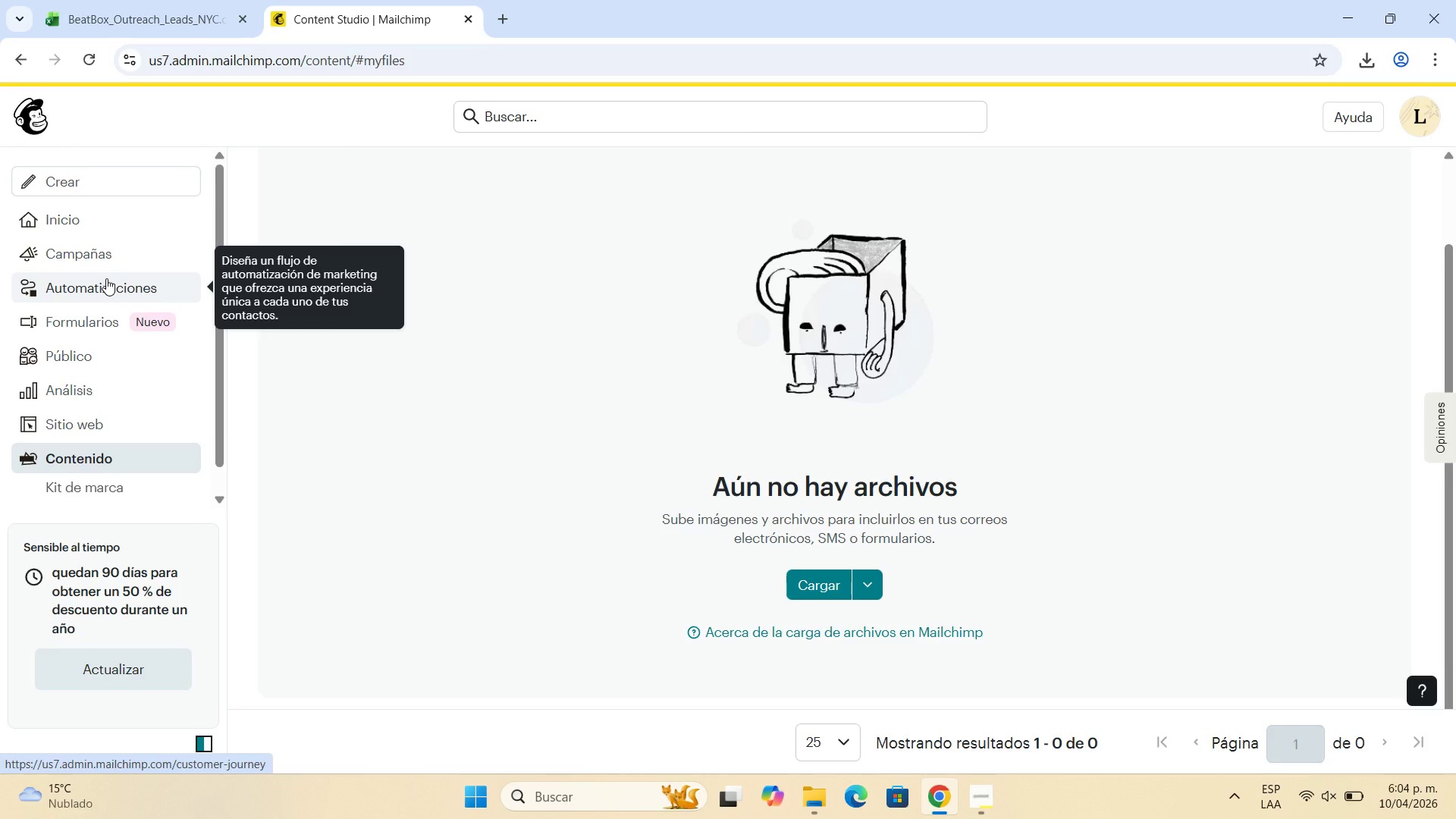 
scroll: coordinate [130, 430], scroll_direction: down, amount: 3.0
 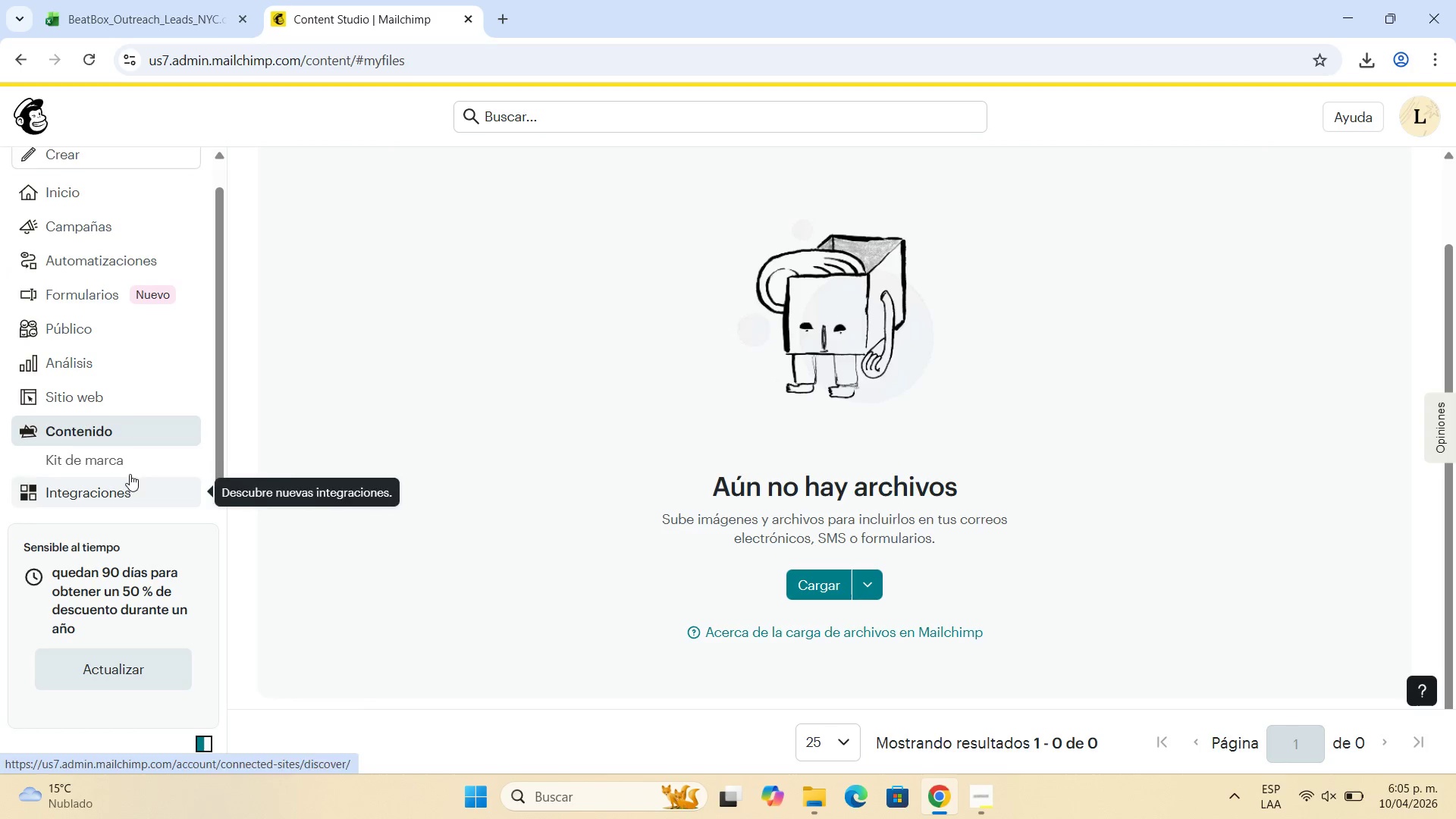 
scroll: coordinate [137, 428], scroll_direction: up, amount: 1.0
 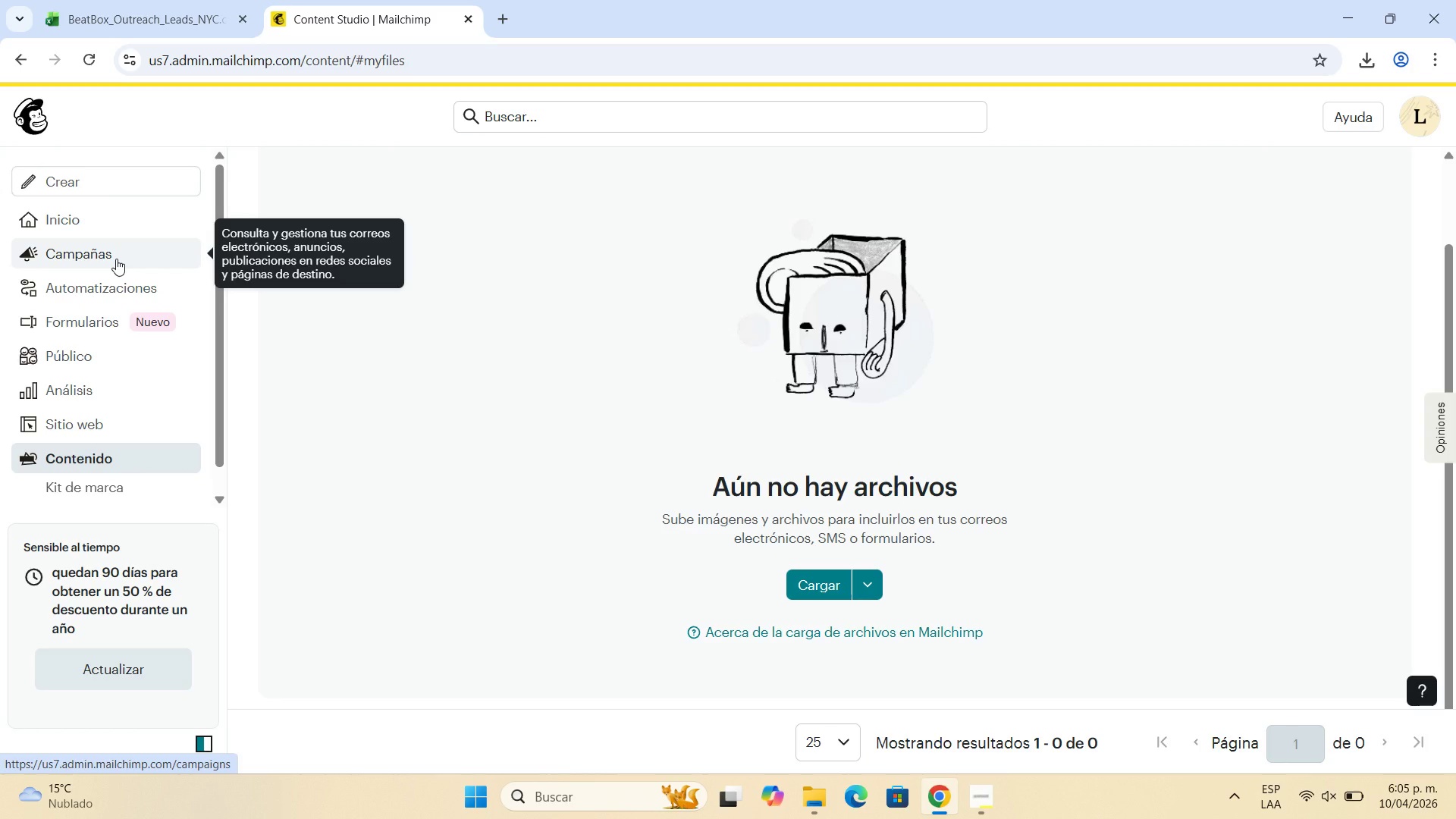 
left_click([116, 259])
 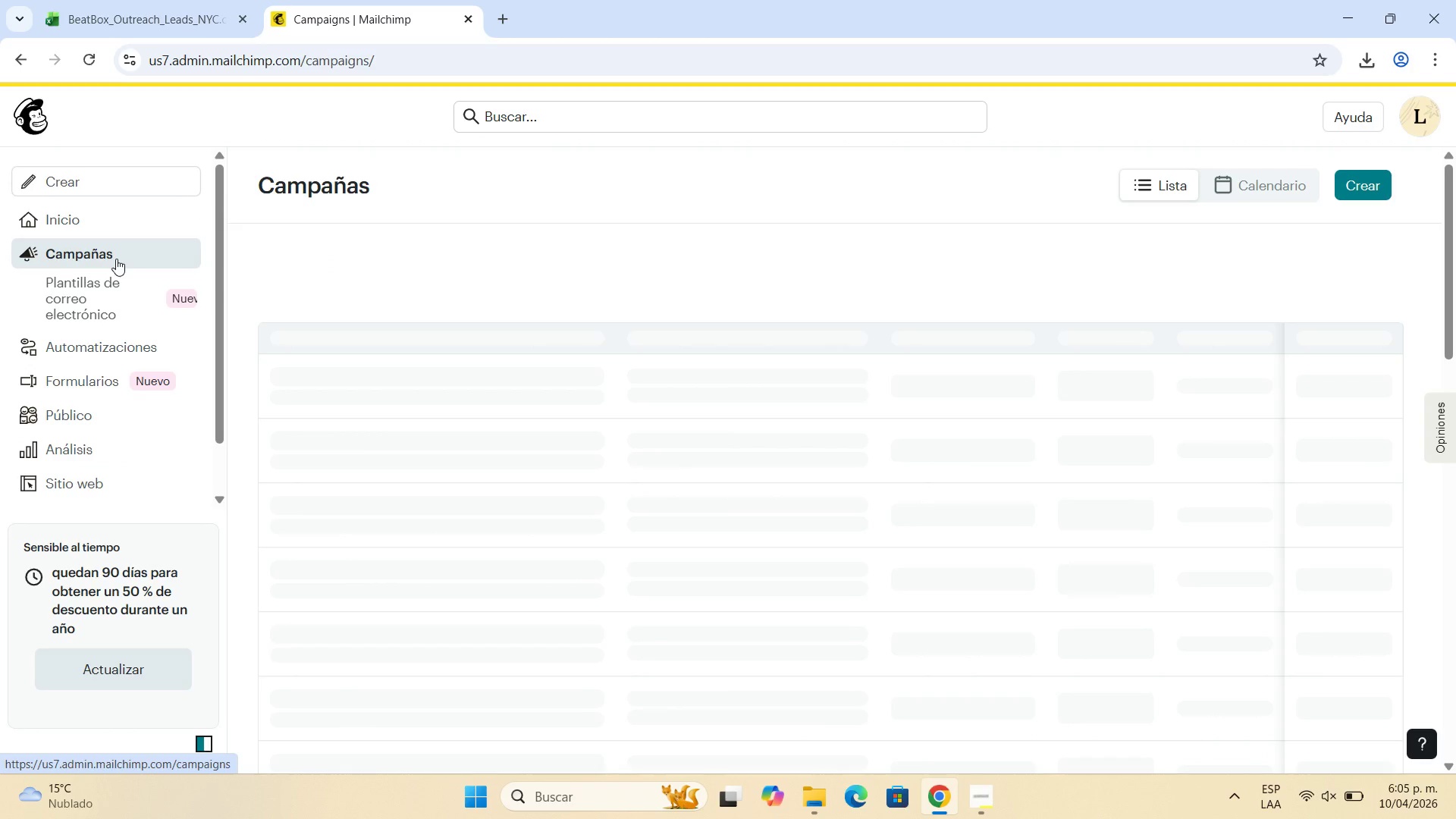 
left_click([103, 296])
 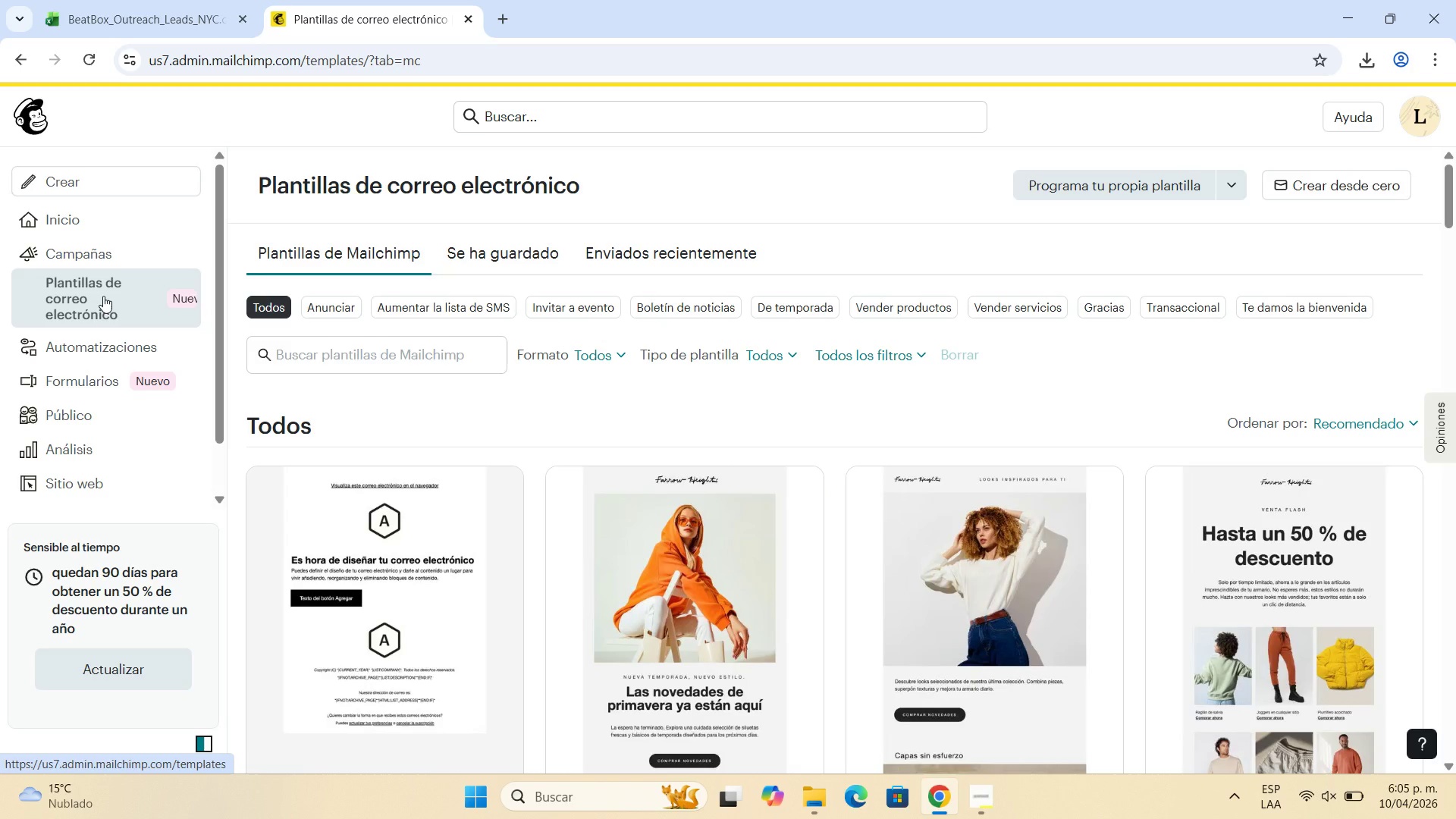 
wait(22.7)
 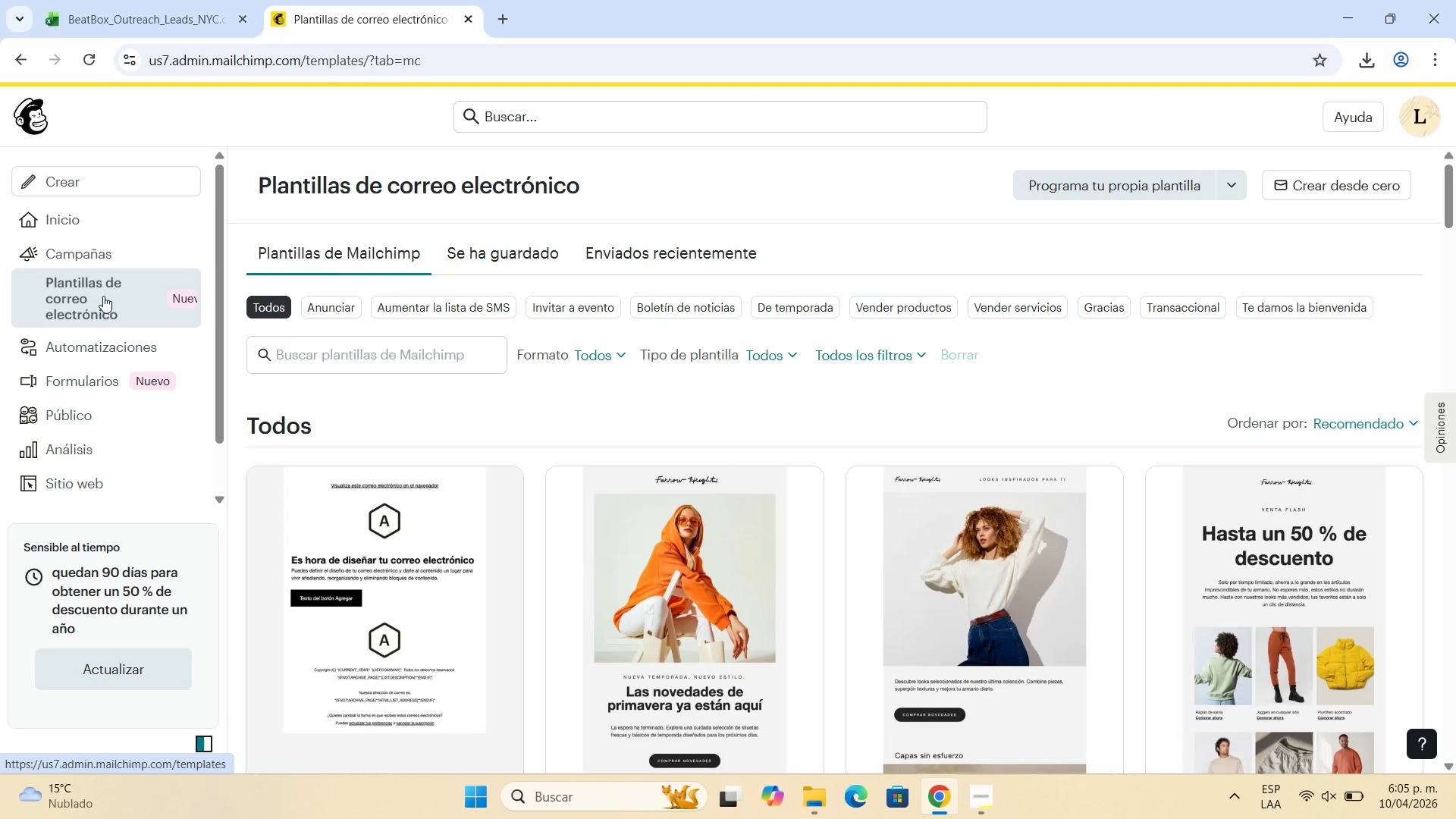 
scroll: coordinate [576, 428], scroll_direction: down, amount: 2.0
 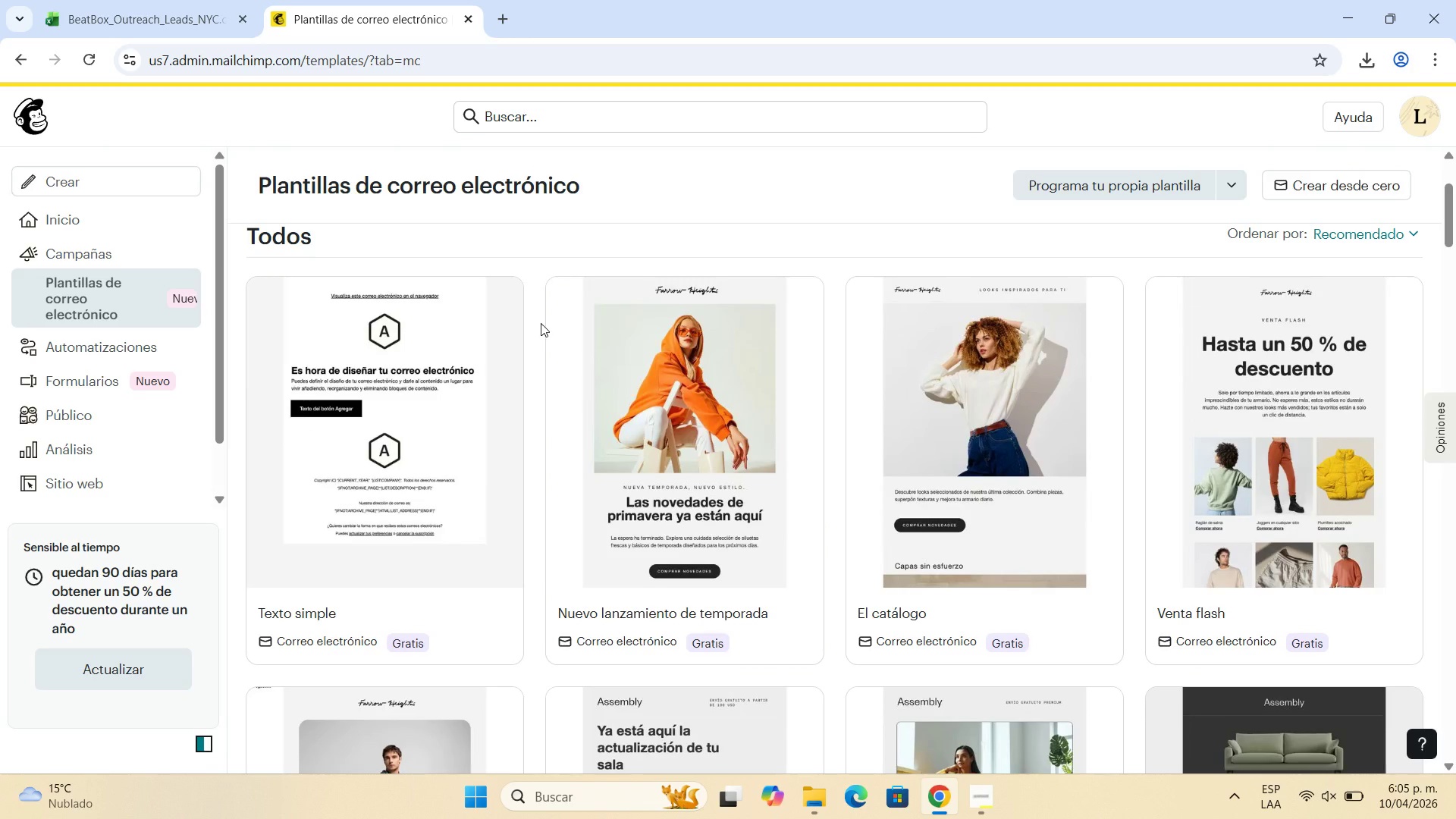 
wait(7.02)
 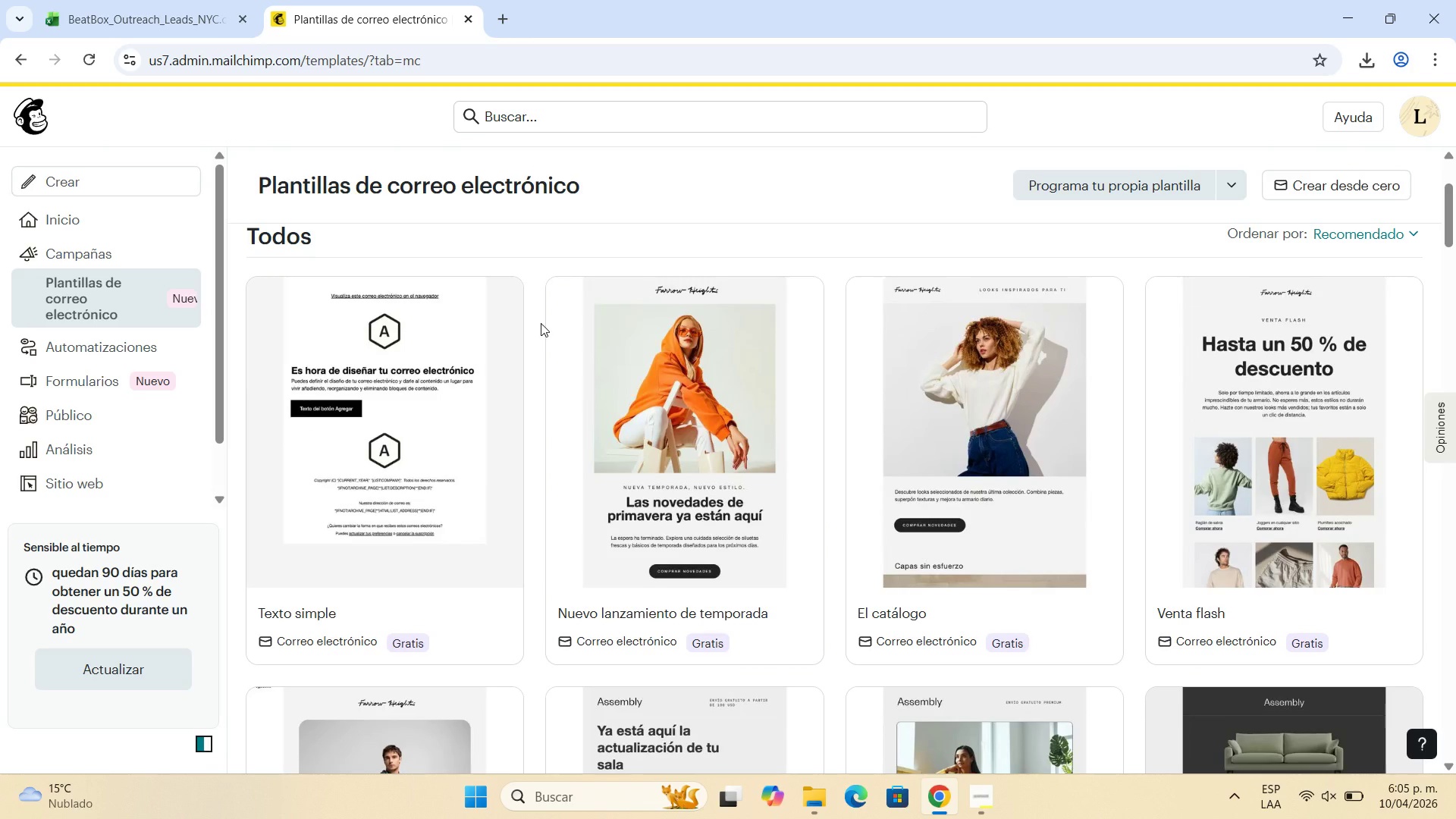 
scroll: coordinate [435, 345], scroll_direction: down, amount: 7.0
 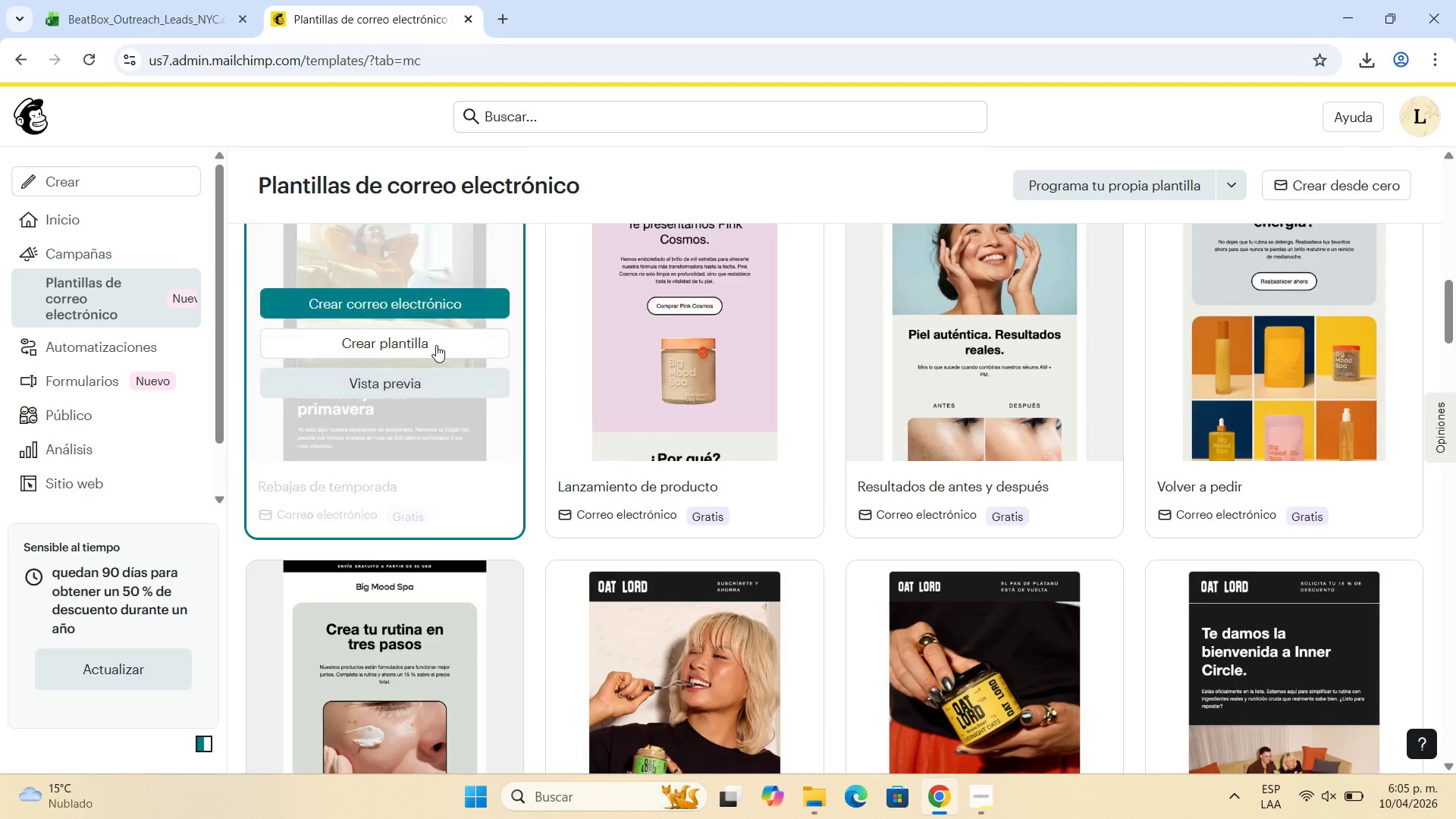 
scroll: coordinate [436, 345], scroll_direction: up, amount: 9.0
 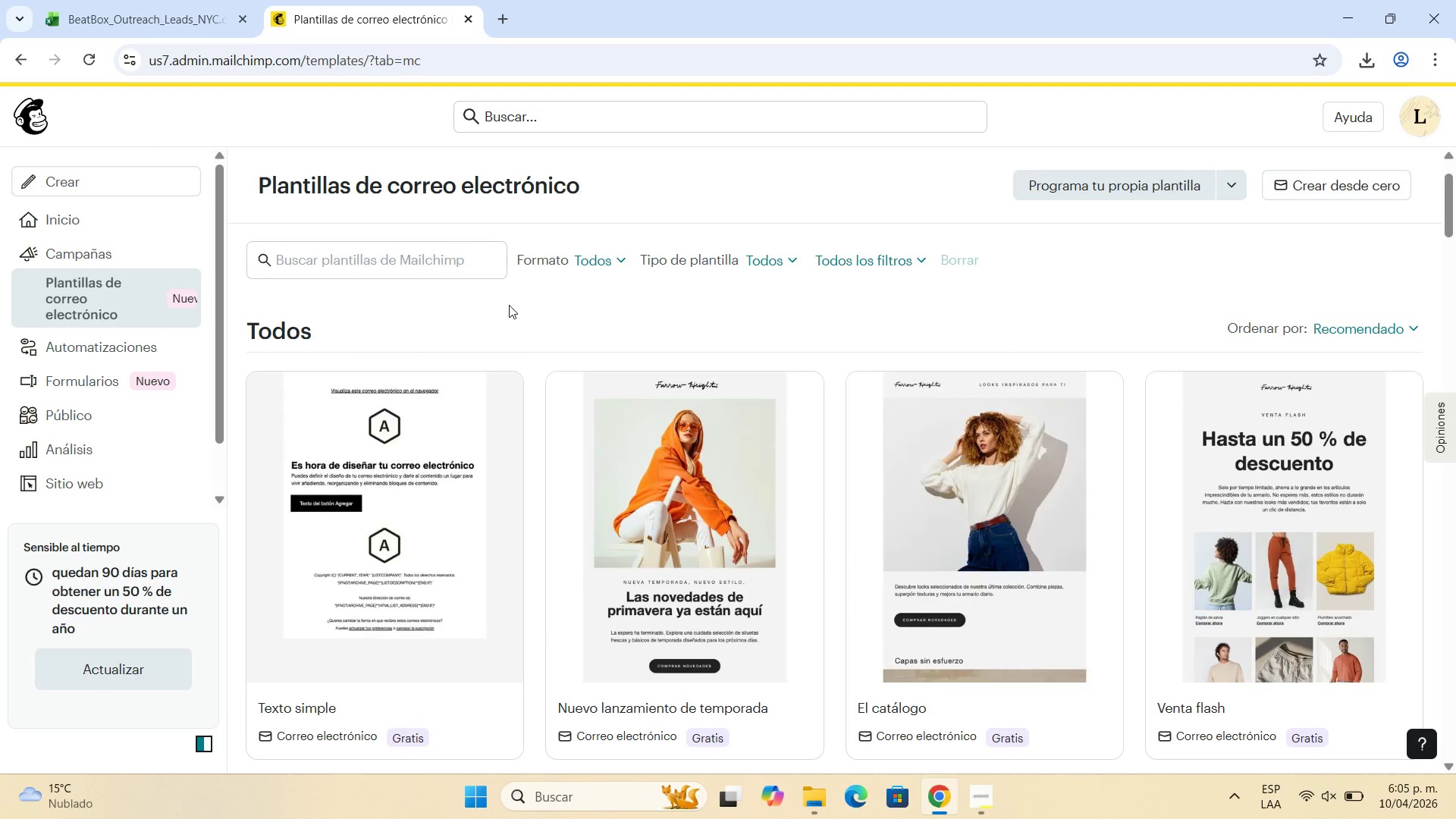 
left_click([428, 264])
 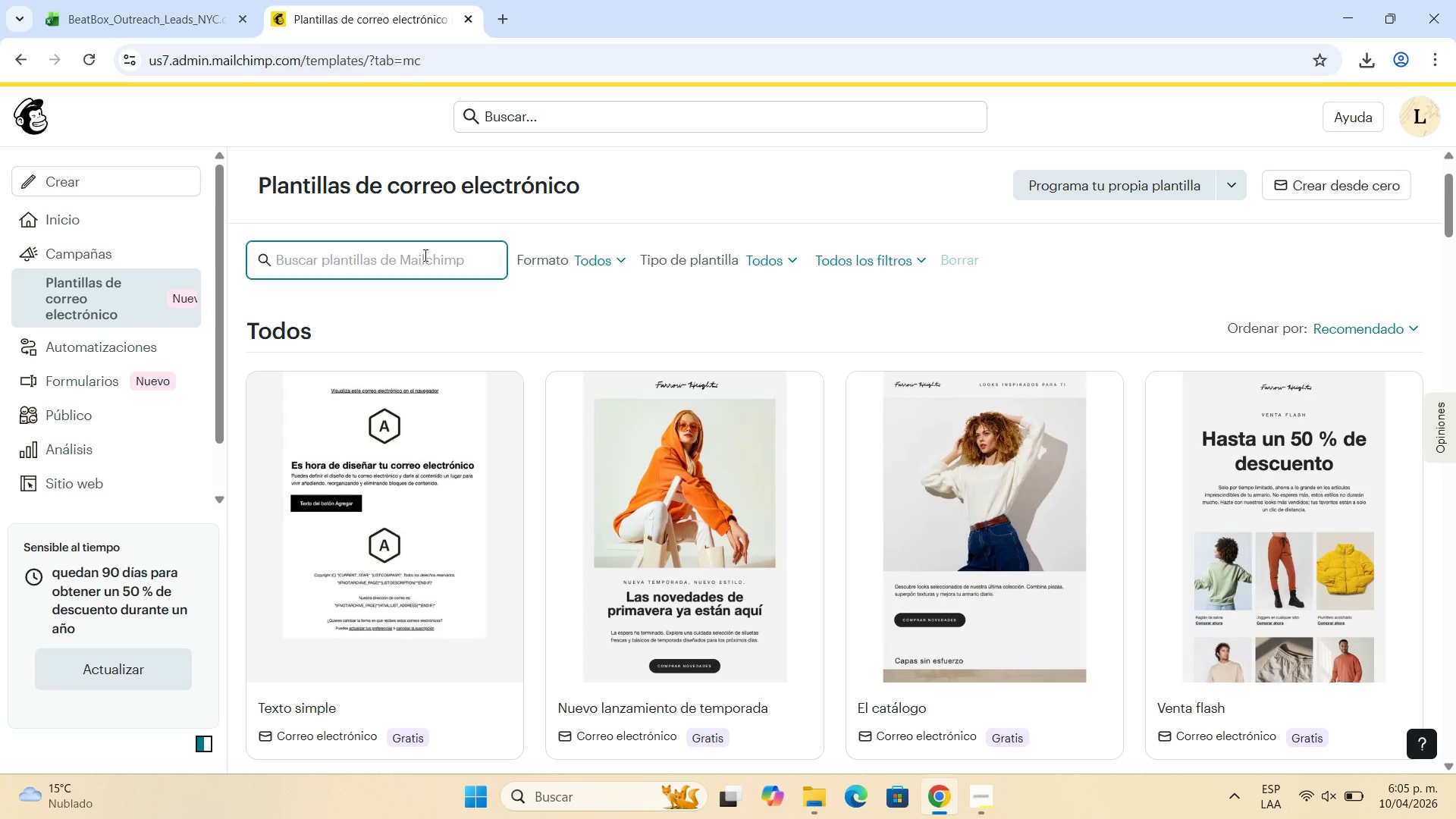 
type(1 column)
 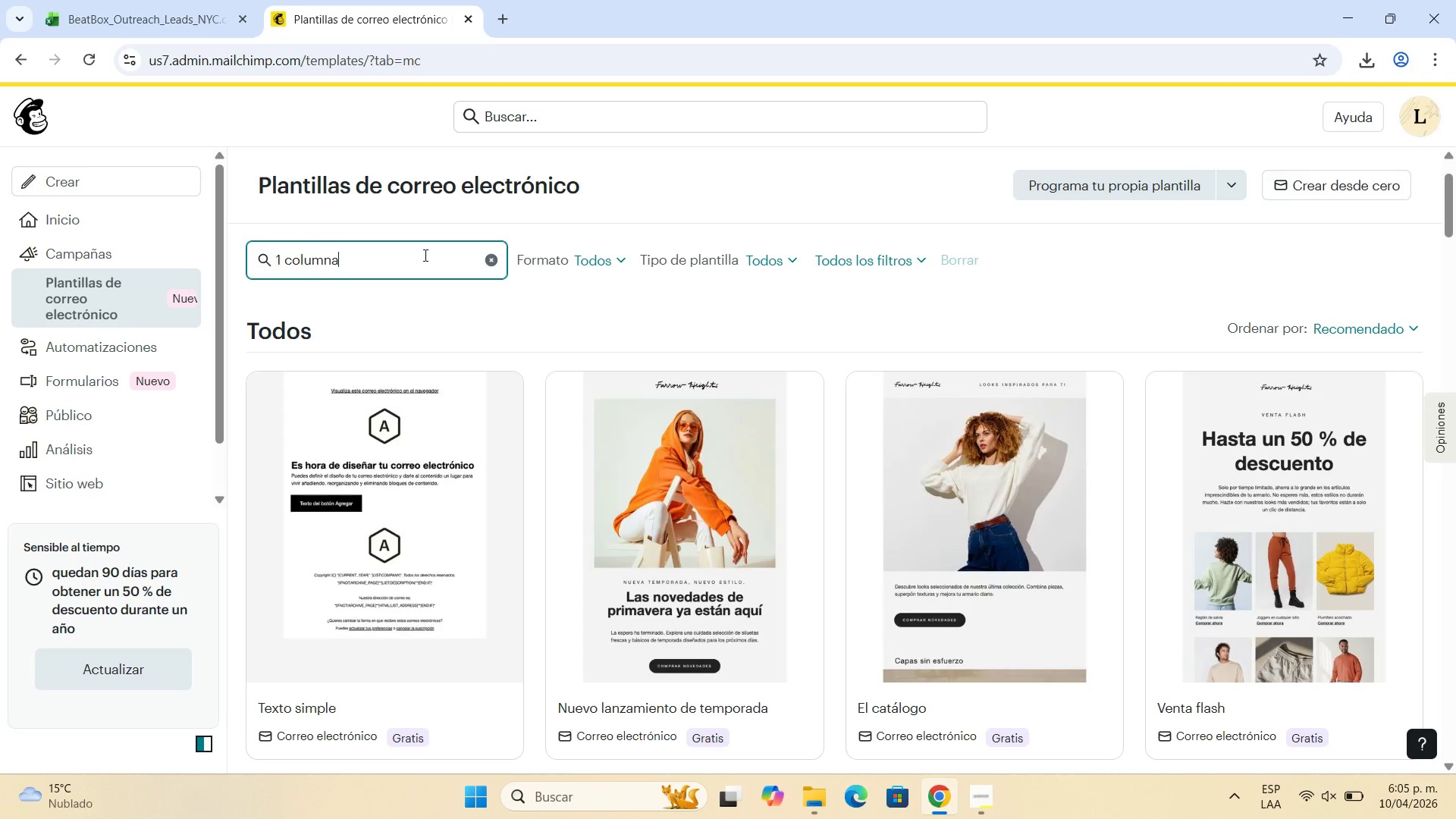 
key(A)
 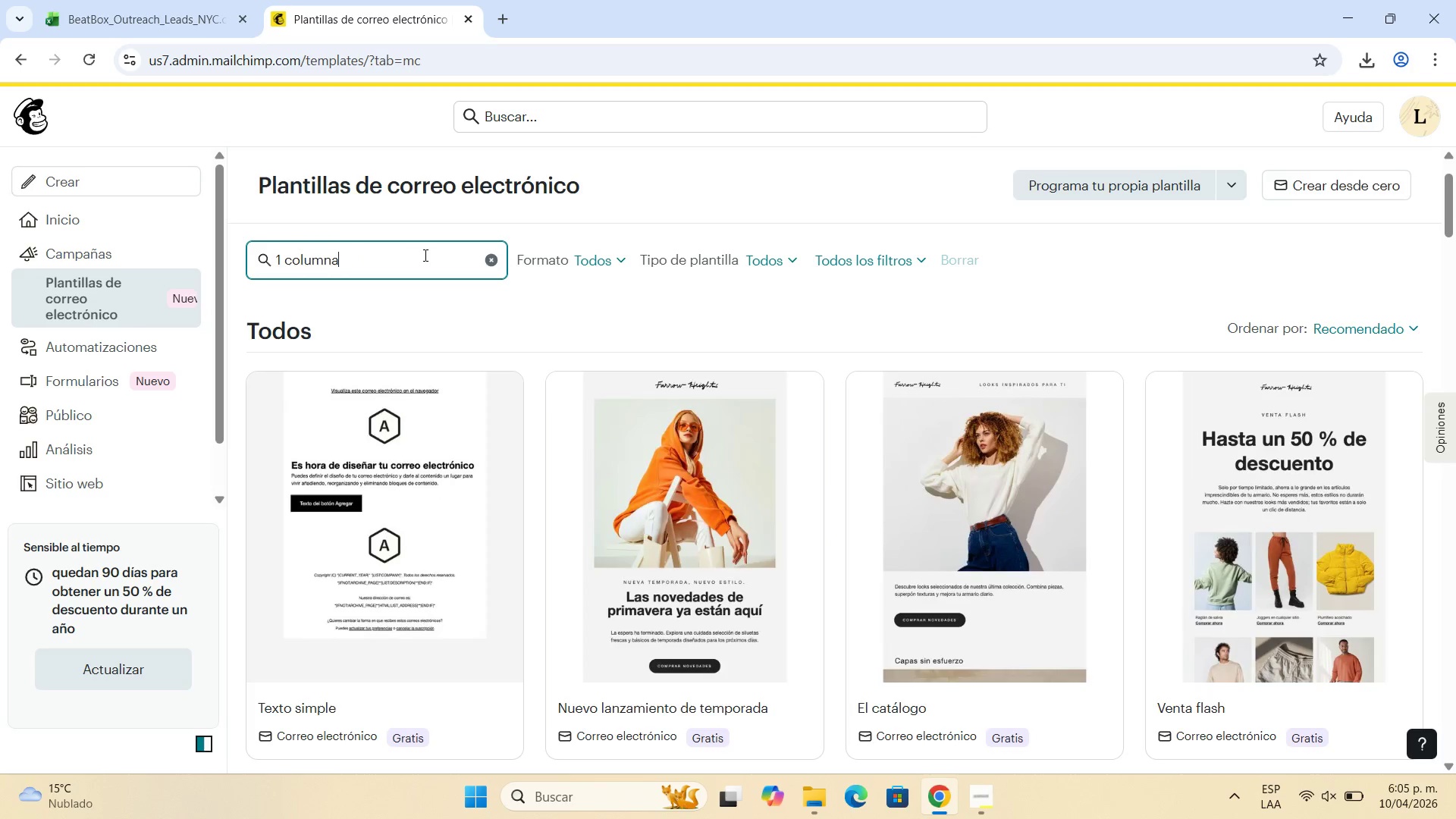 
key(Enter)
 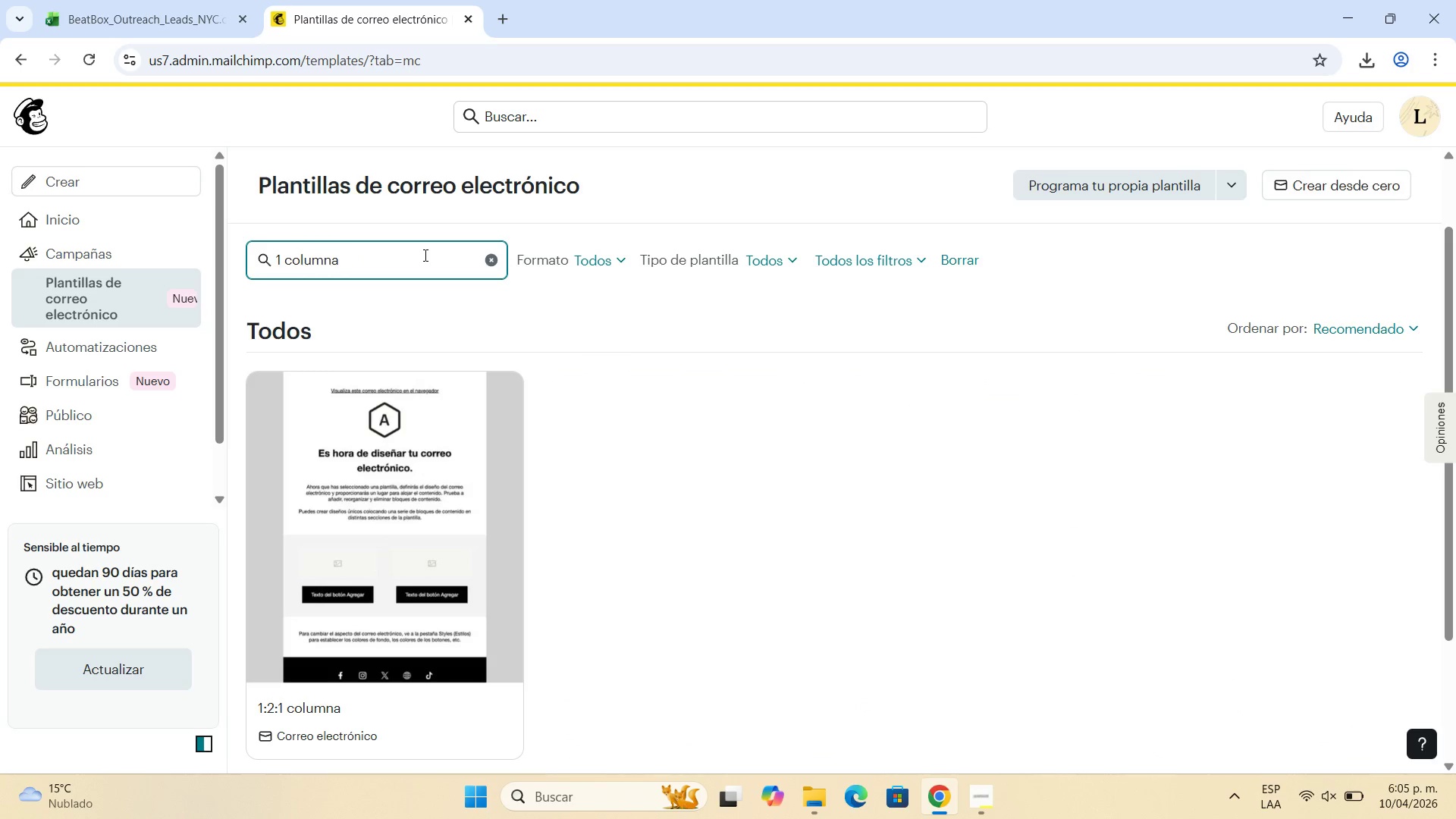 
mouse_move([425, 469])
 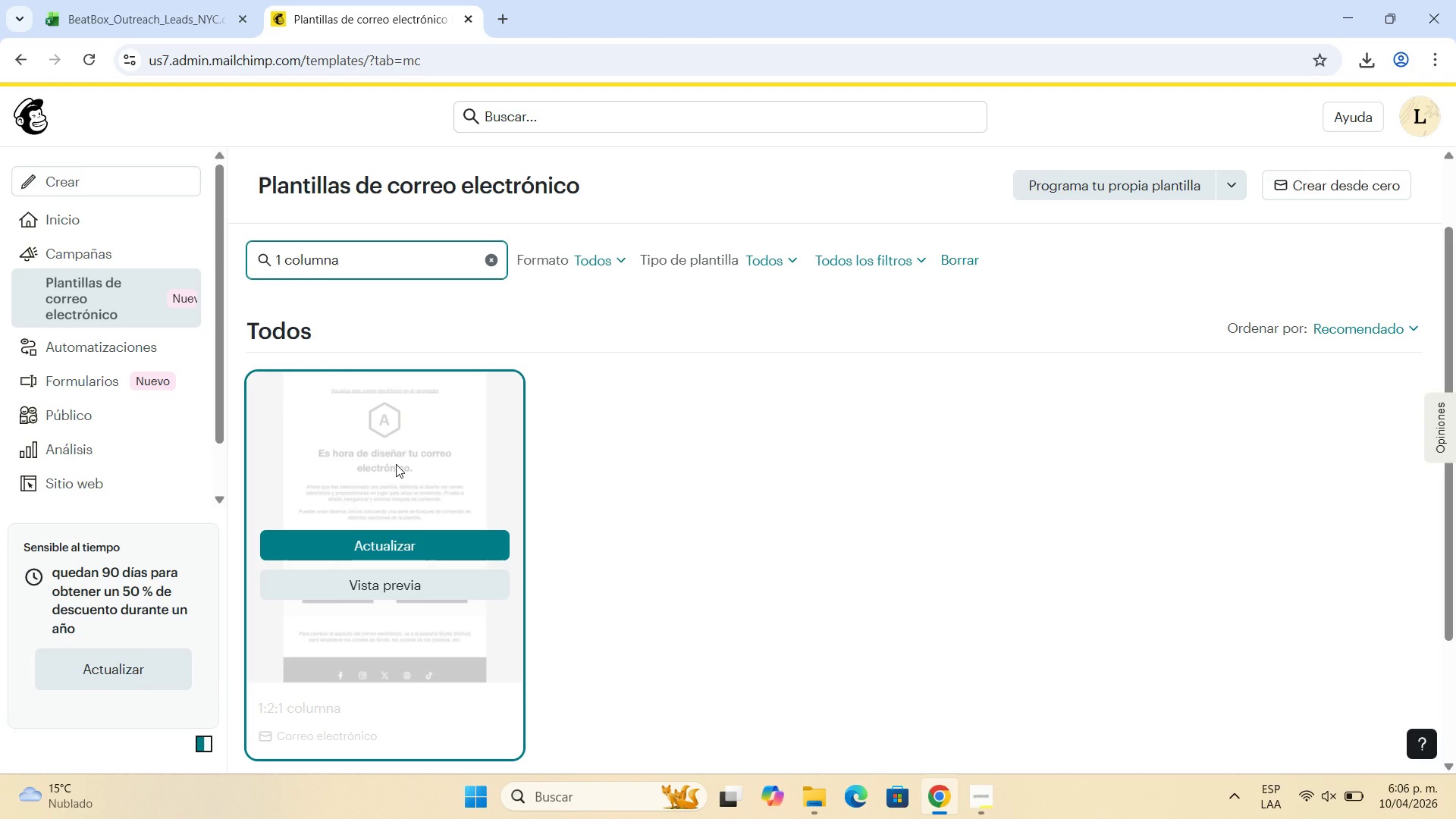 
mouse_move([422, 538])
 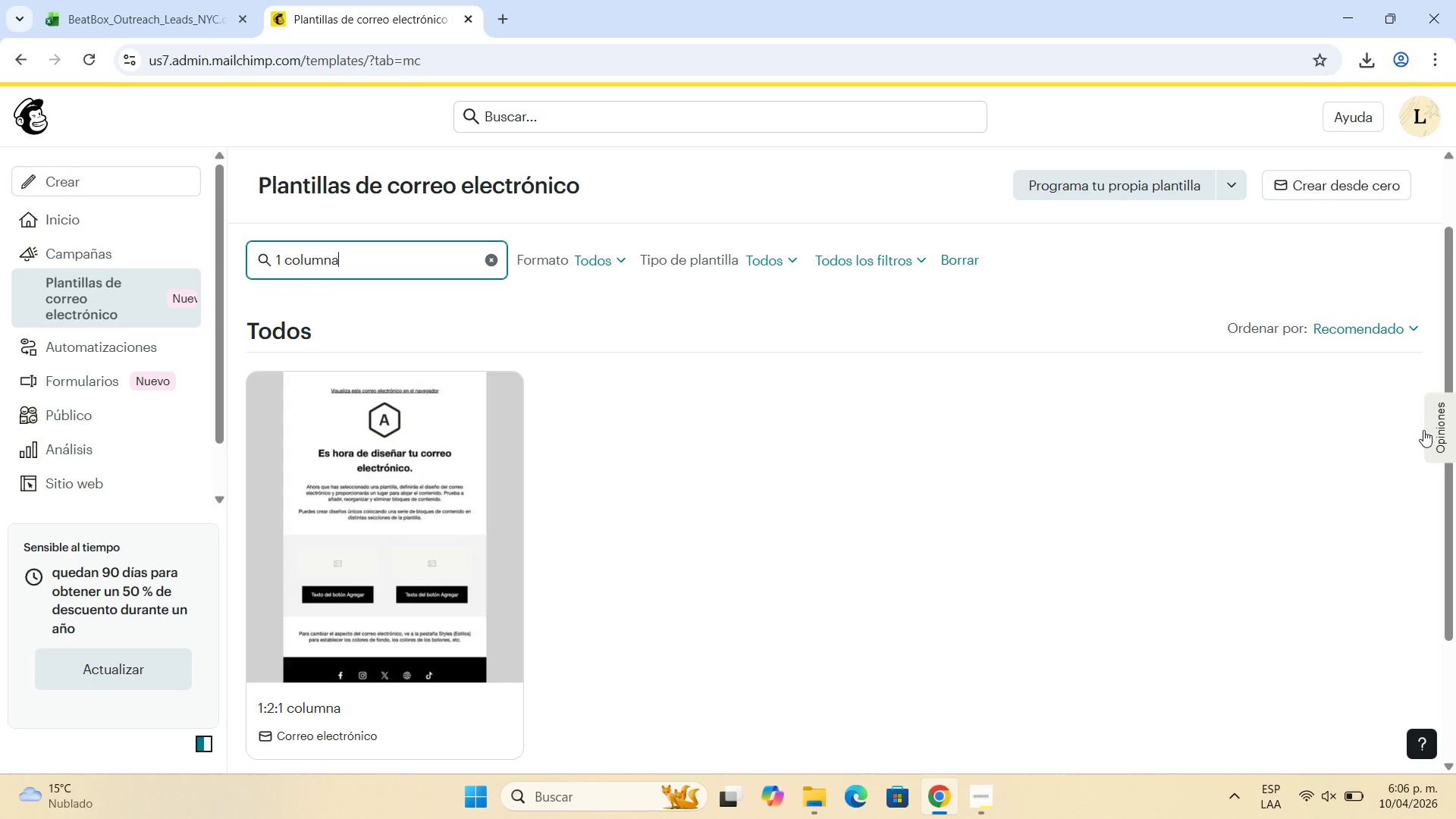 
wait(18.55)
 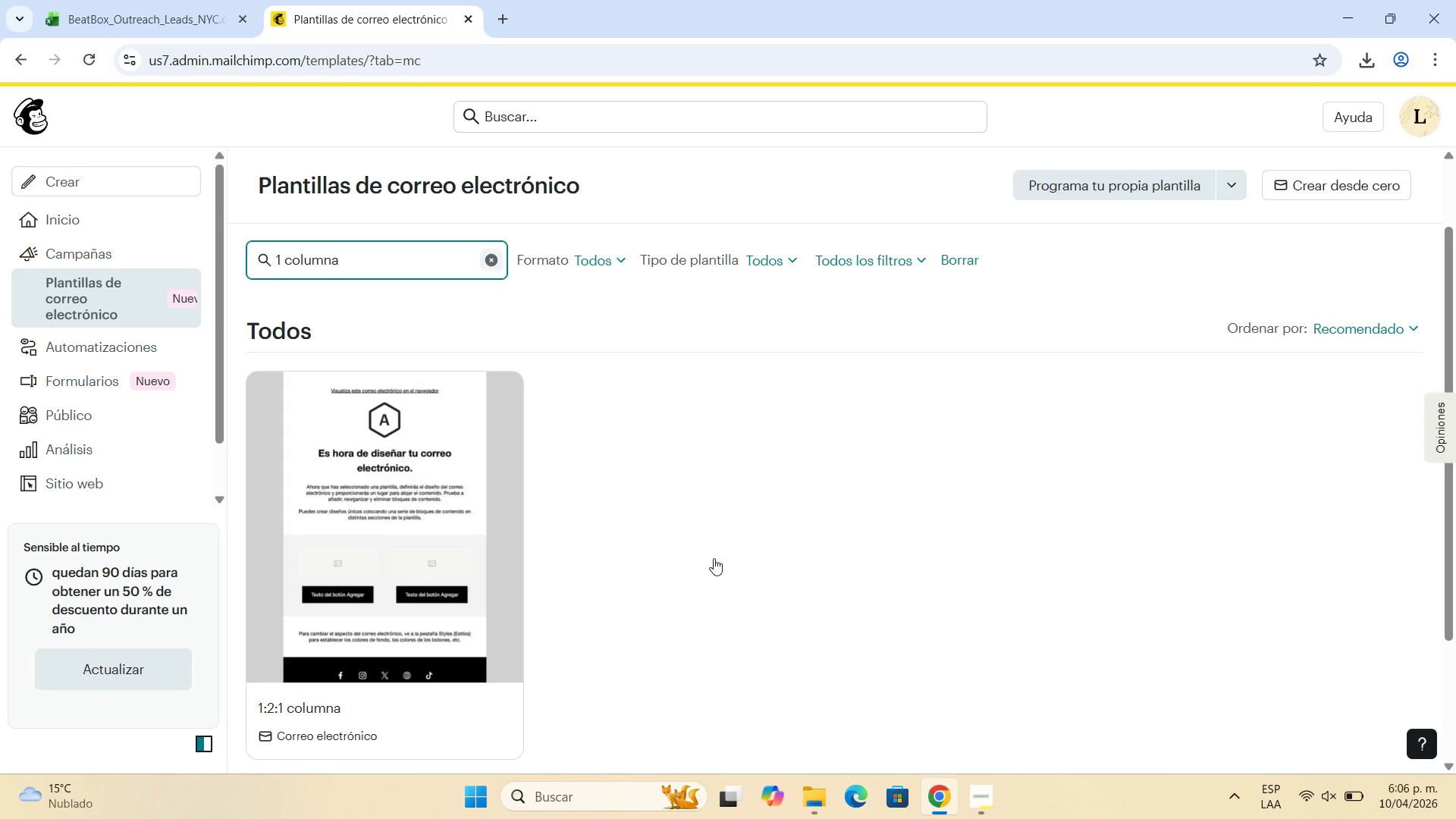 
scroll: coordinate [675, 493], scroll_direction: down, amount: 2.0
 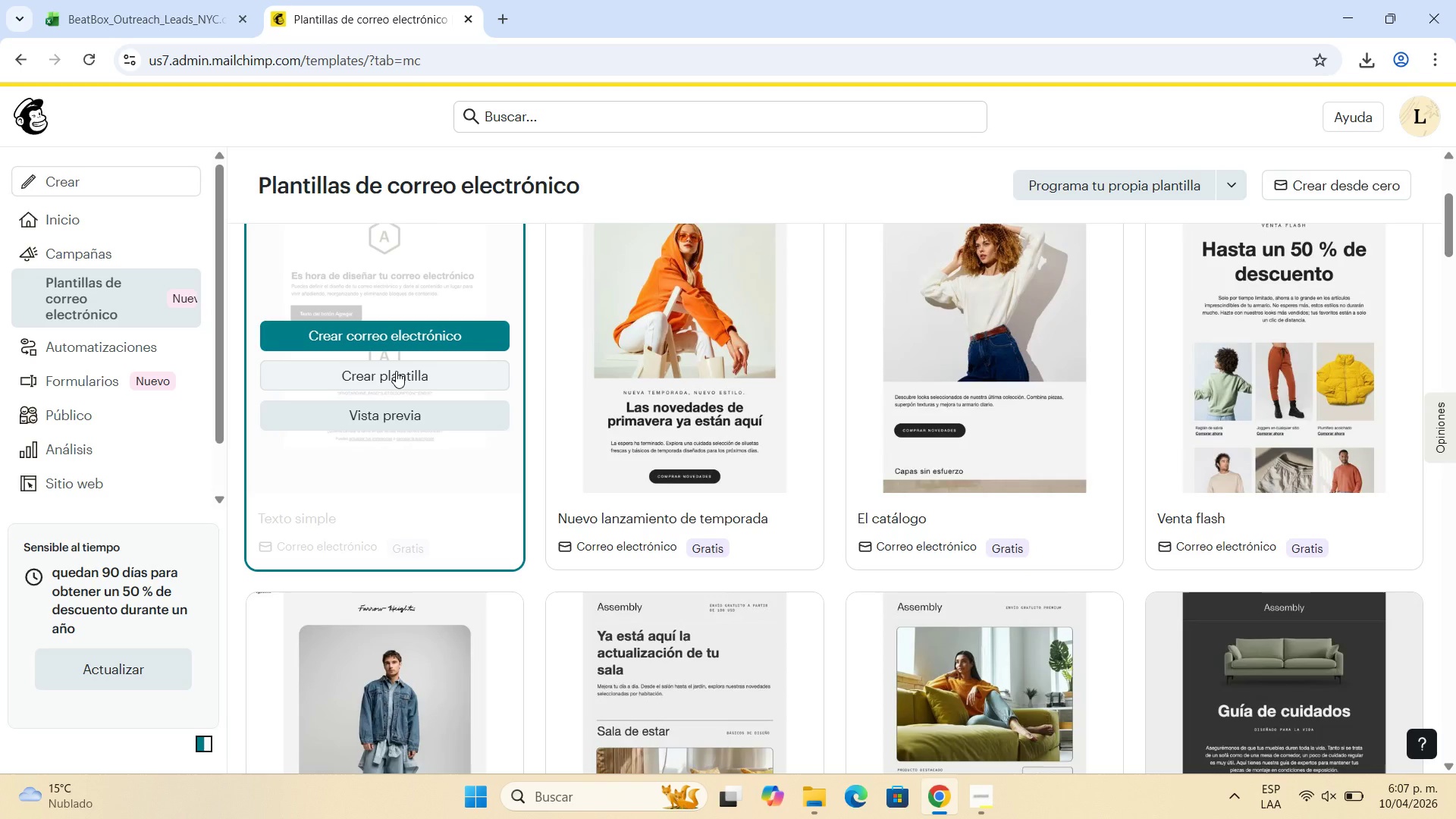 
left_click([497, 259])
 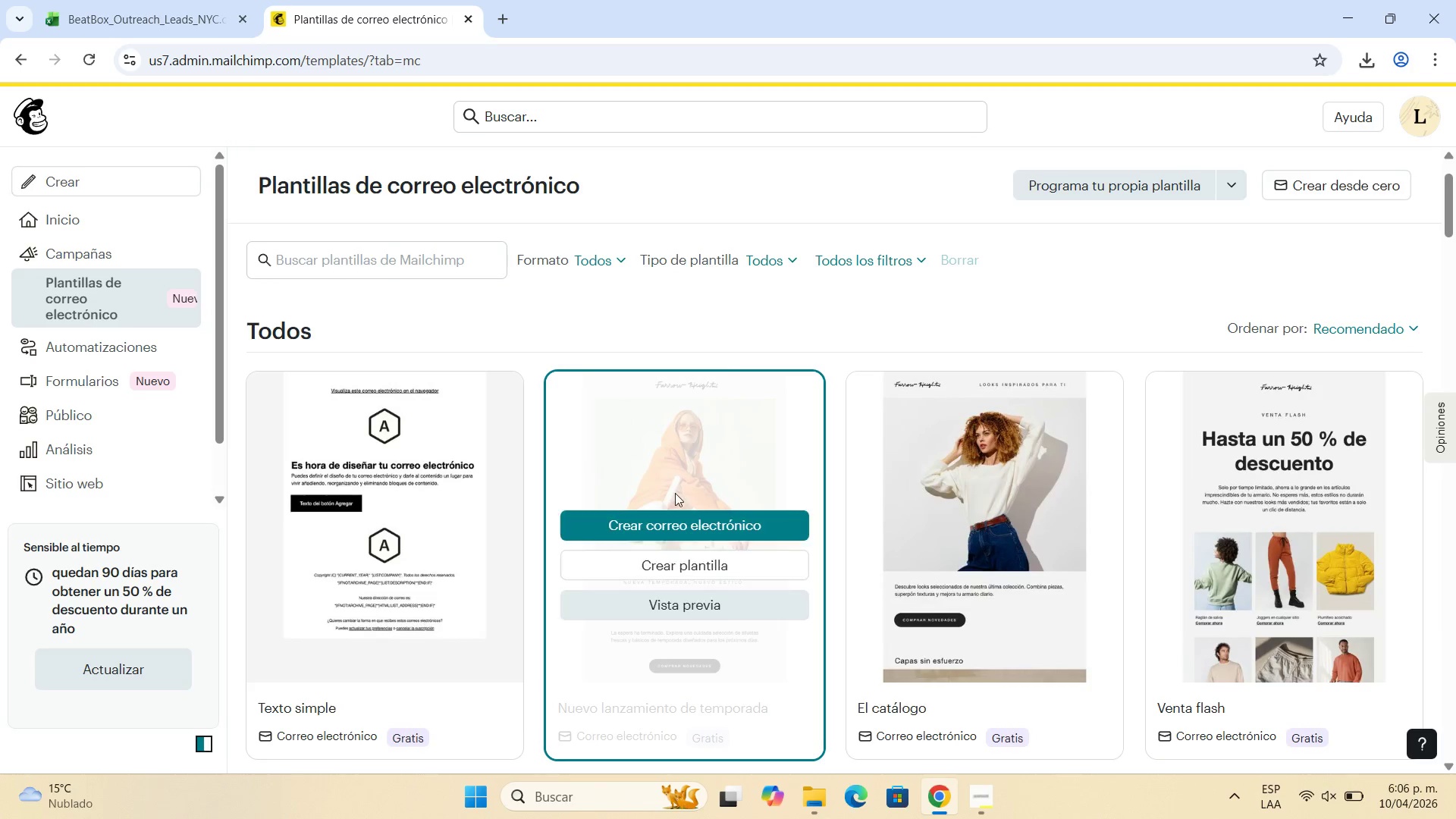 
wait(38.8)
 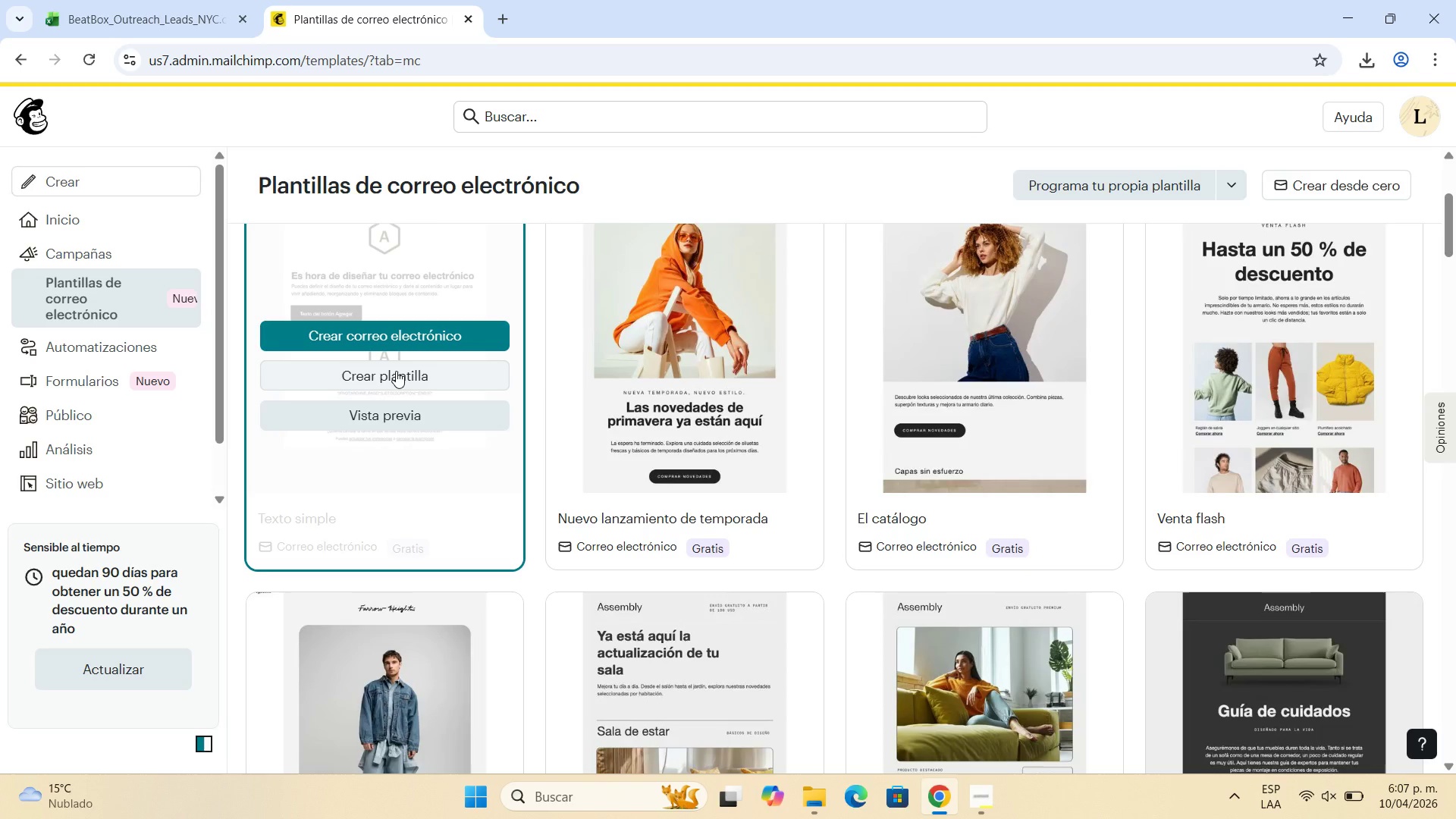 
scroll: coordinate [347, 459], scroll_direction: down, amount: 3.0
 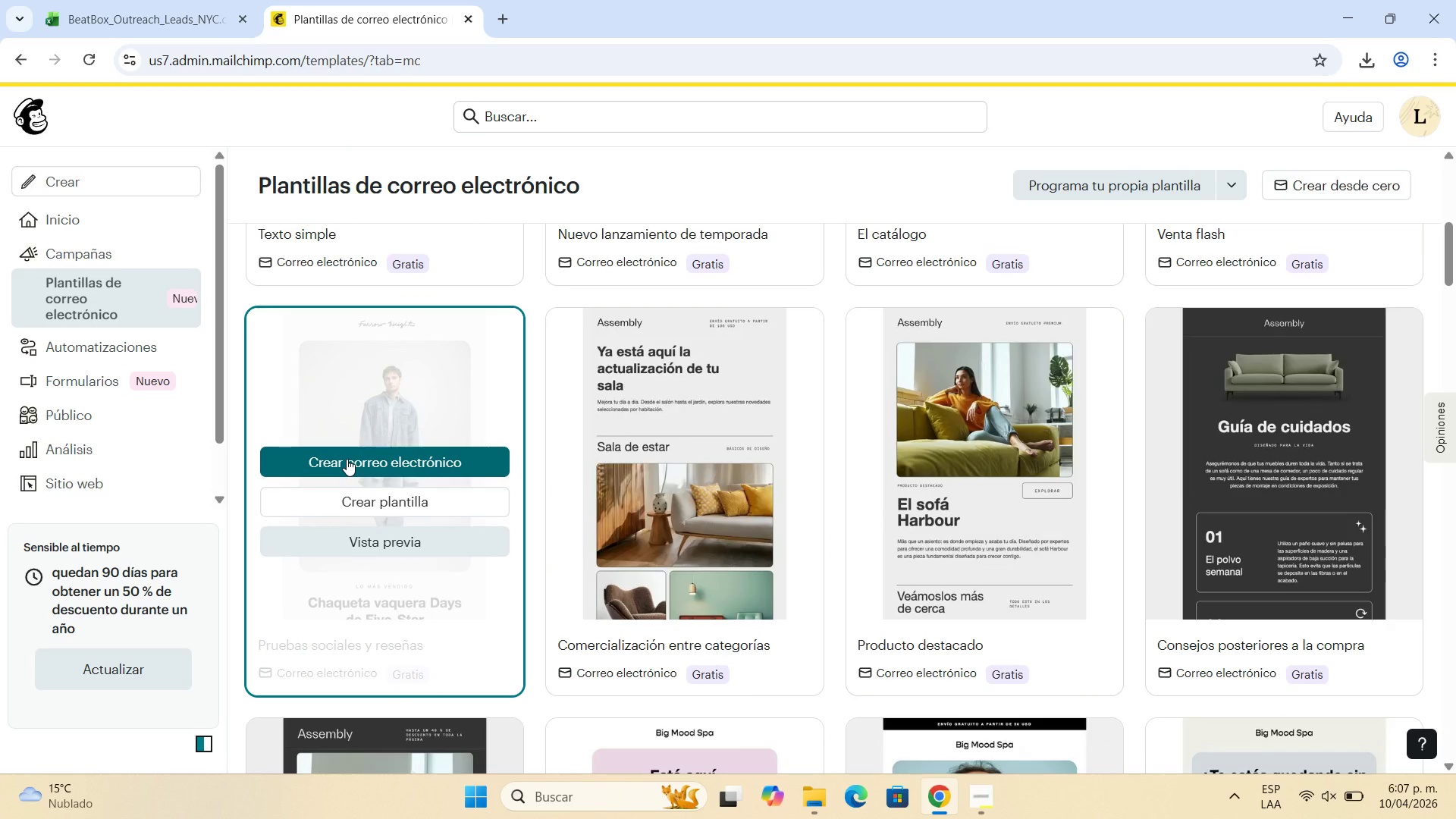 
scroll: coordinate [347, 459], scroll_direction: up, amount: 3.0
 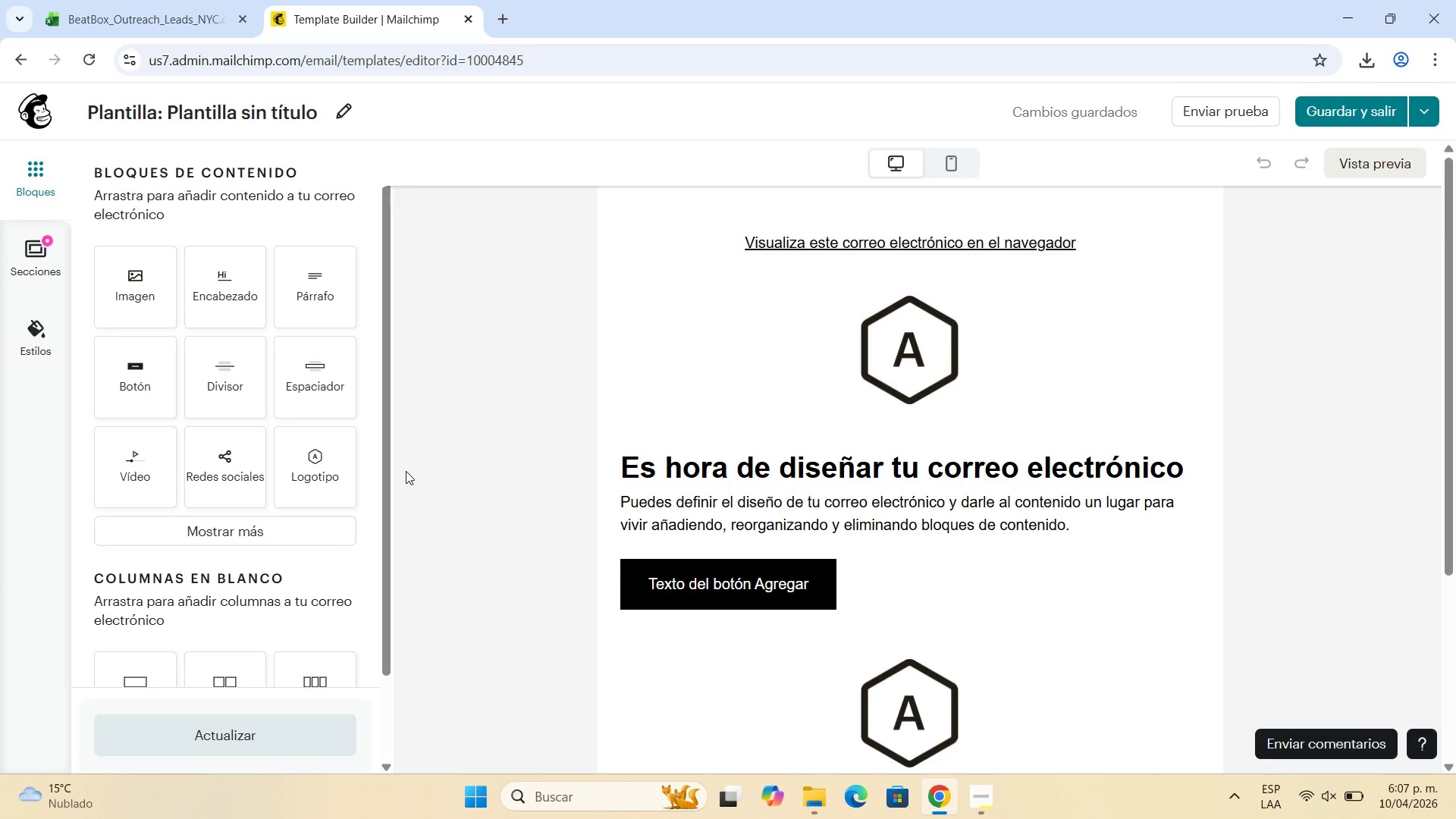 
wait(15.55)
 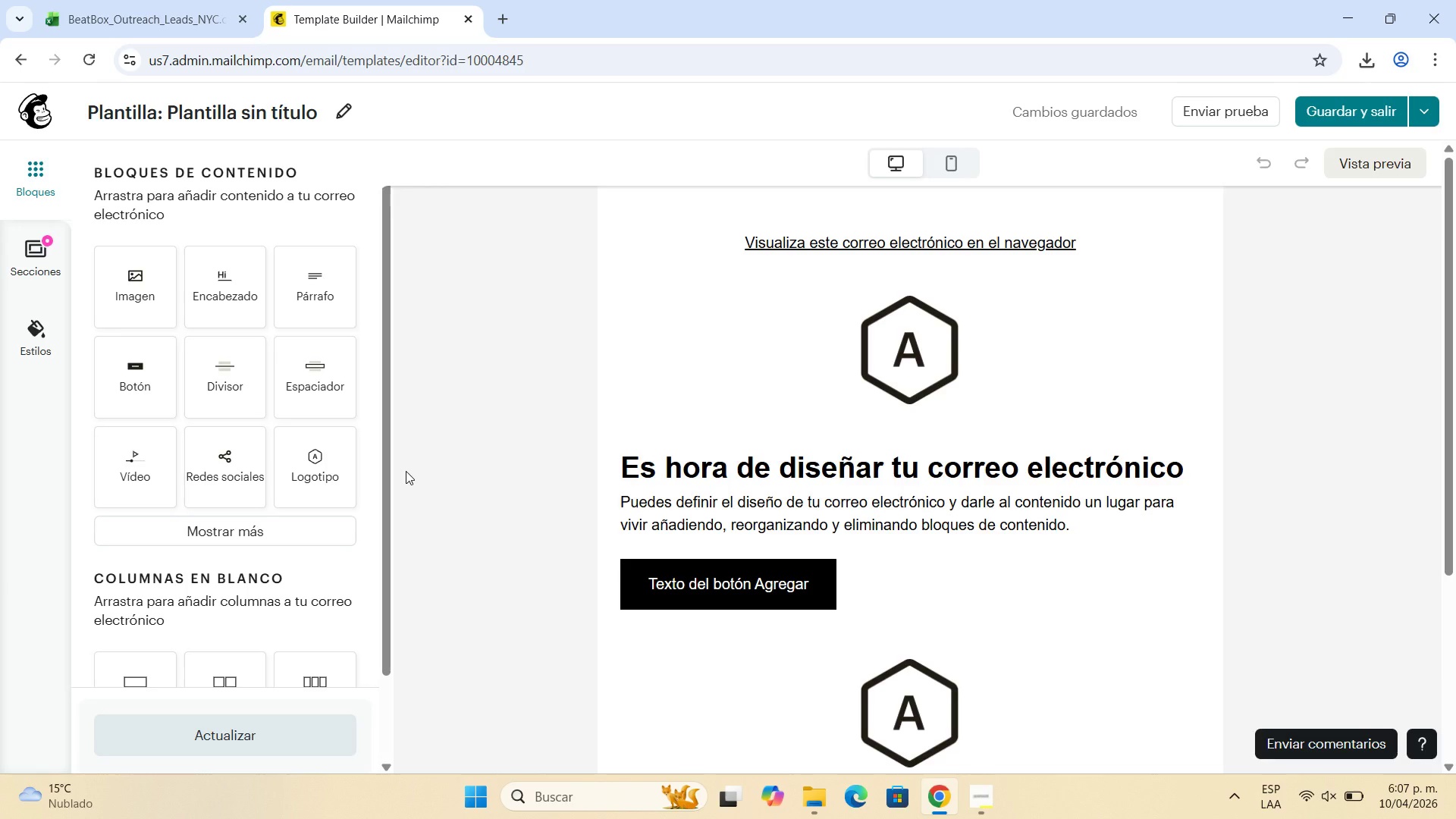 
left_click([965, 510])
 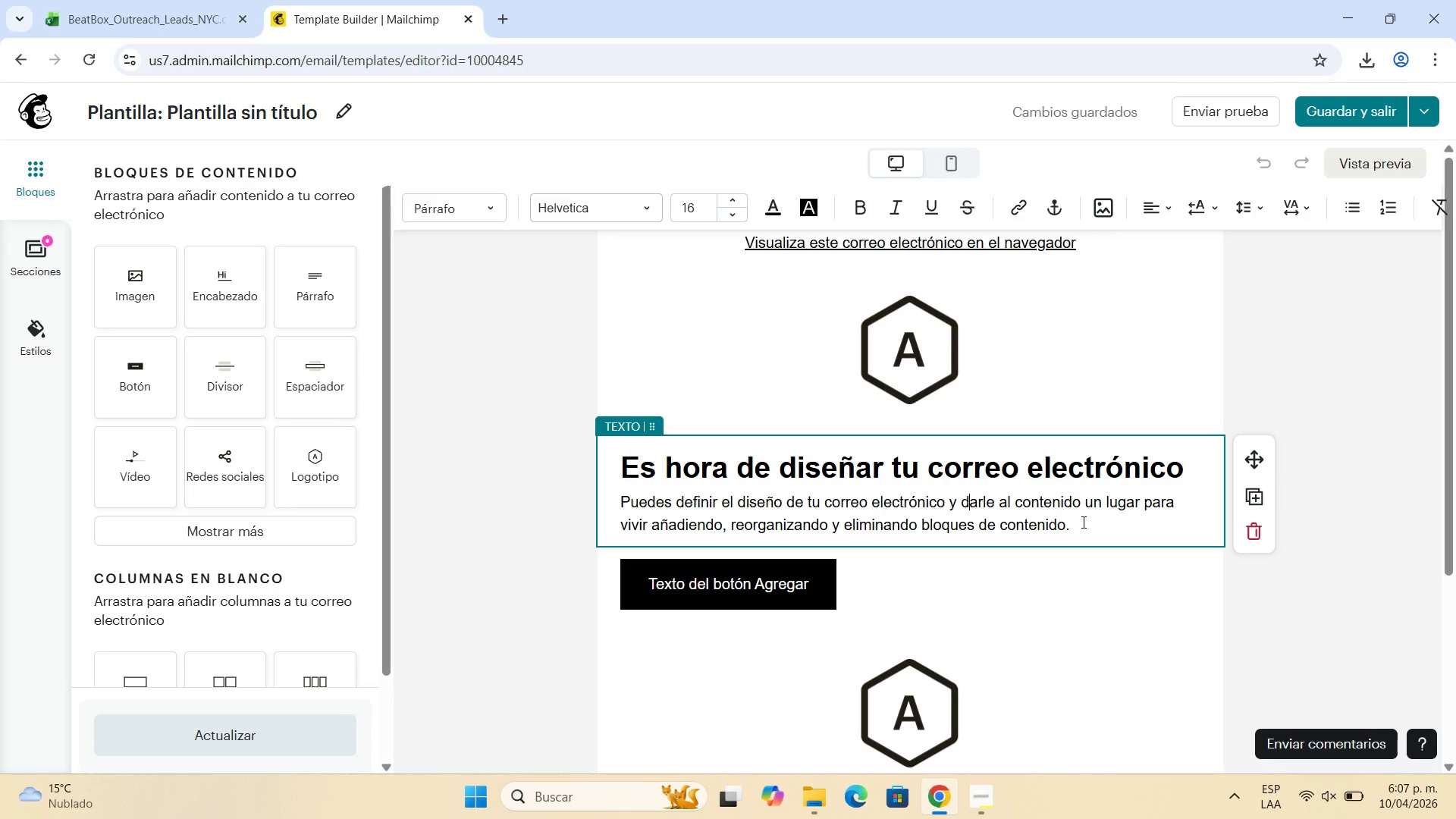 
left_click([1080, 523])
 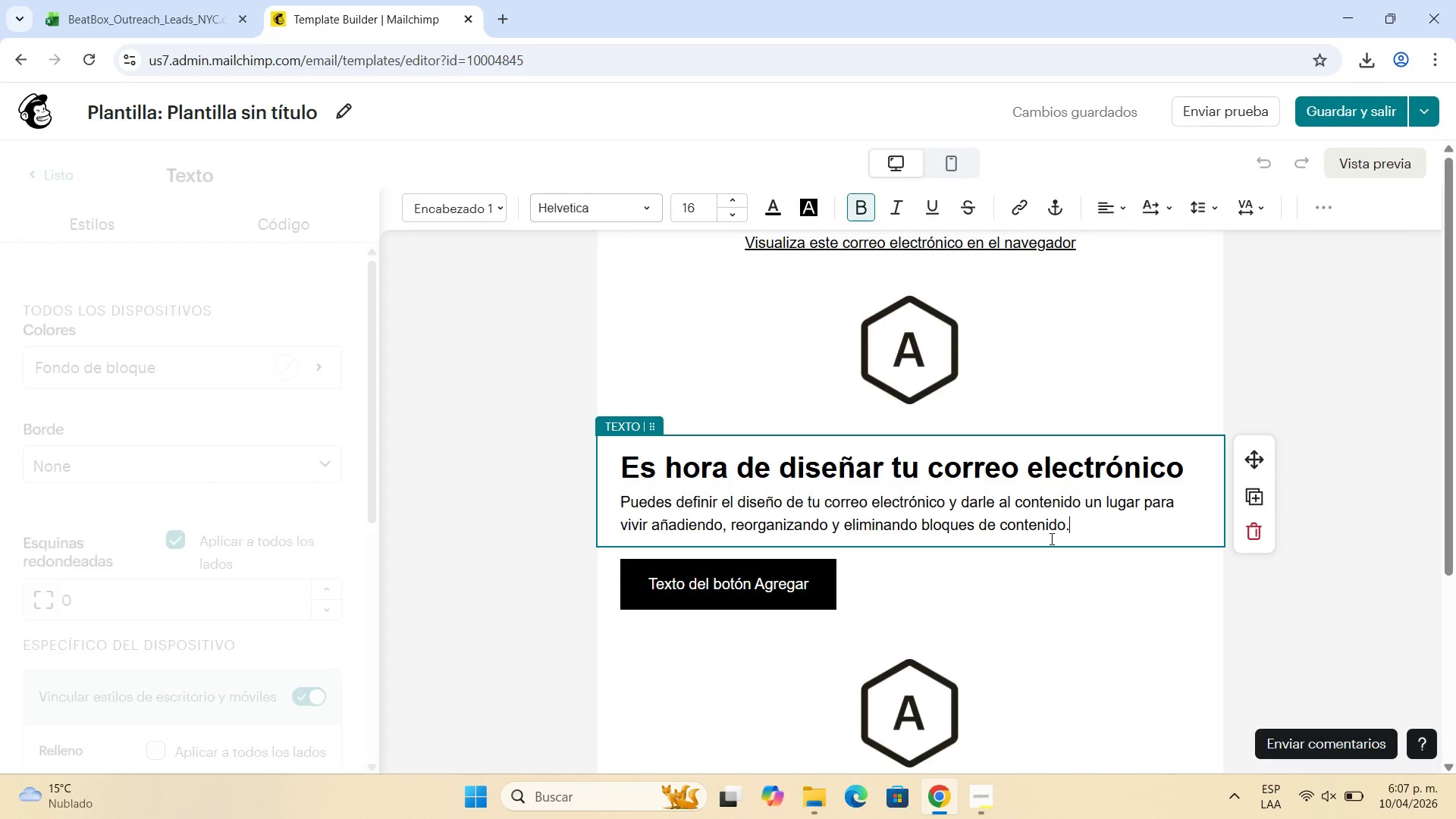 
left_click_drag(start_coordinate=[1086, 532], to_coordinate=[621, 470])
 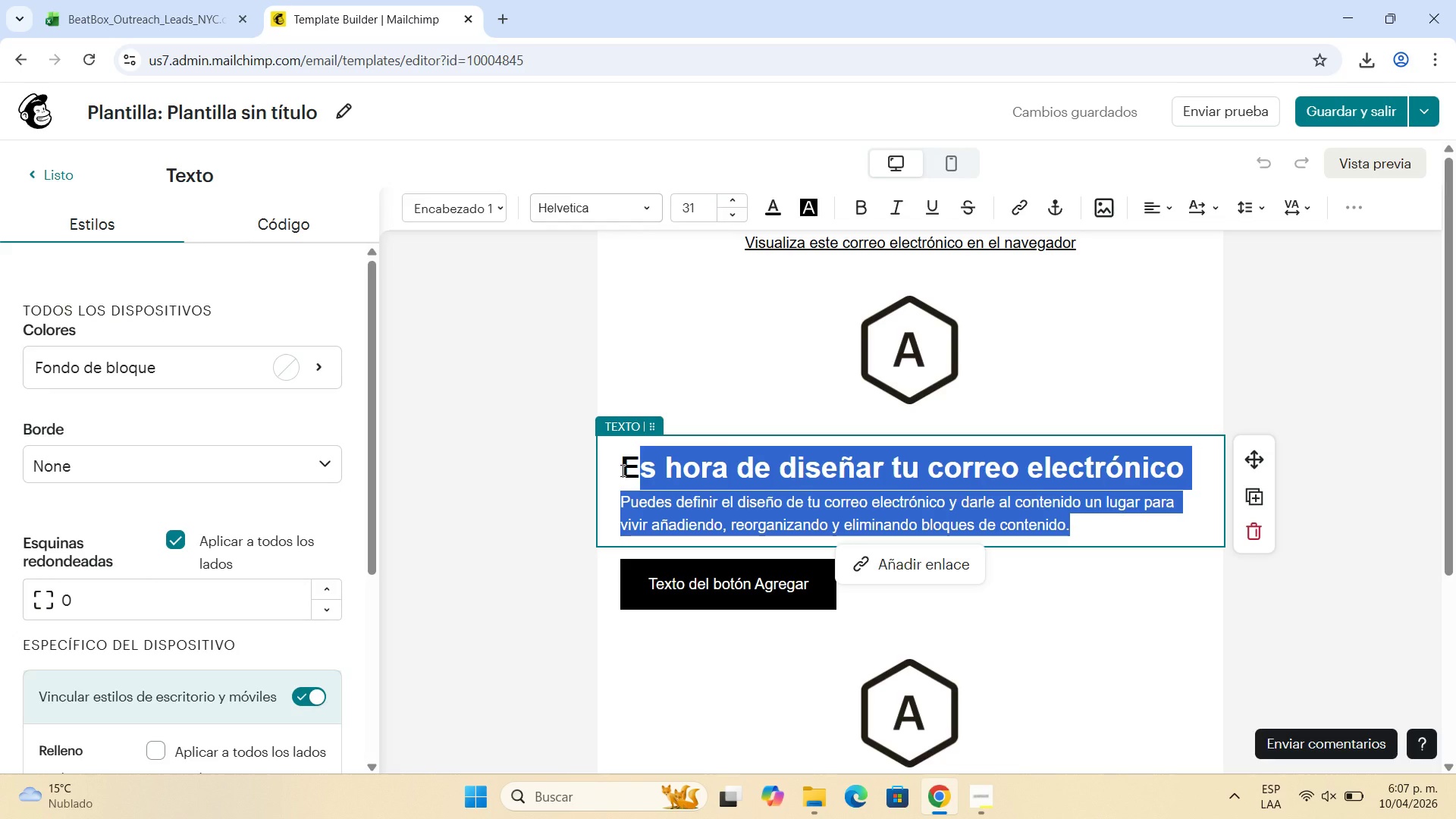 
scroll: coordinate [742, 365], scroll_direction: up, amount: 7.0
 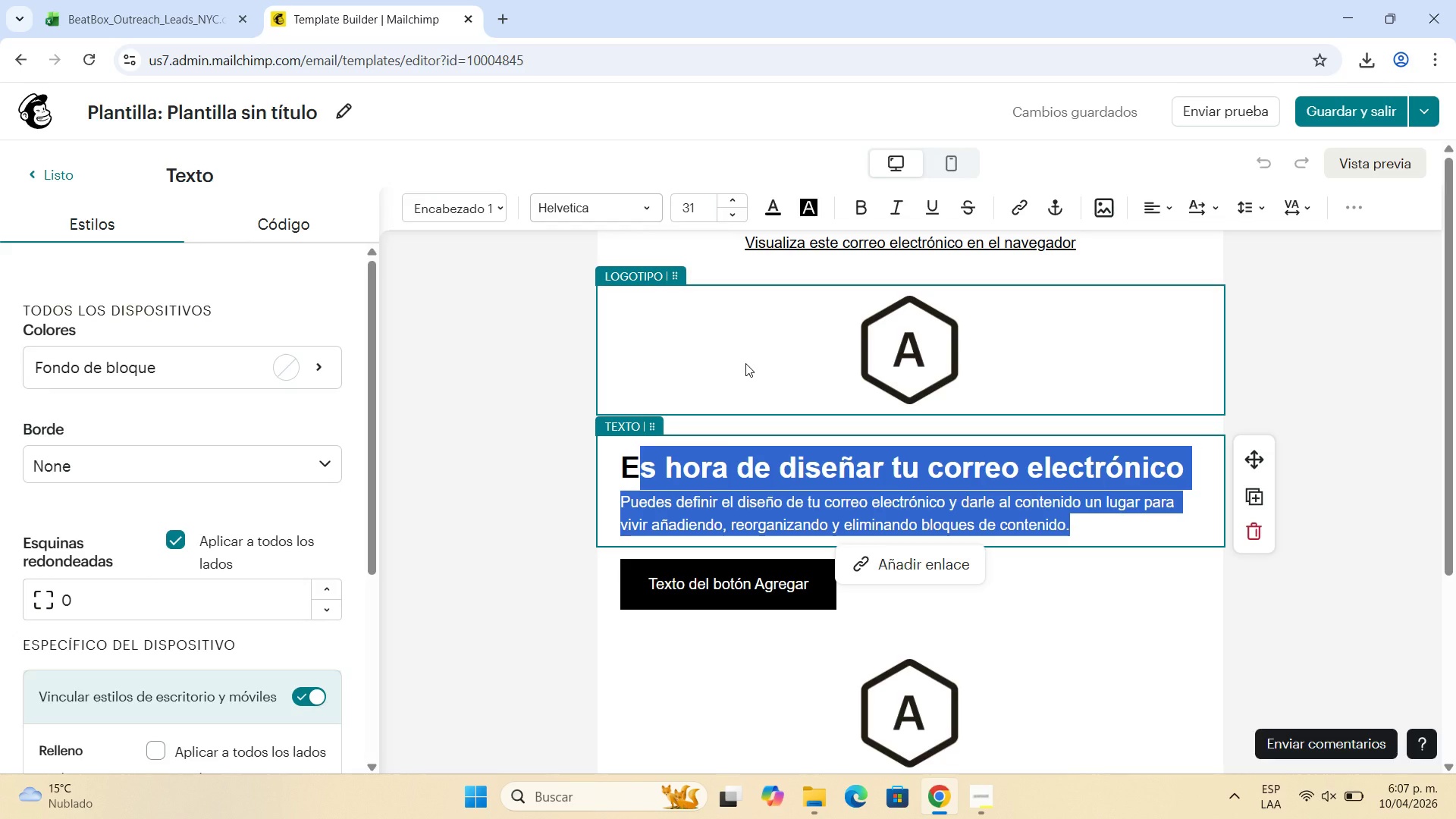 
key(Backspace)
 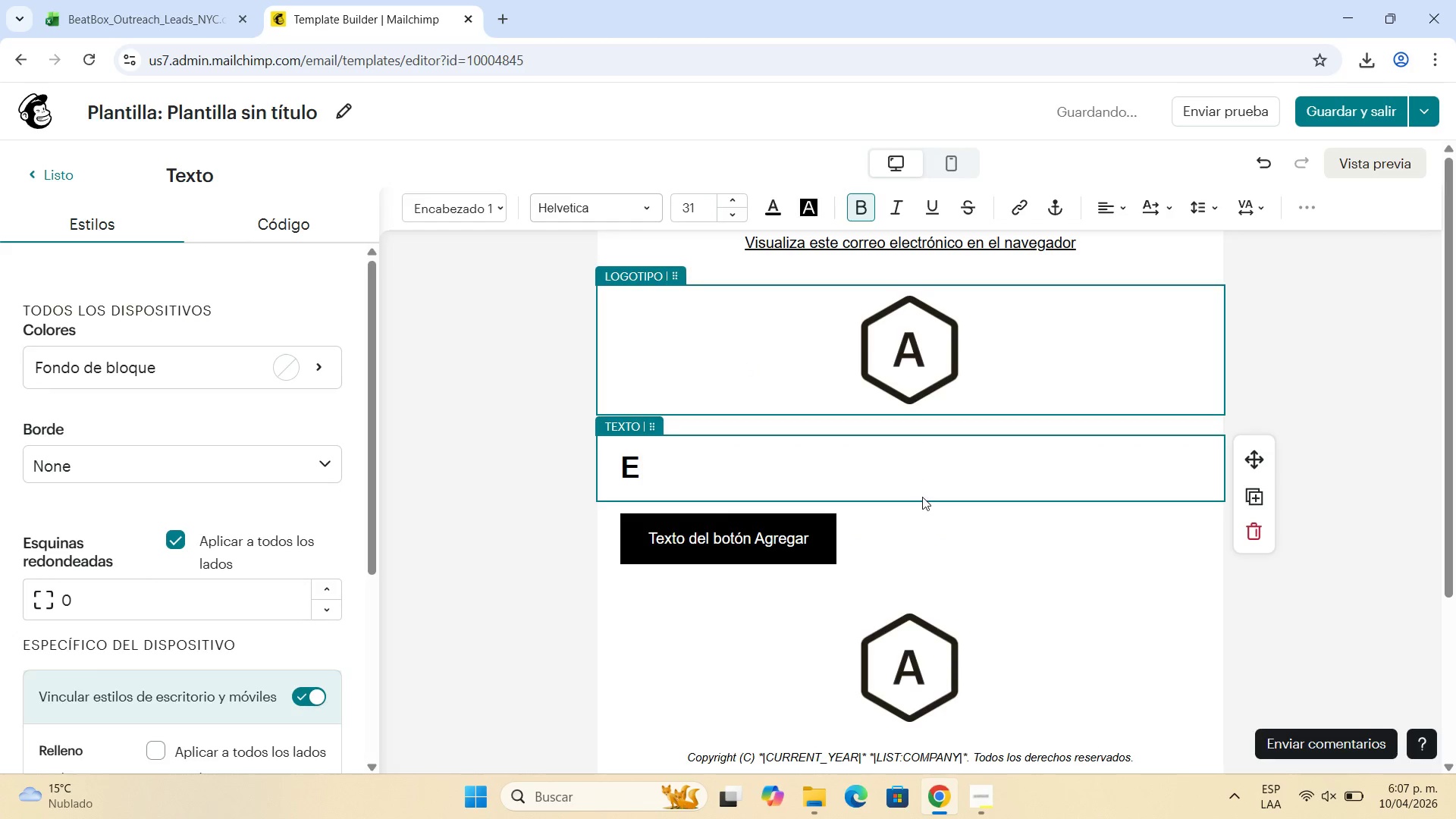 
scroll: coordinate [971, 537], scroll_direction: up, amount: 5.0
 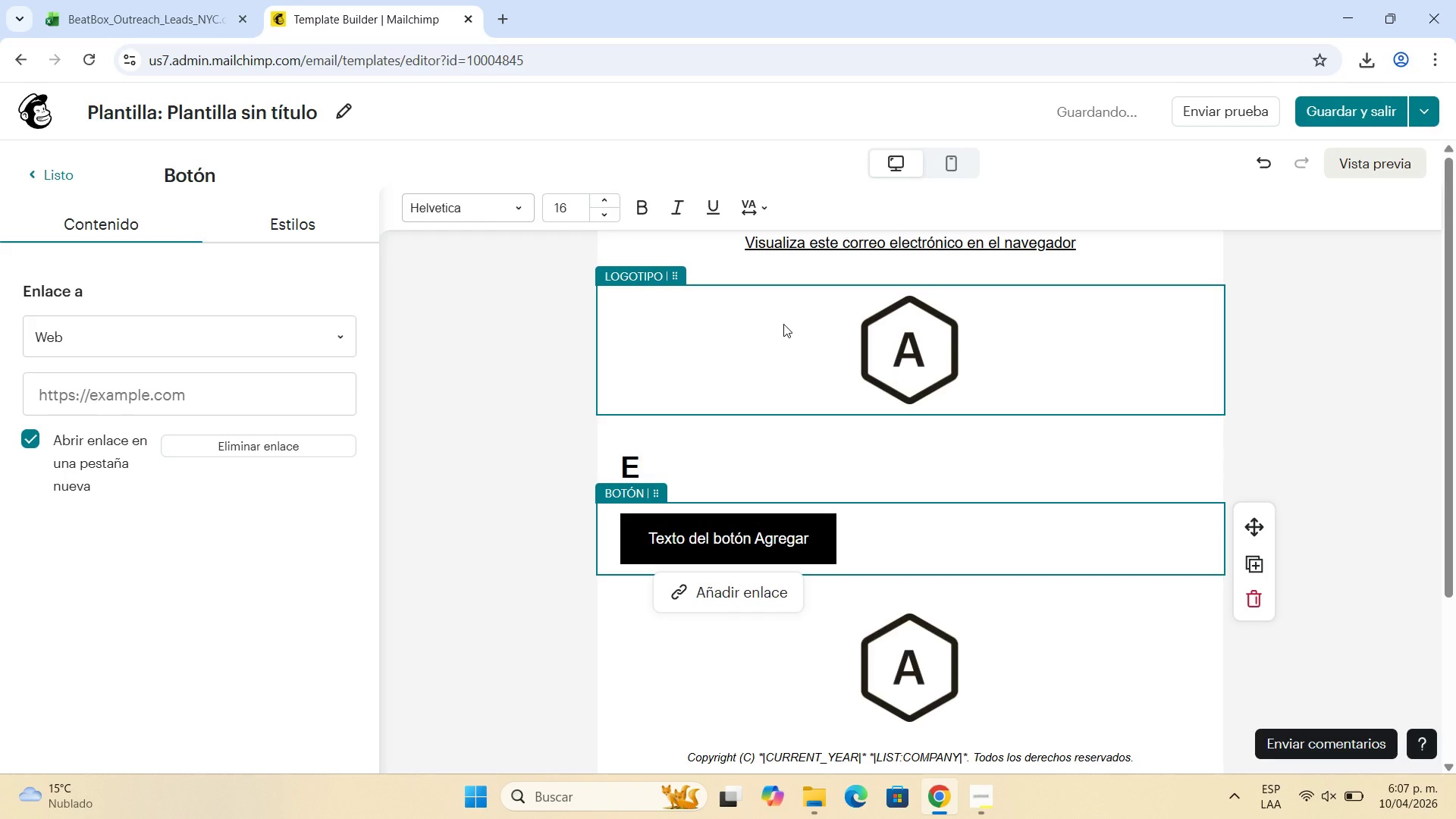 
left_click([981, 556])
 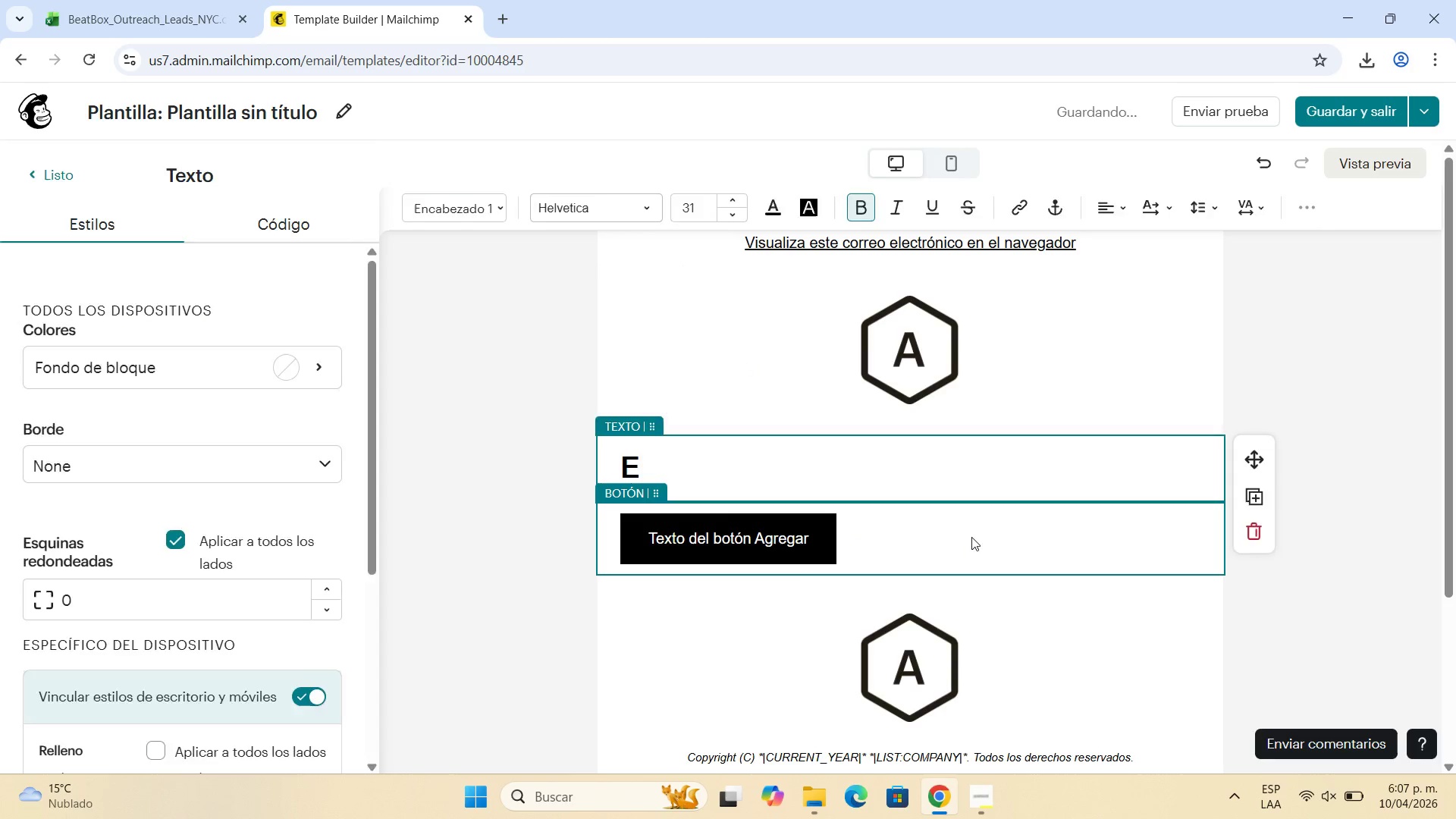 
scroll: coordinate [783, 324], scroll_direction: down, amount: 2.0
 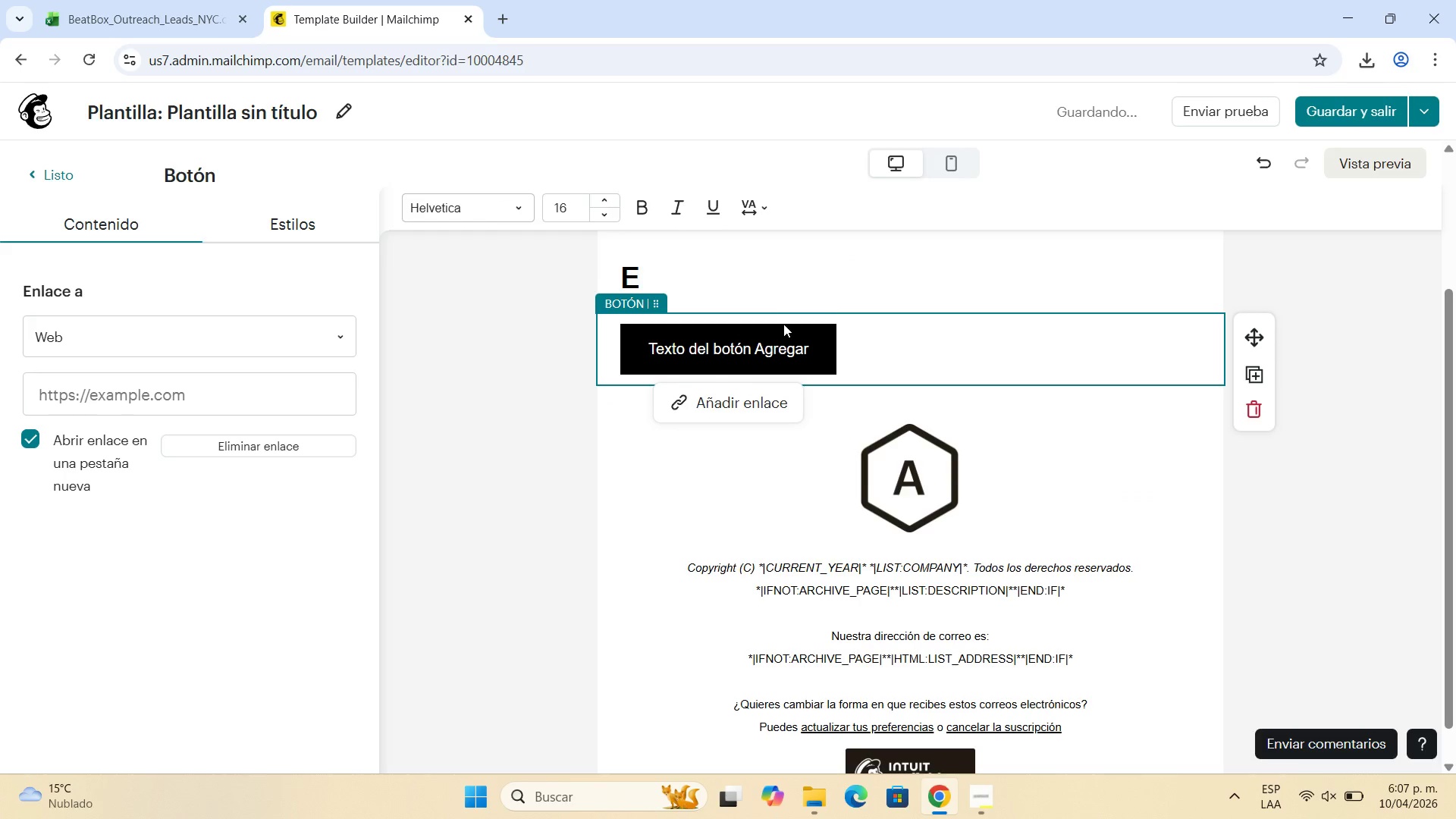 
scroll: coordinate [783, 324], scroll_direction: up, amount: 5.0
 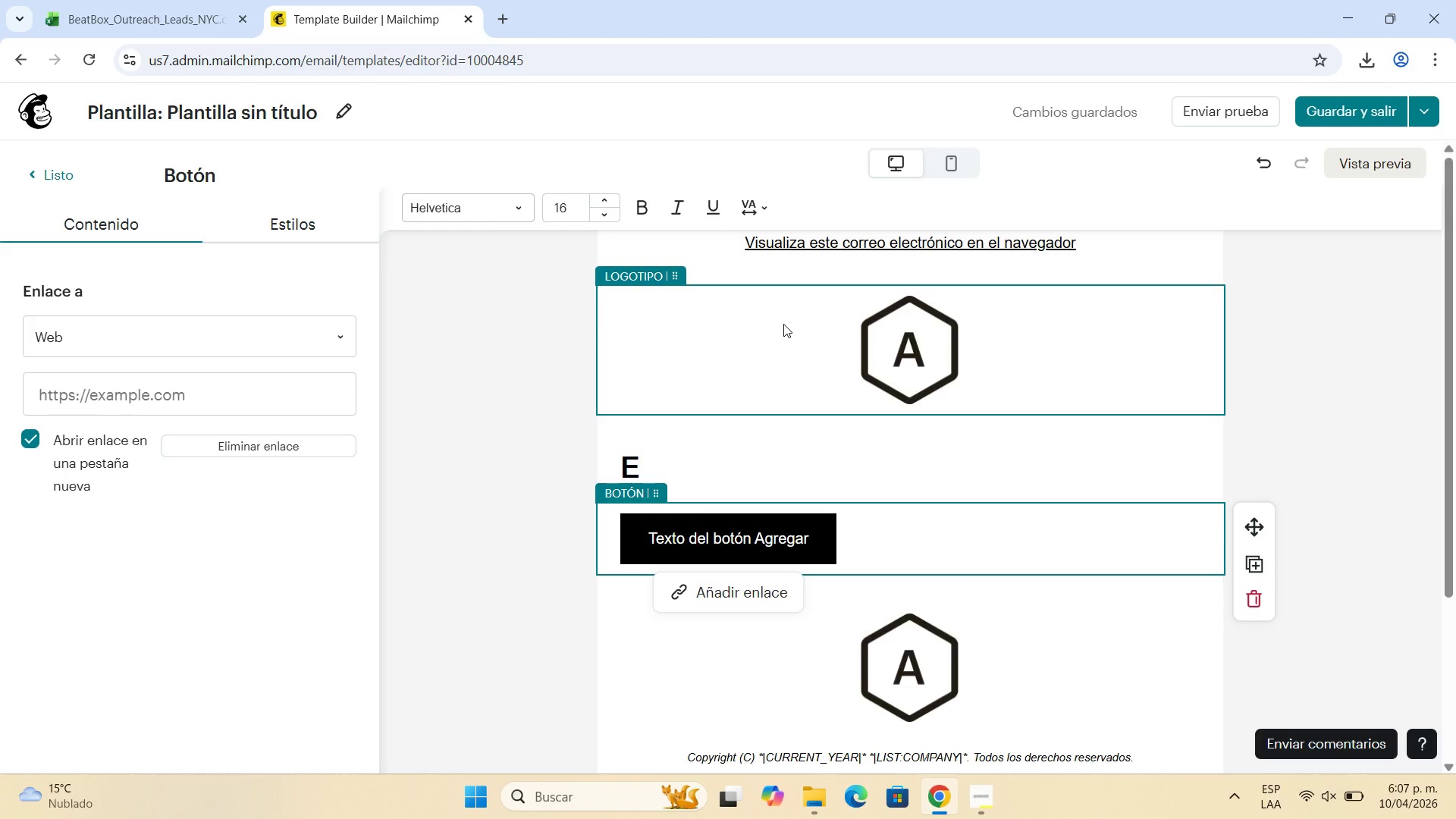 
scroll: coordinate [783, 375], scroll_direction: down, amount: 5.0
 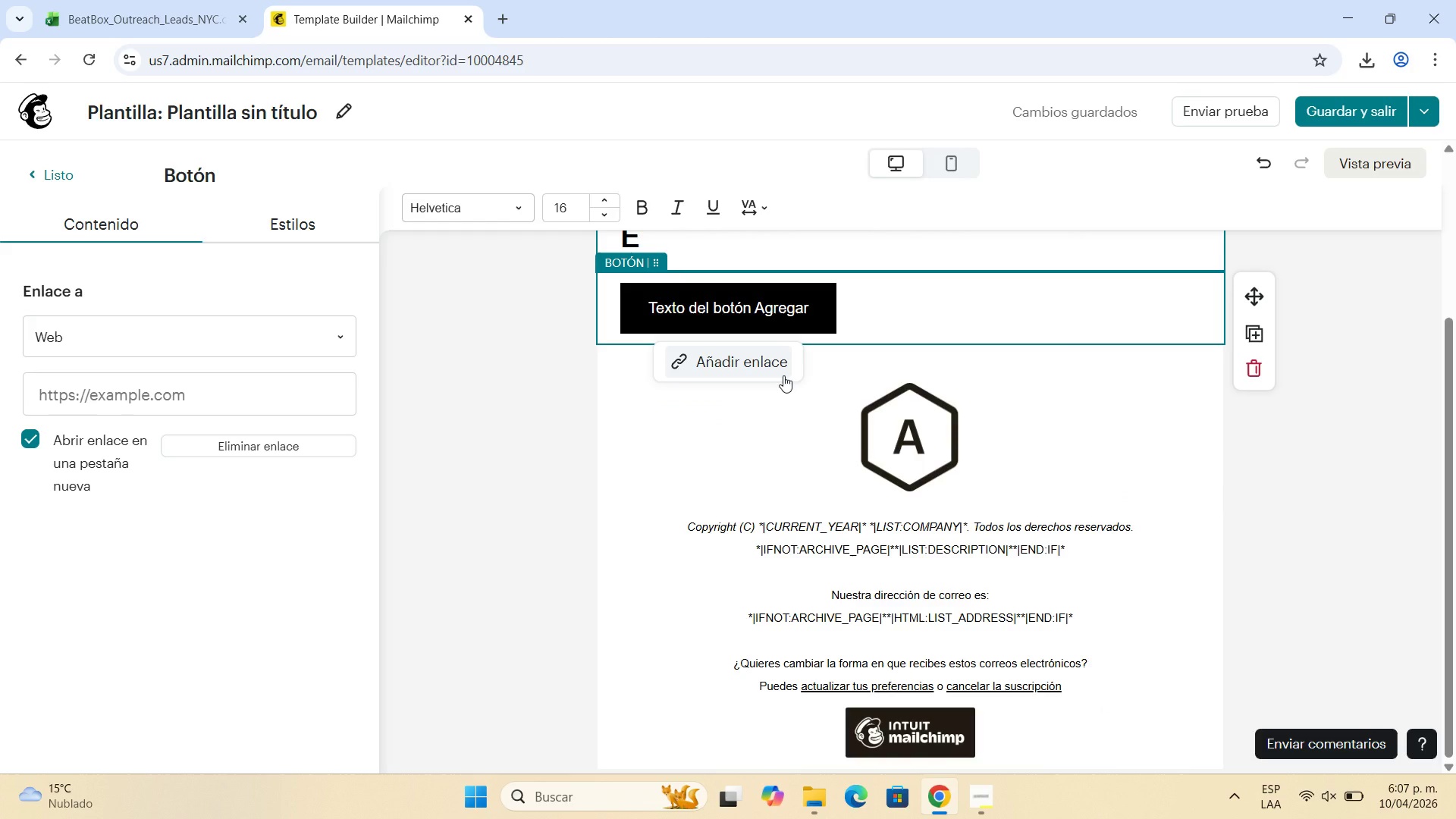 
scroll: coordinate [783, 375], scroll_direction: up, amount: 4.0
 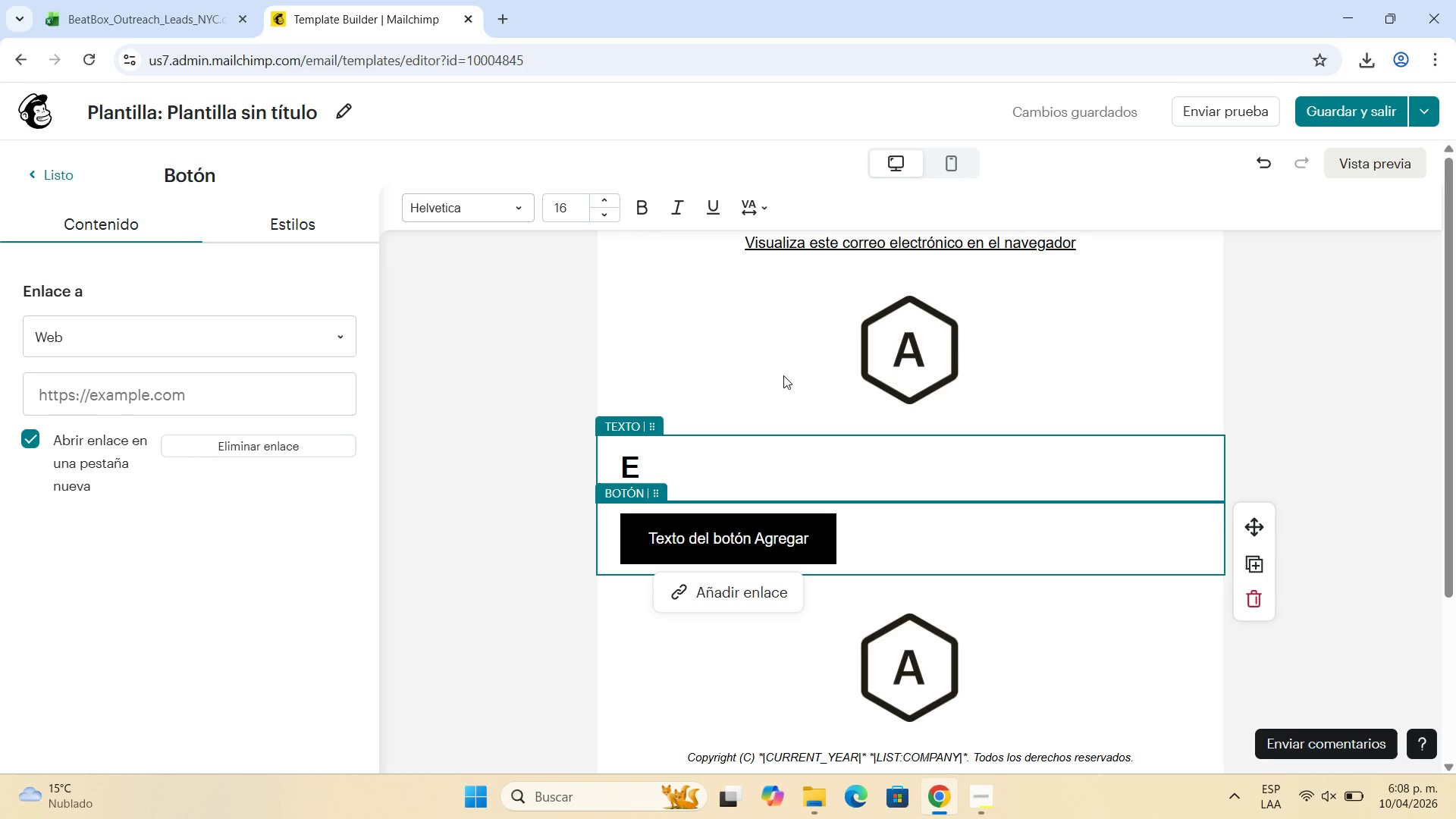 
wait(30.95)
 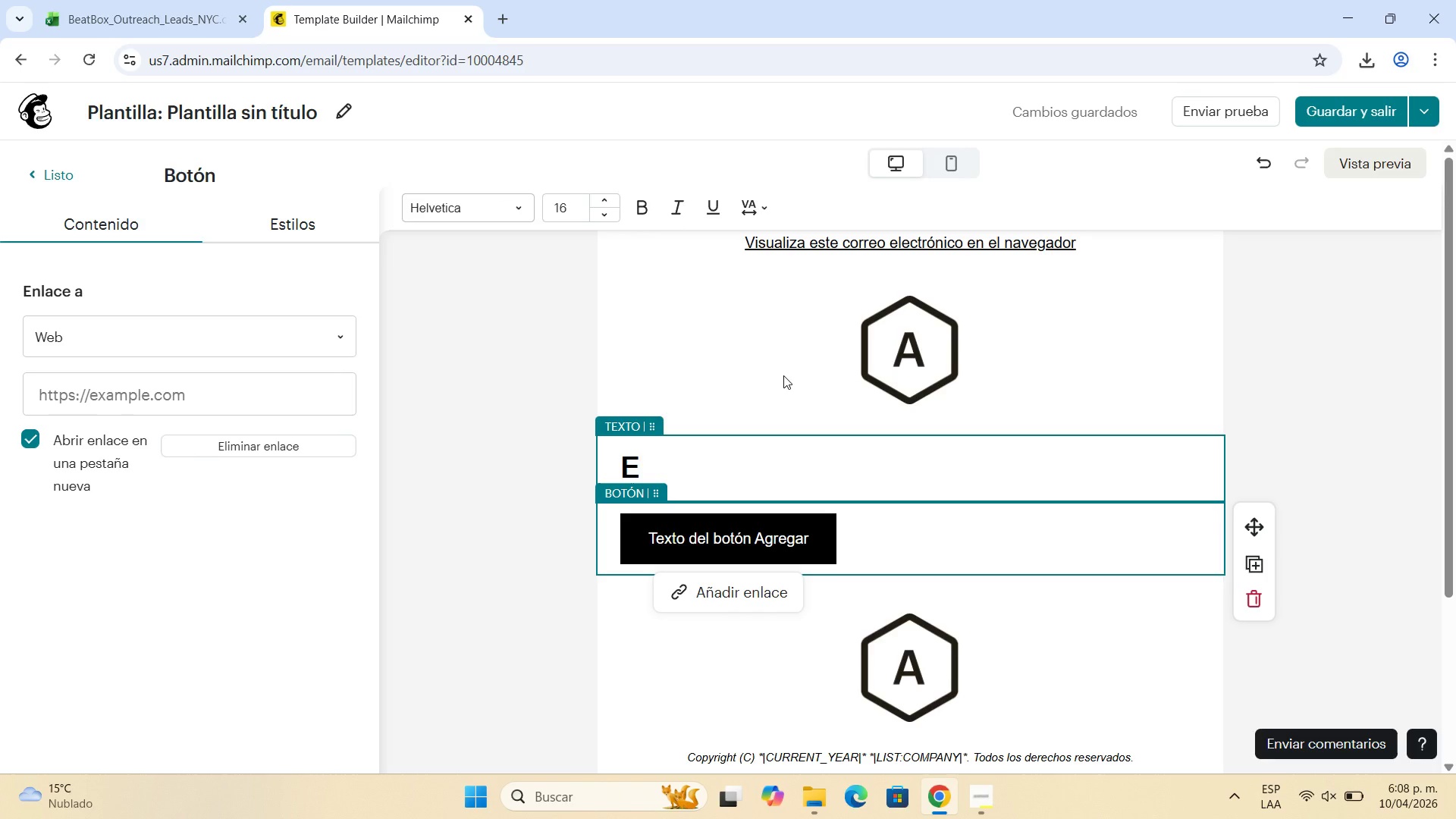 
scroll: coordinate [758, 550], scroll_direction: down, amount: 6.0
 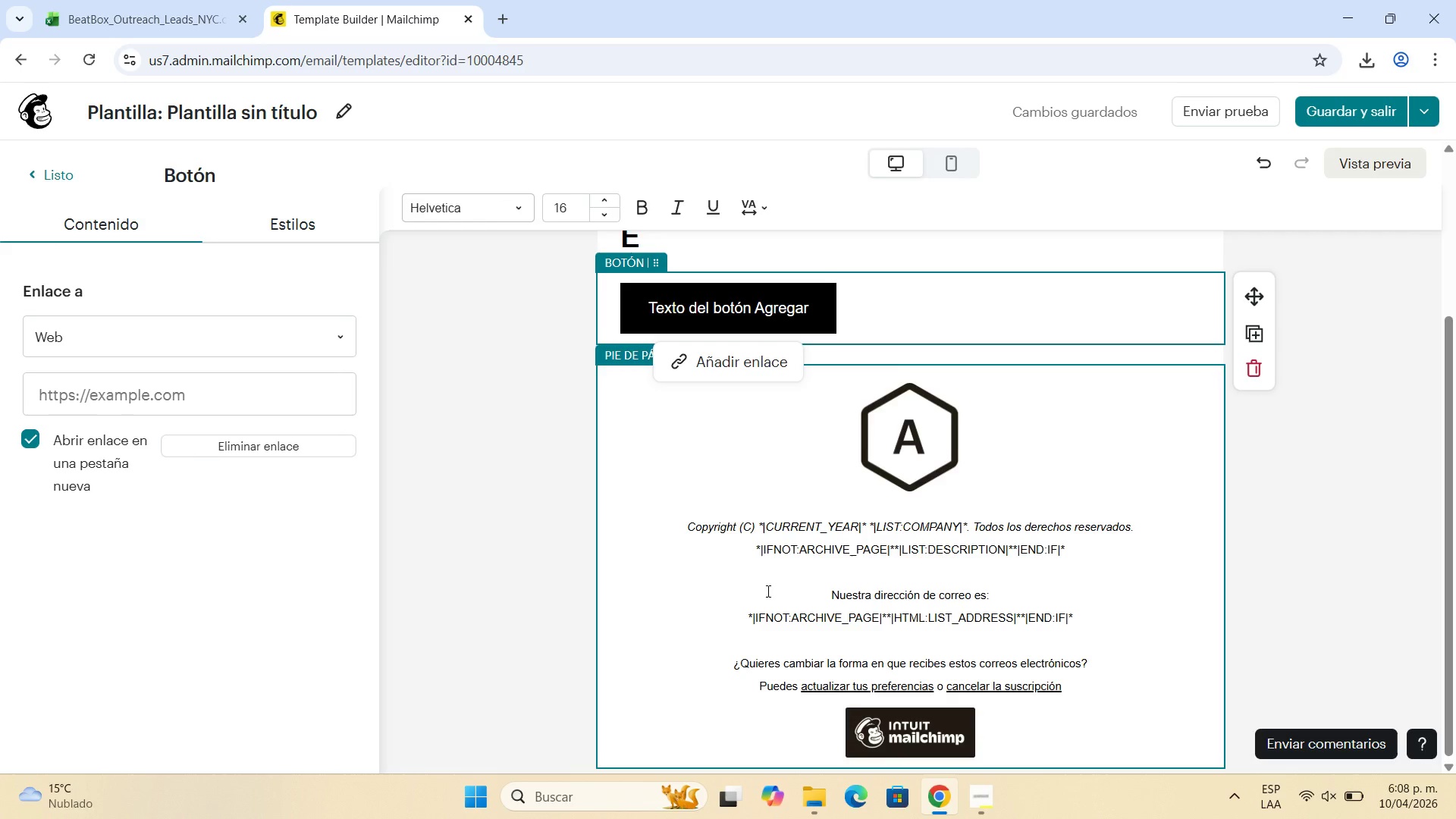 
scroll: coordinate [769, 588], scroll_direction: up, amount: 6.0
 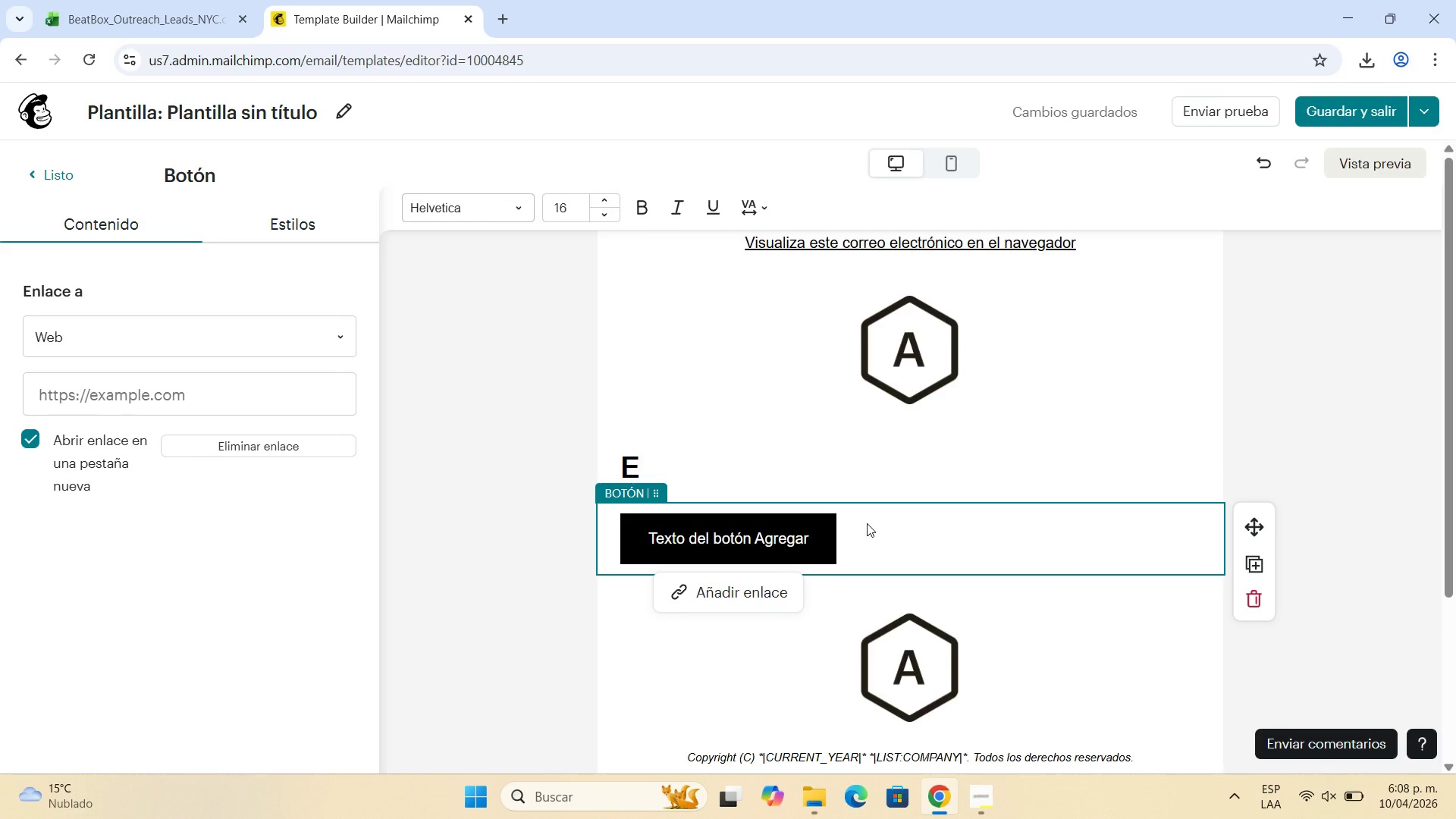 
wait(15.19)
 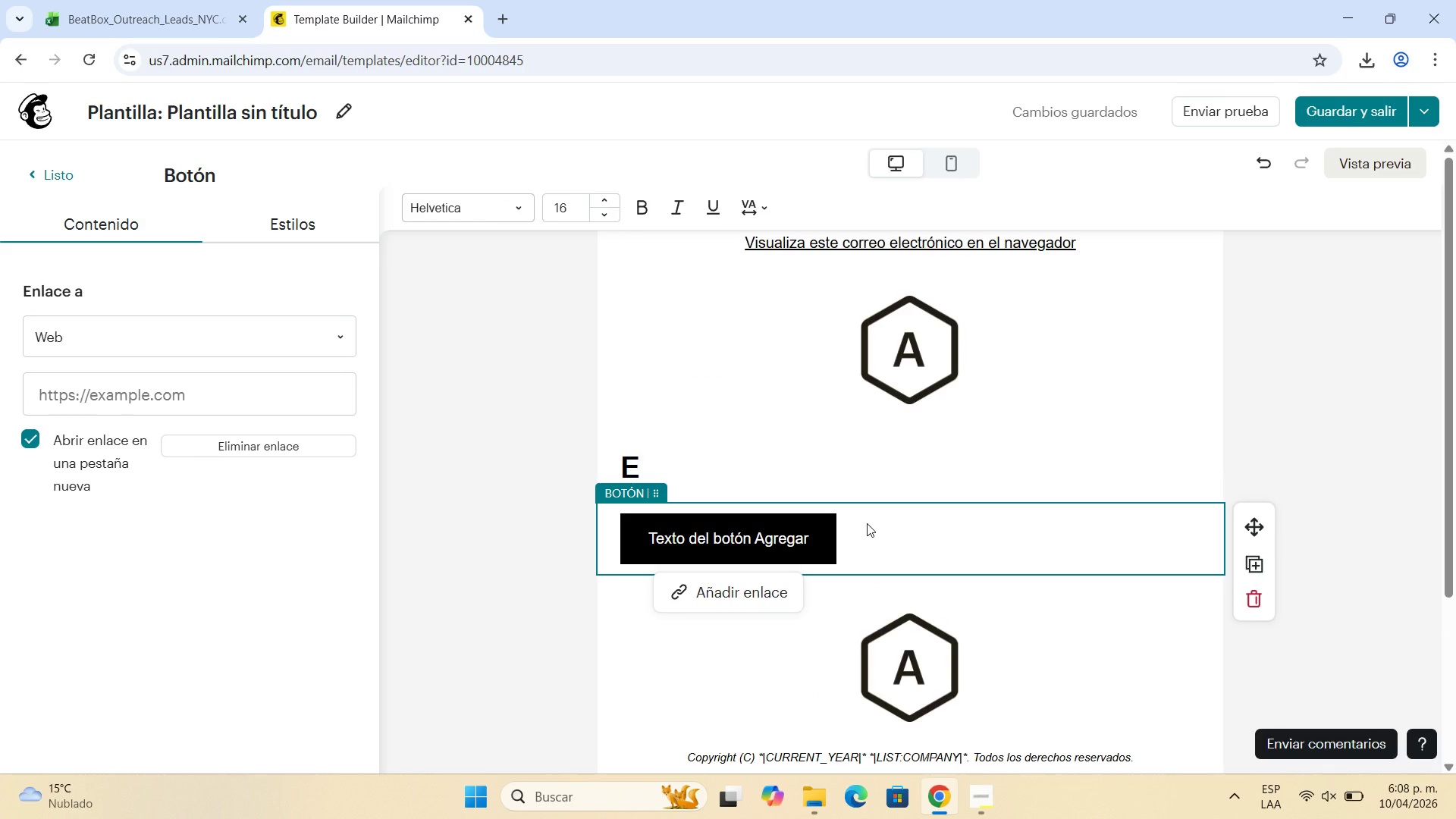 
left_click([219, 111])
 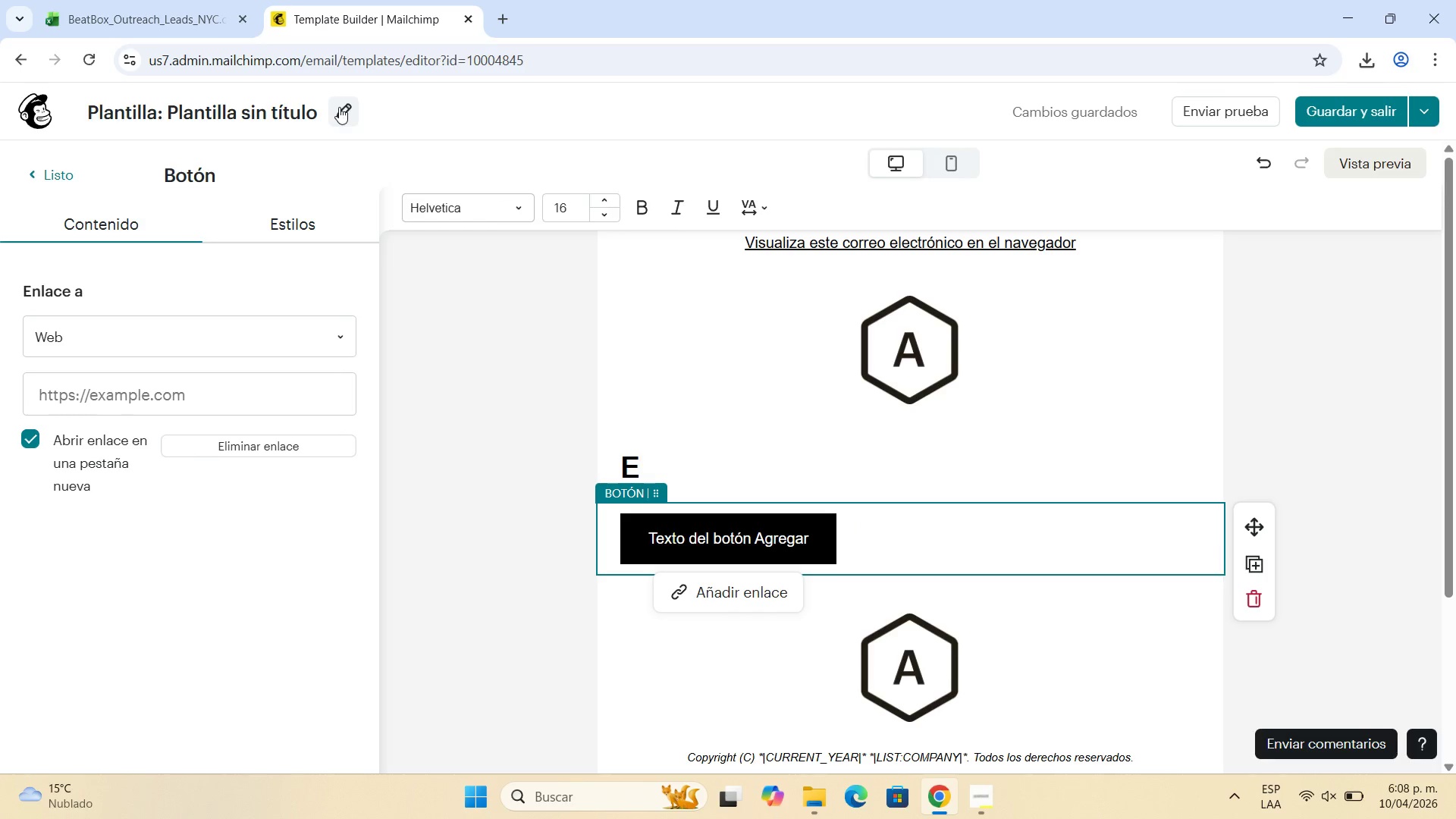 
left_click([339, 107])
 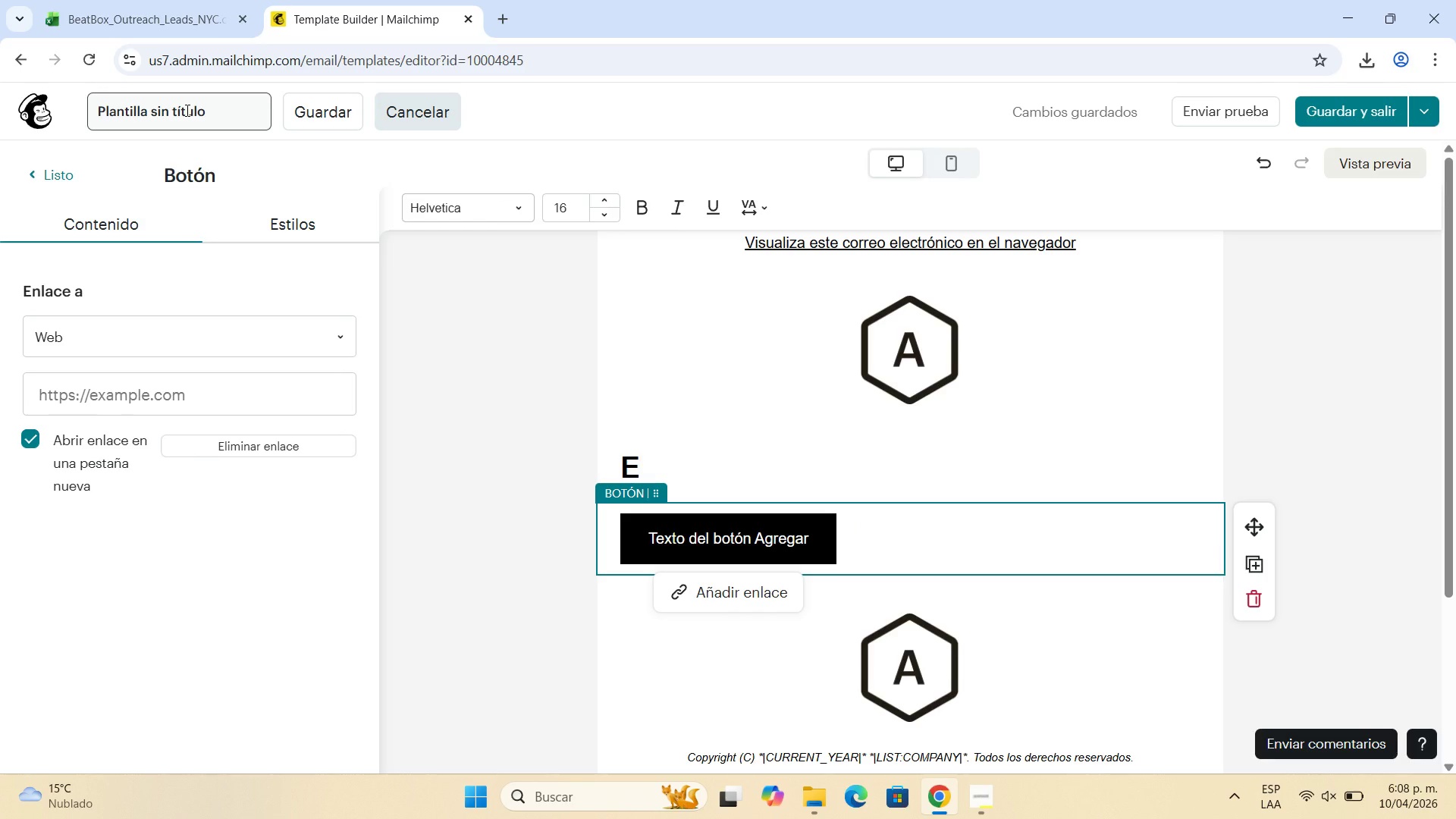 
left_click([186, 110])
 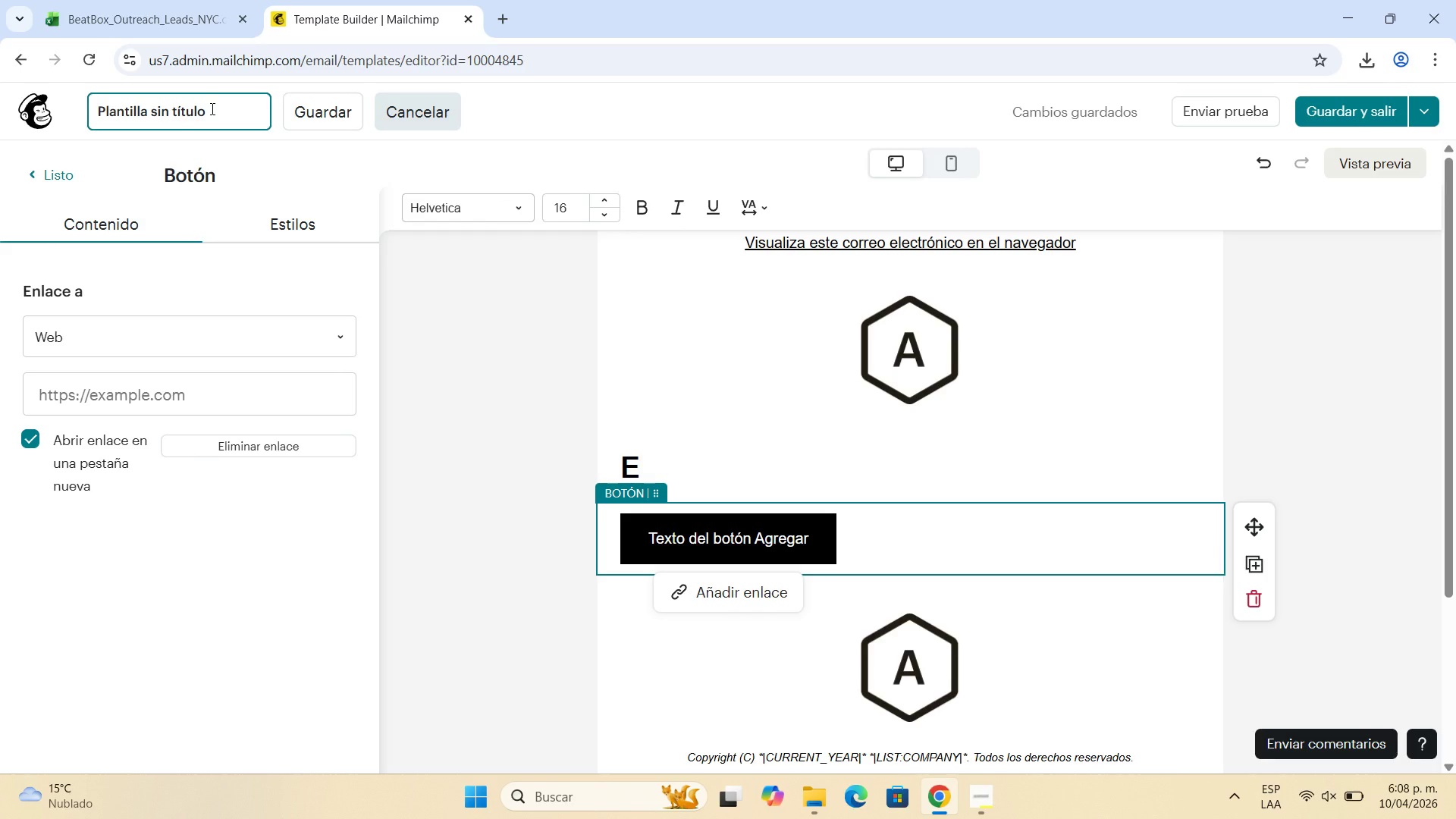 
left_click_drag(start_coordinate=[211, 108], to_coordinate=[89, 105])
 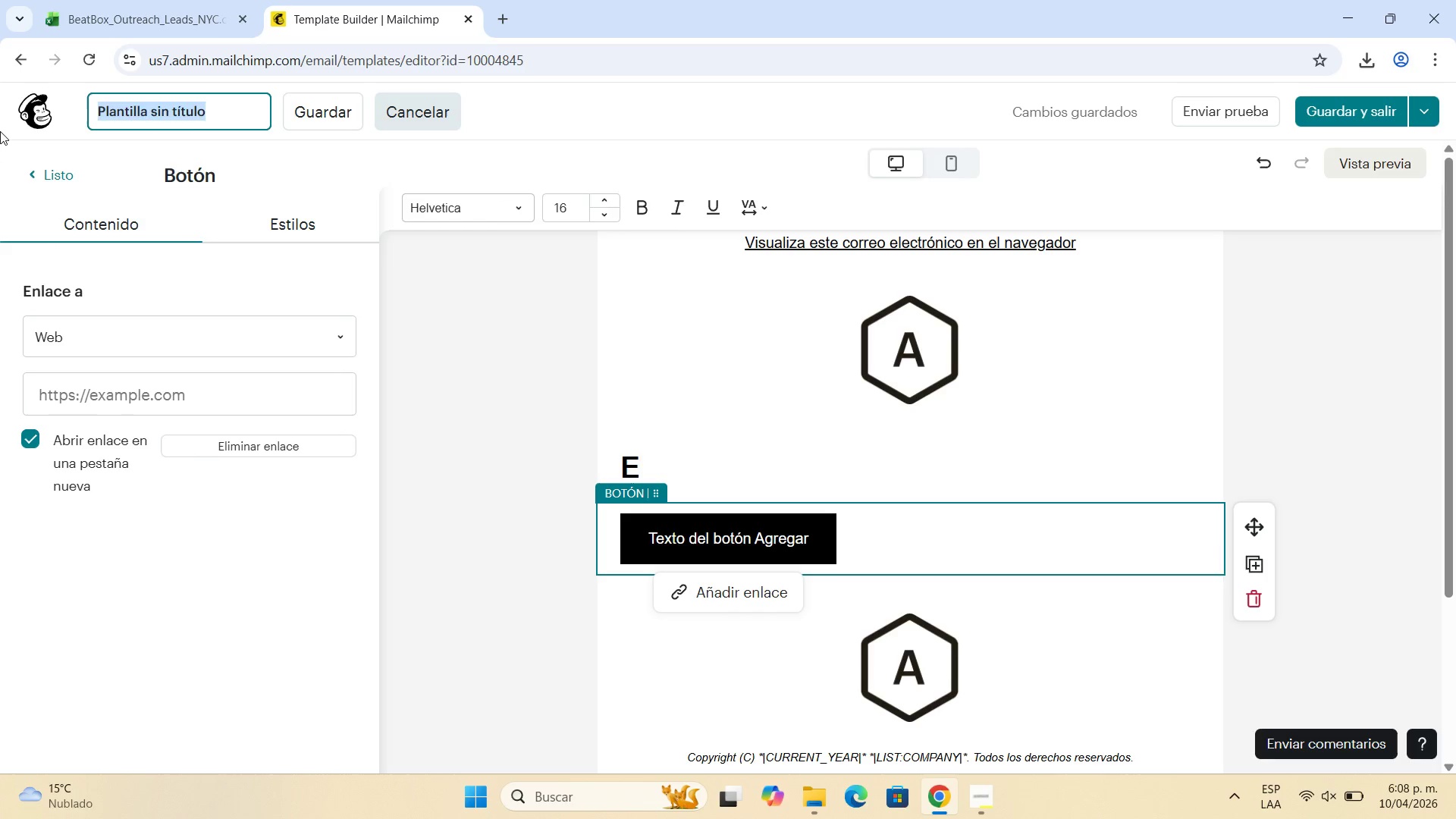 
type(Step 1 - Initial P)
 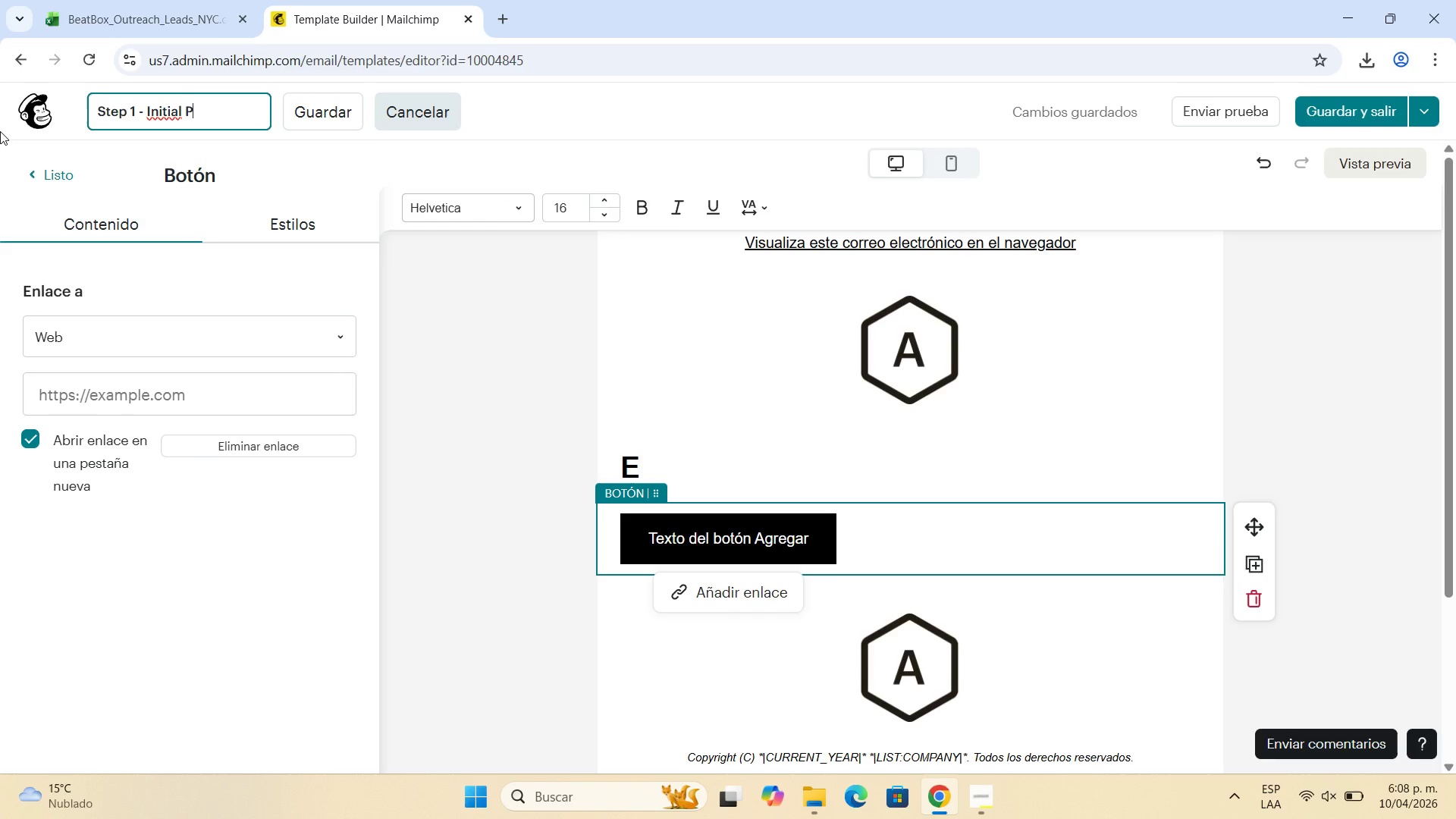 
type(itch)
 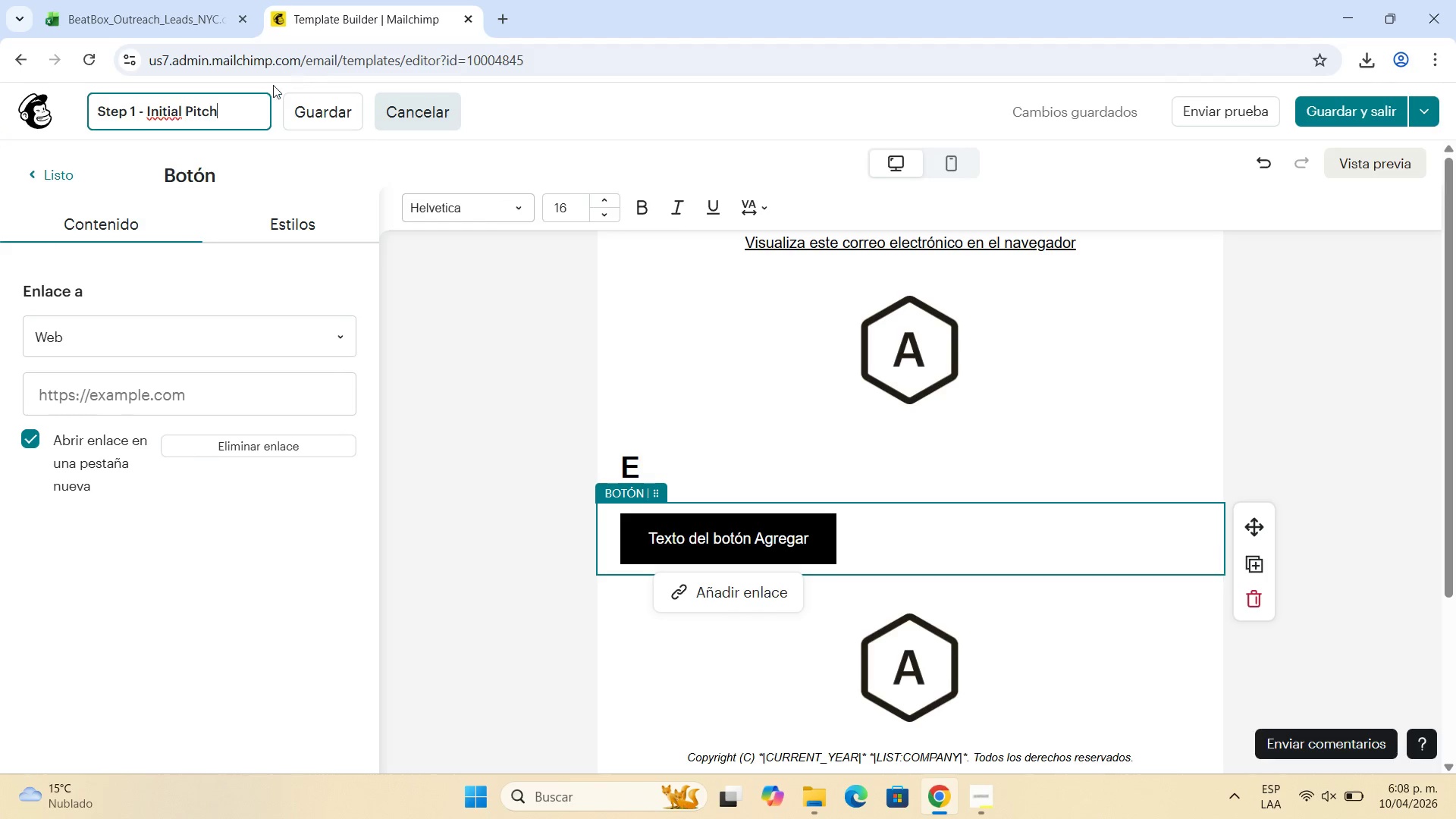 
scroll: coordinate [504, 372], scroll_direction: down, amount: 2.0
 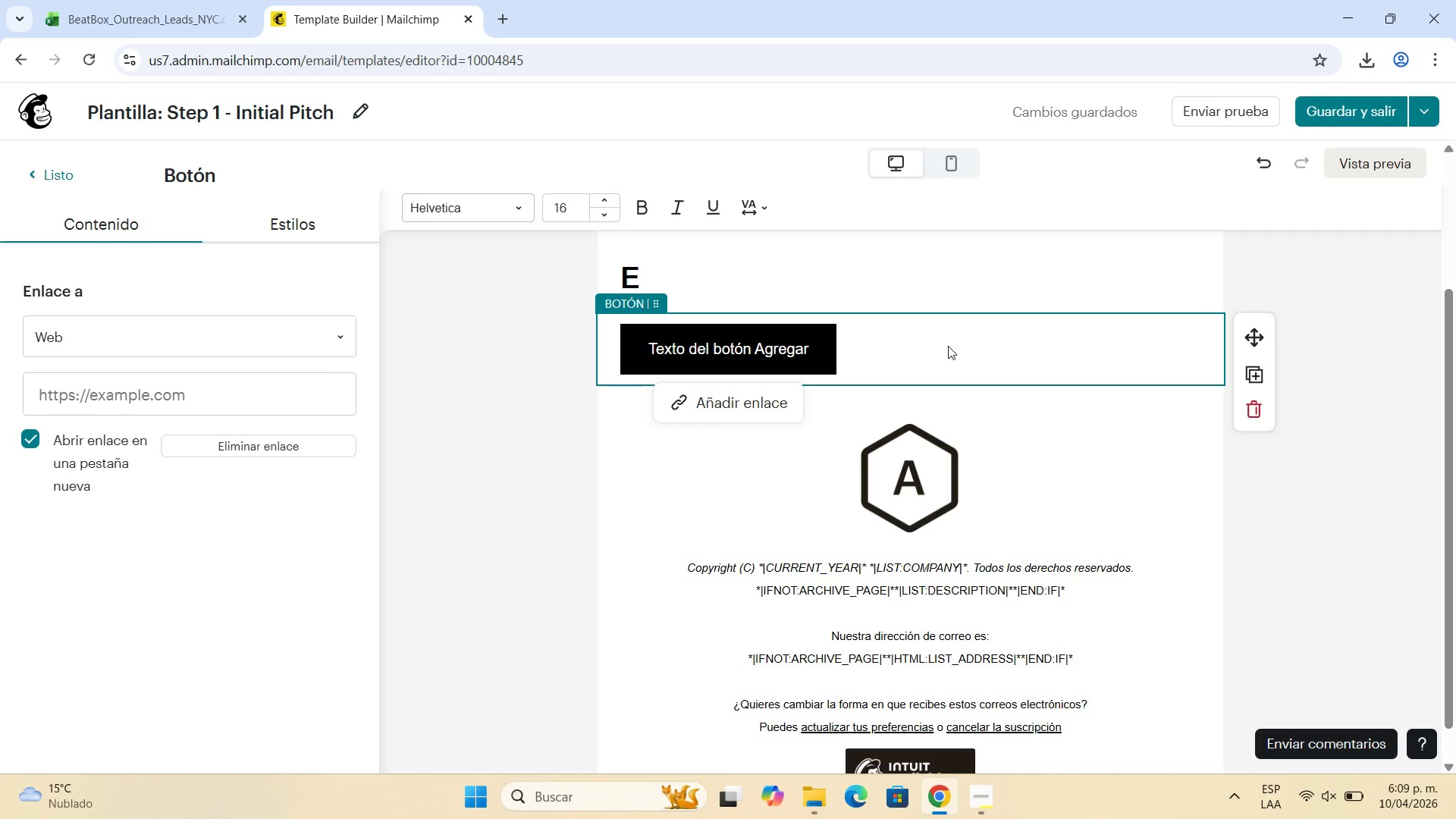 
left_click([315, 130])
 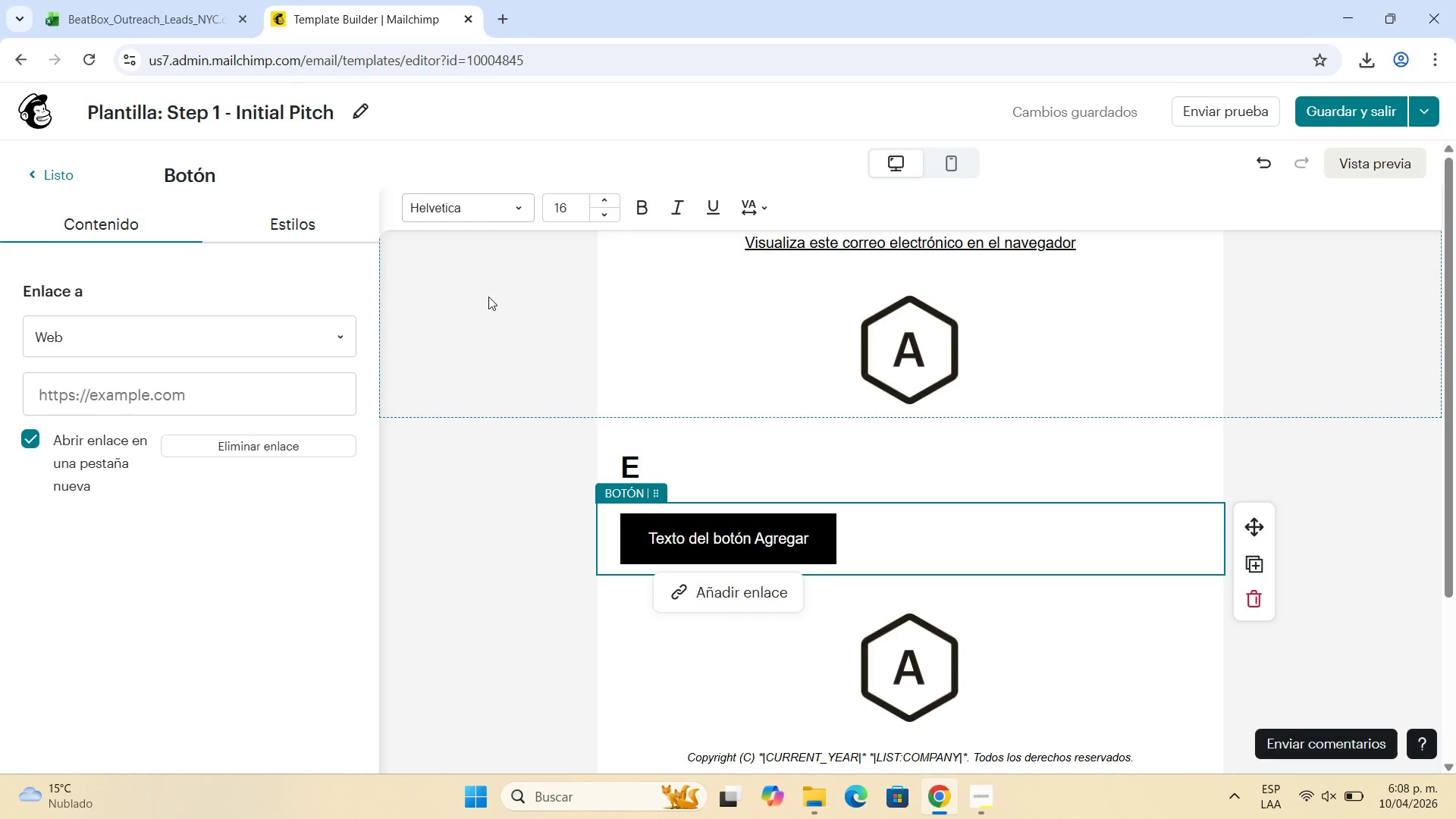 
wait(29.7)
 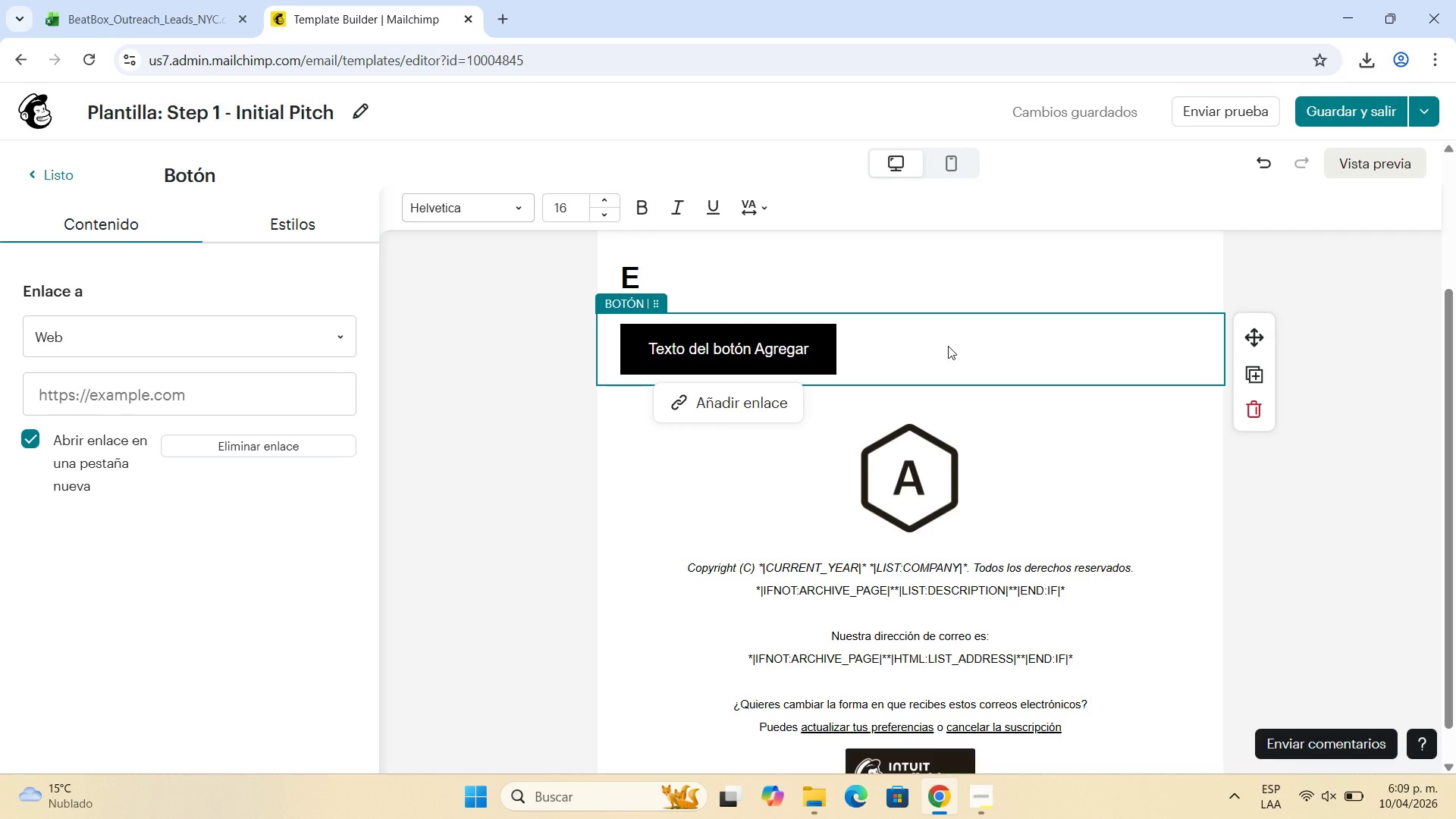 
double_click([948, 346])
 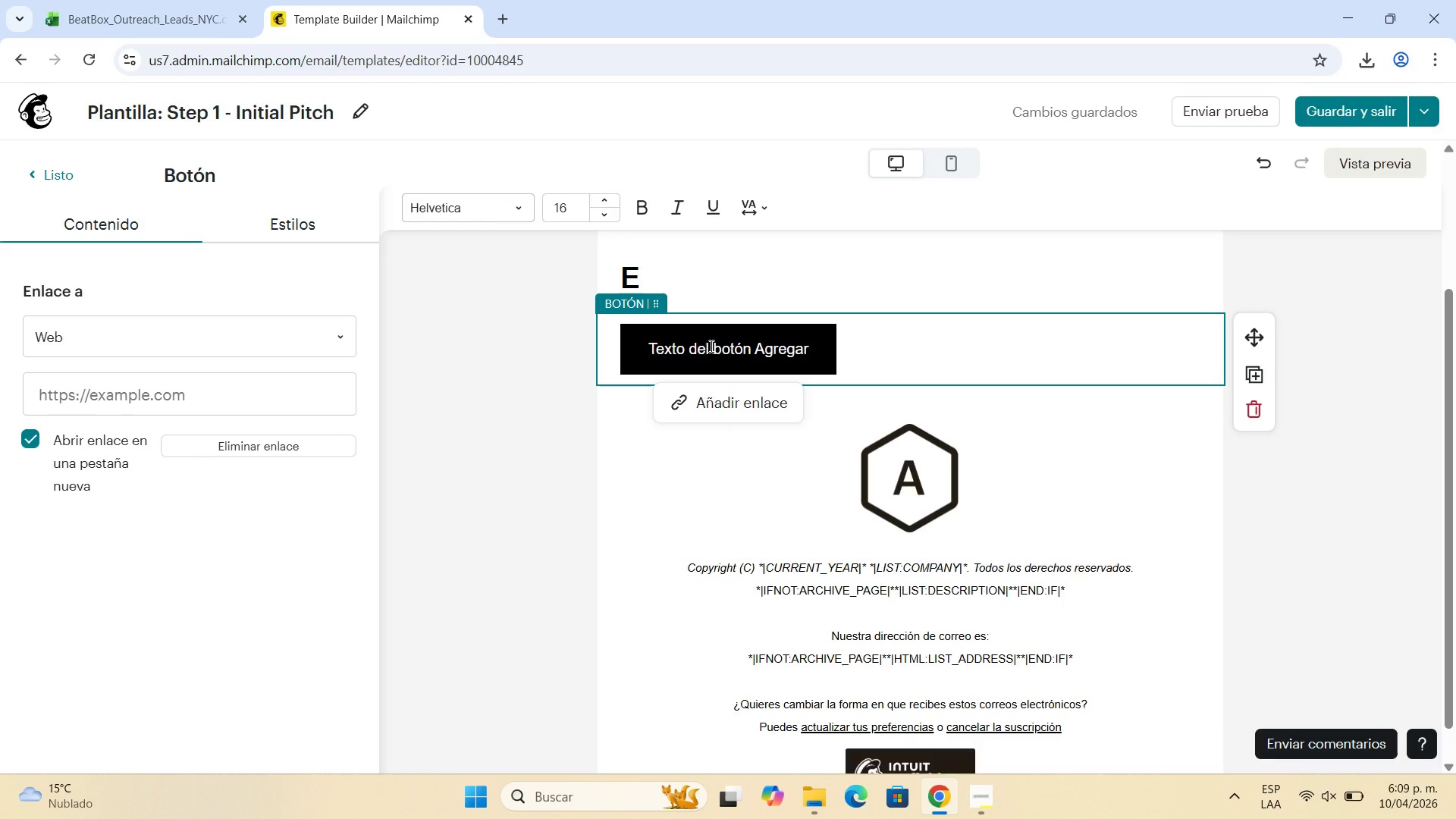 
left_click([710, 346])
 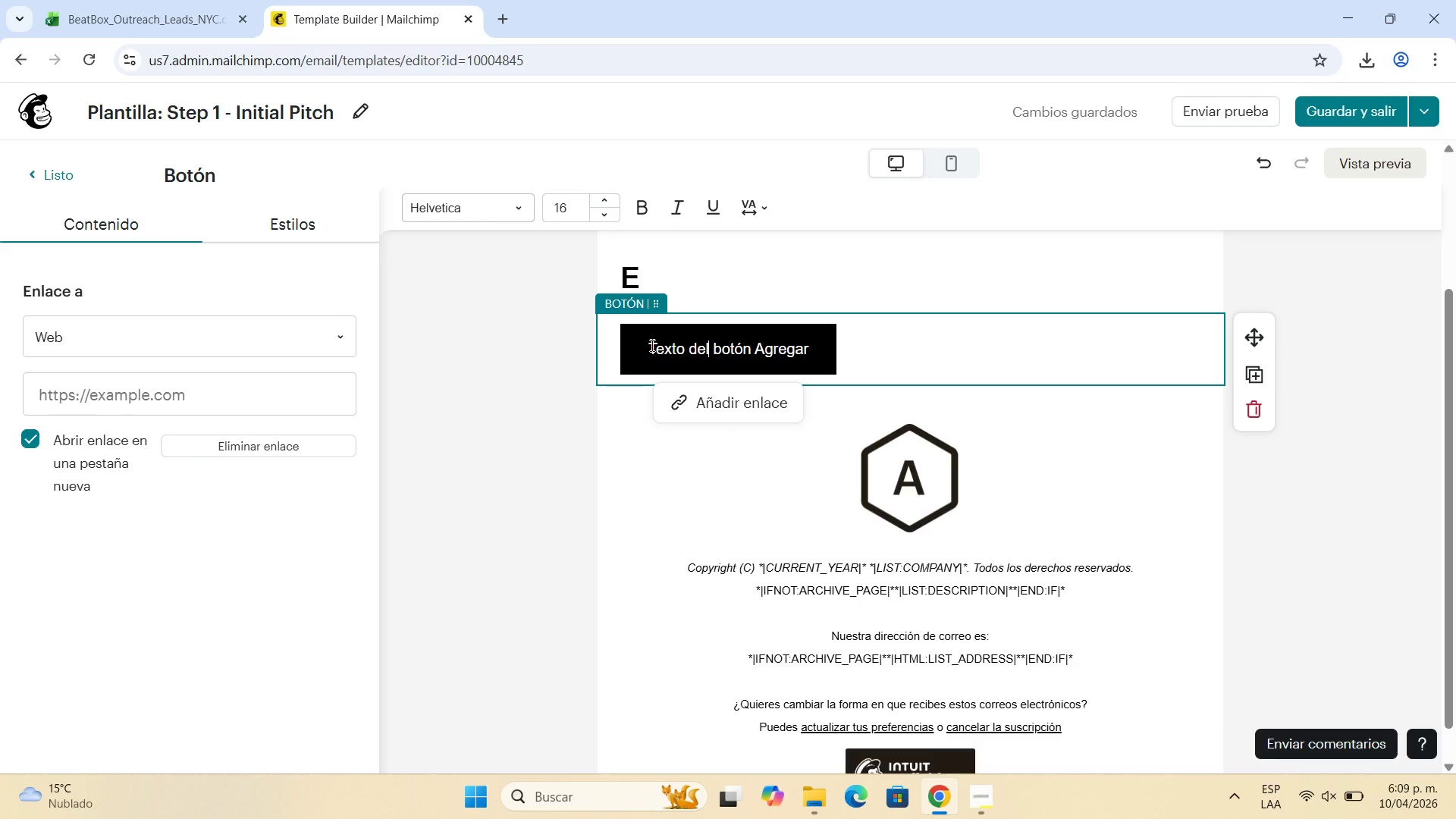 
left_click([651, 345])
 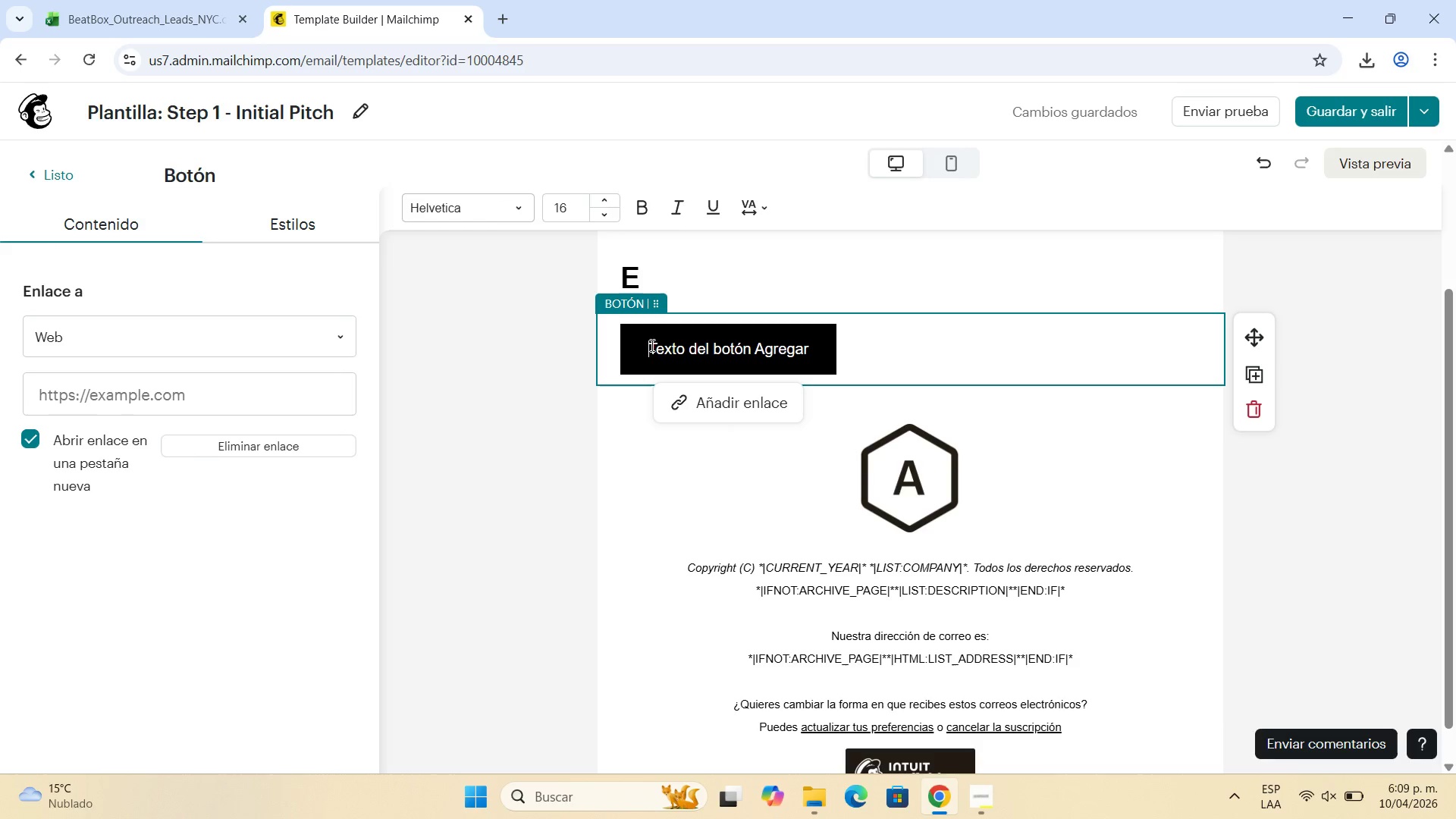 
double_click([651, 345])
 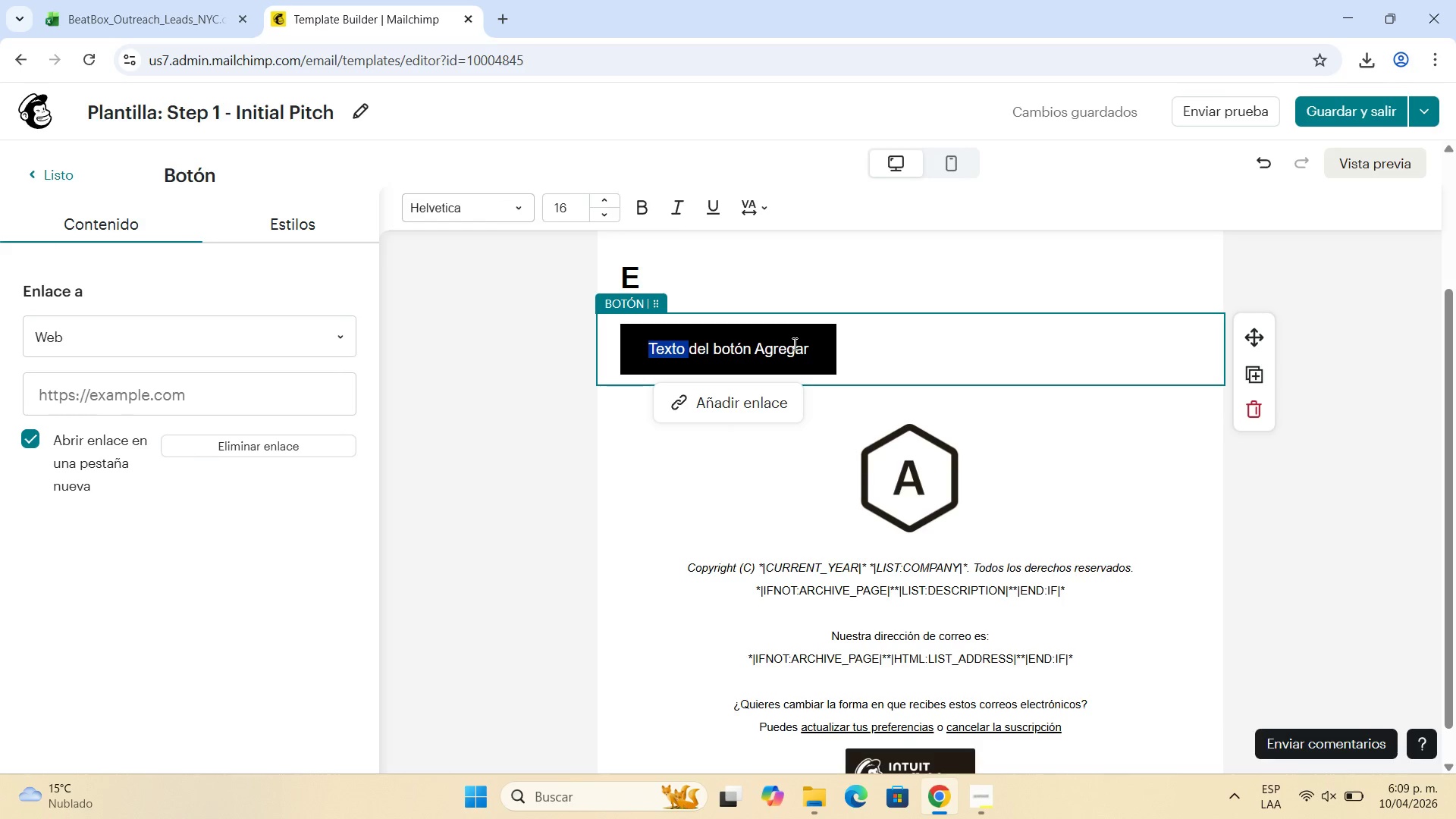 
left_click_drag(start_coordinate=[793, 344], to_coordinate=[670, 353])
 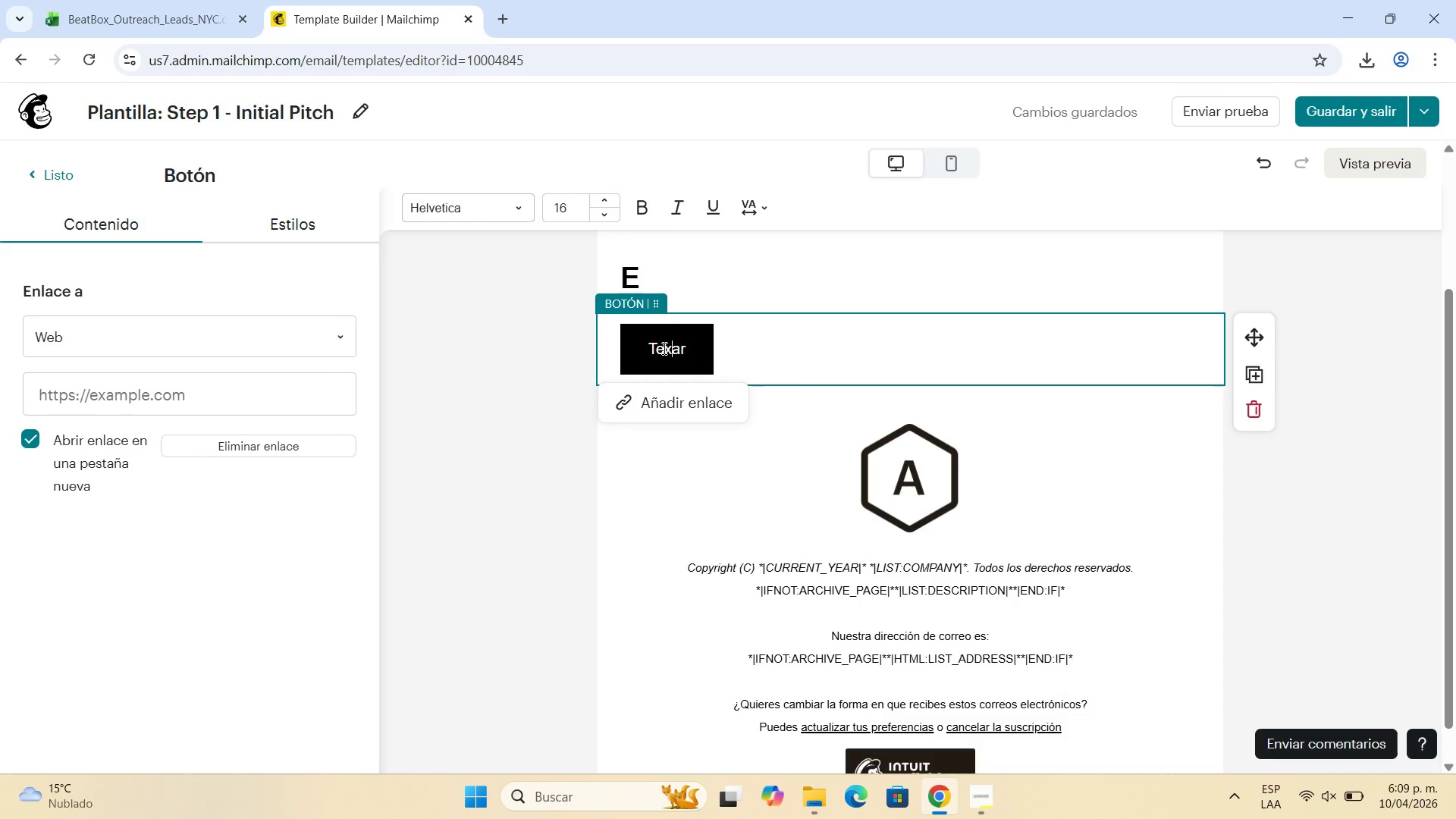 
key(Backspace)
 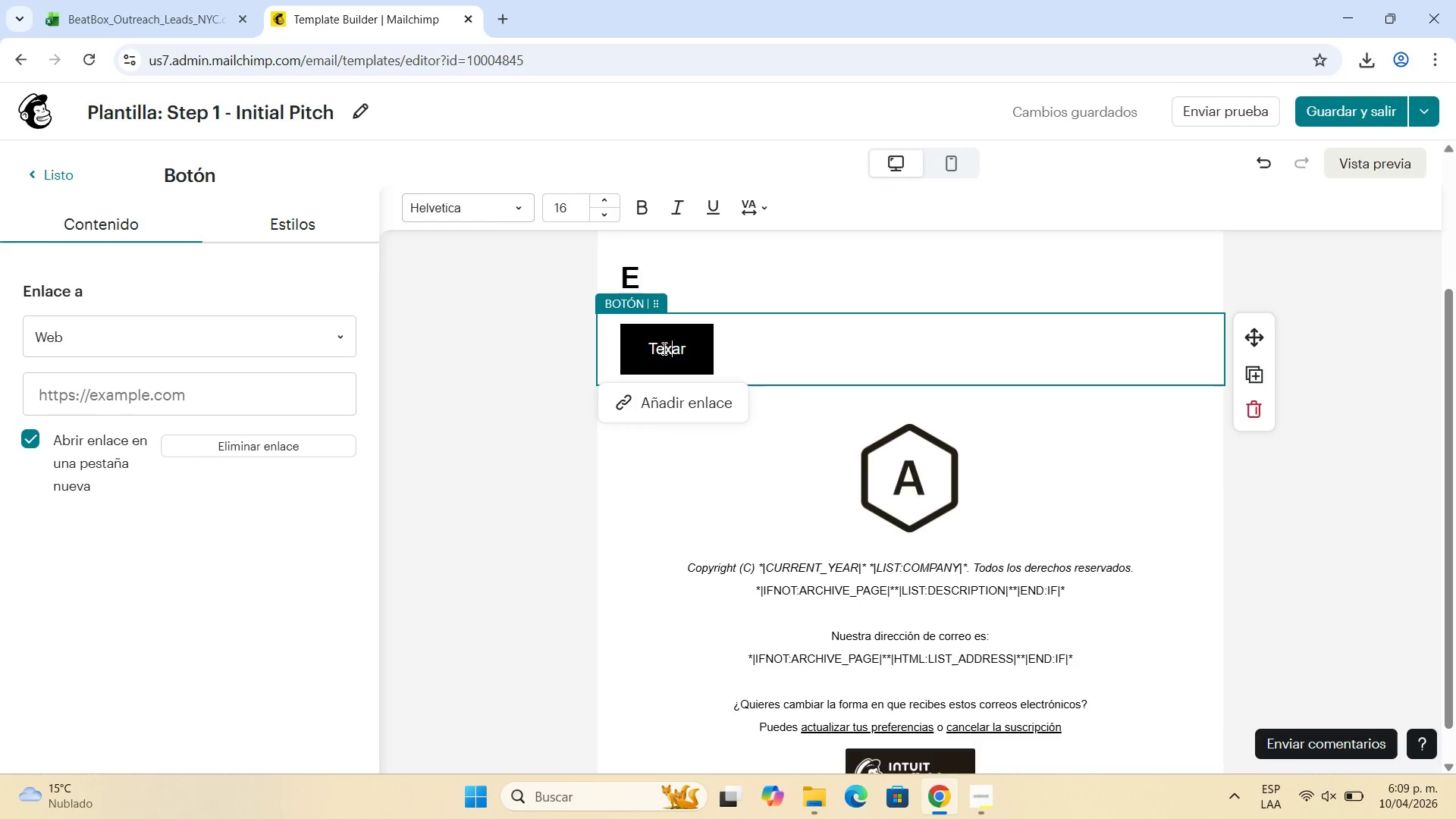 
key(Backspace)
 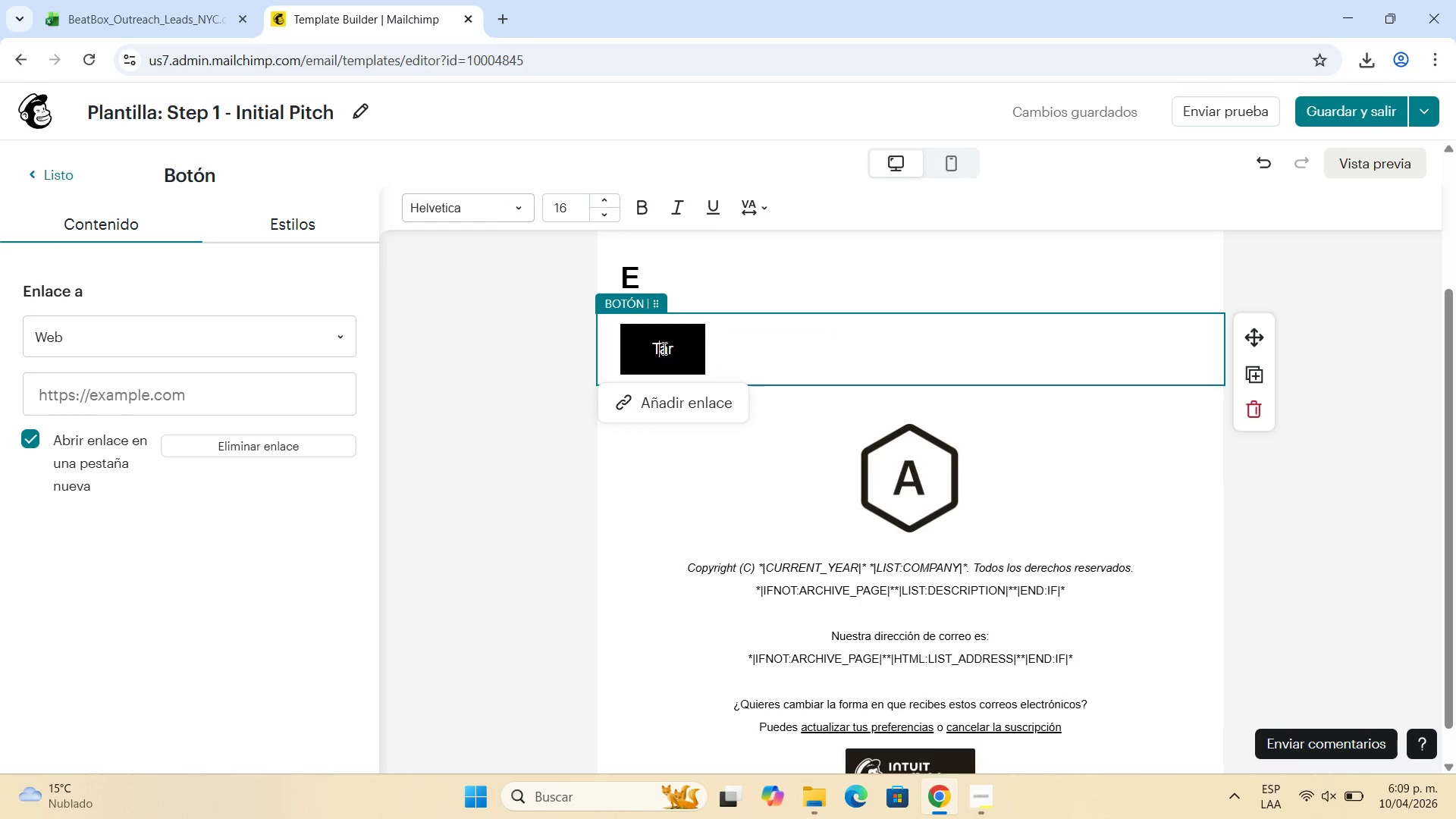 
key(Backspace)
 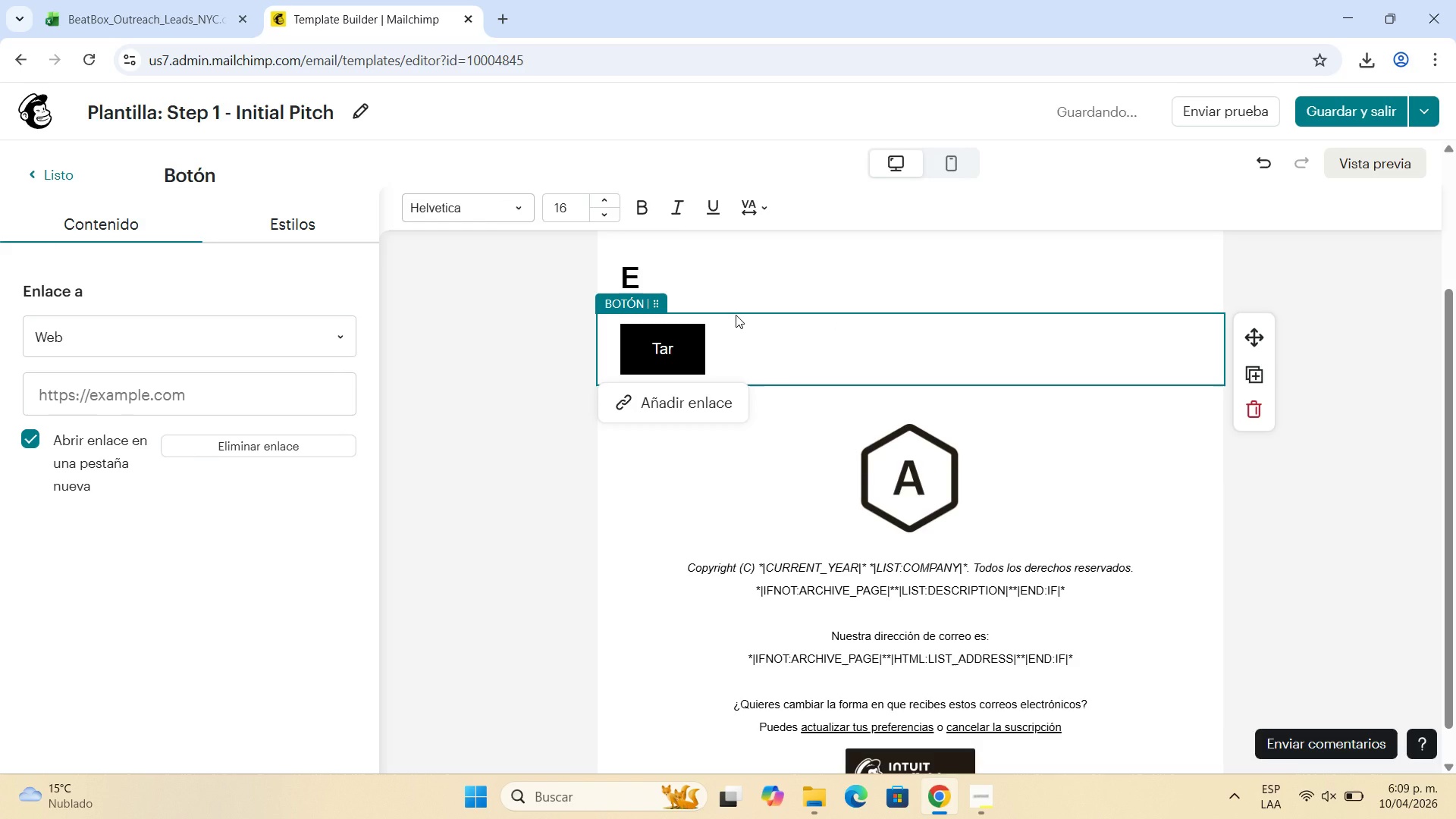 
left_click([736, 315])
 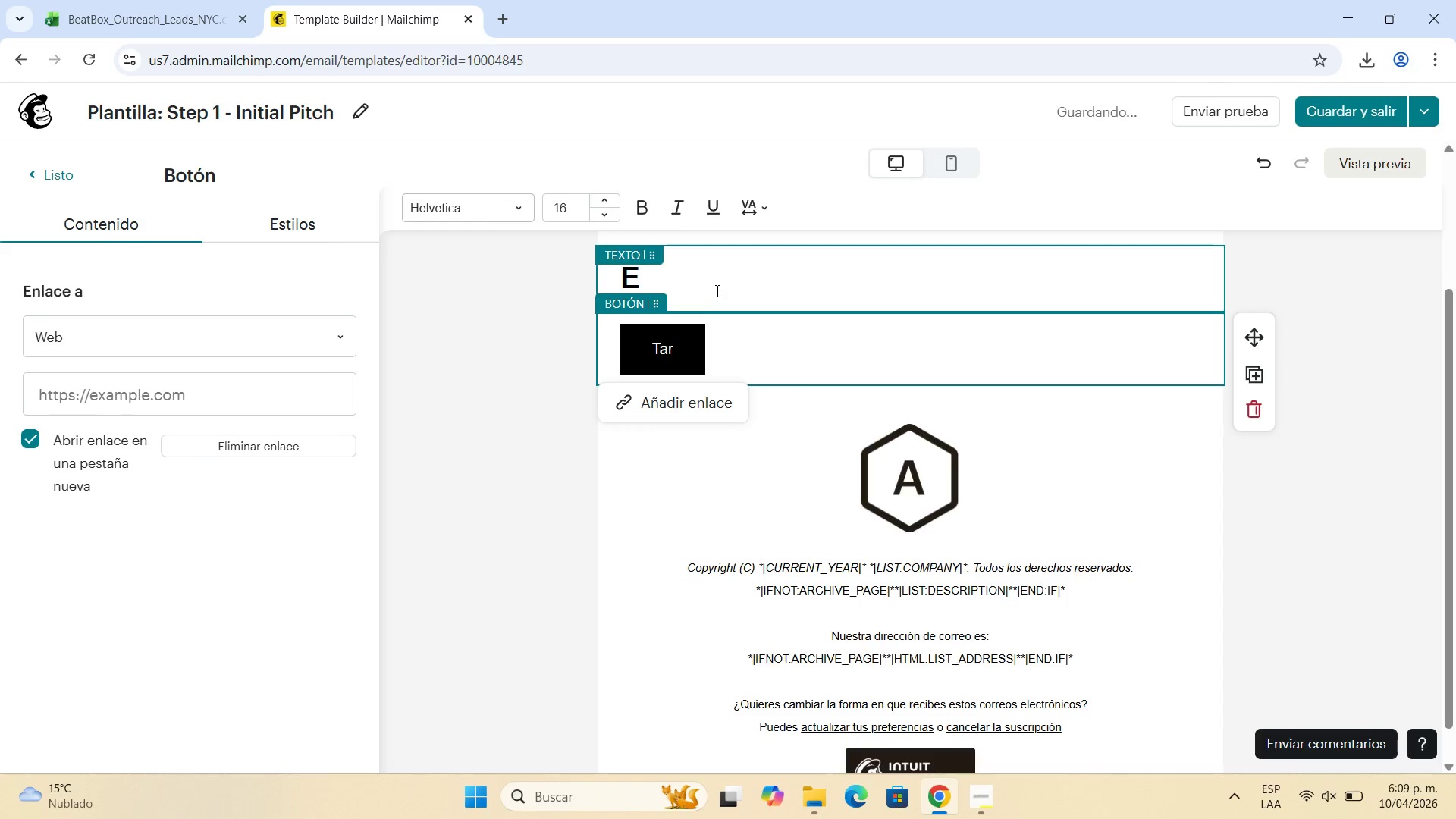 
left_click([716, 290])
 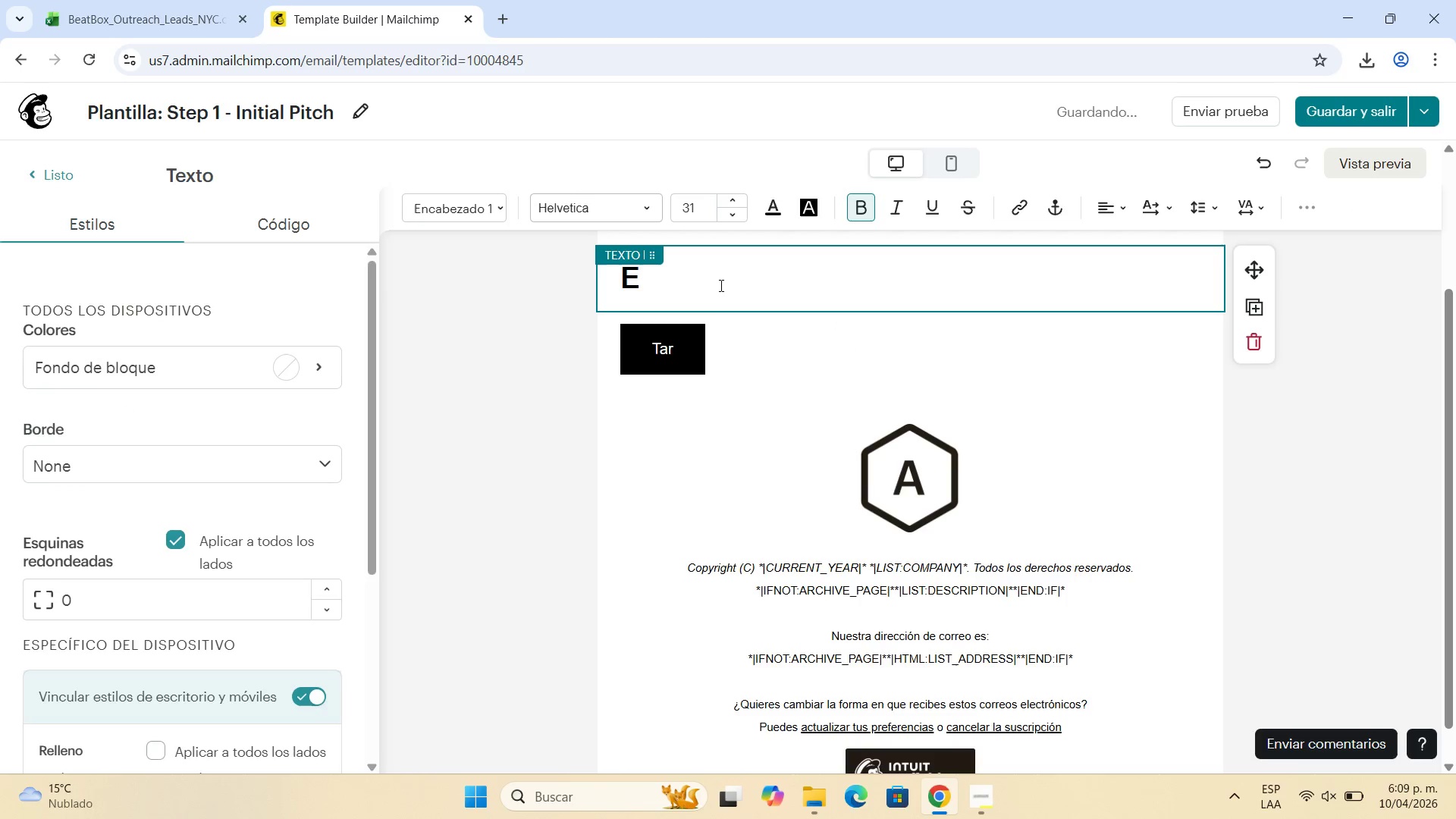 
key(Backspace)
 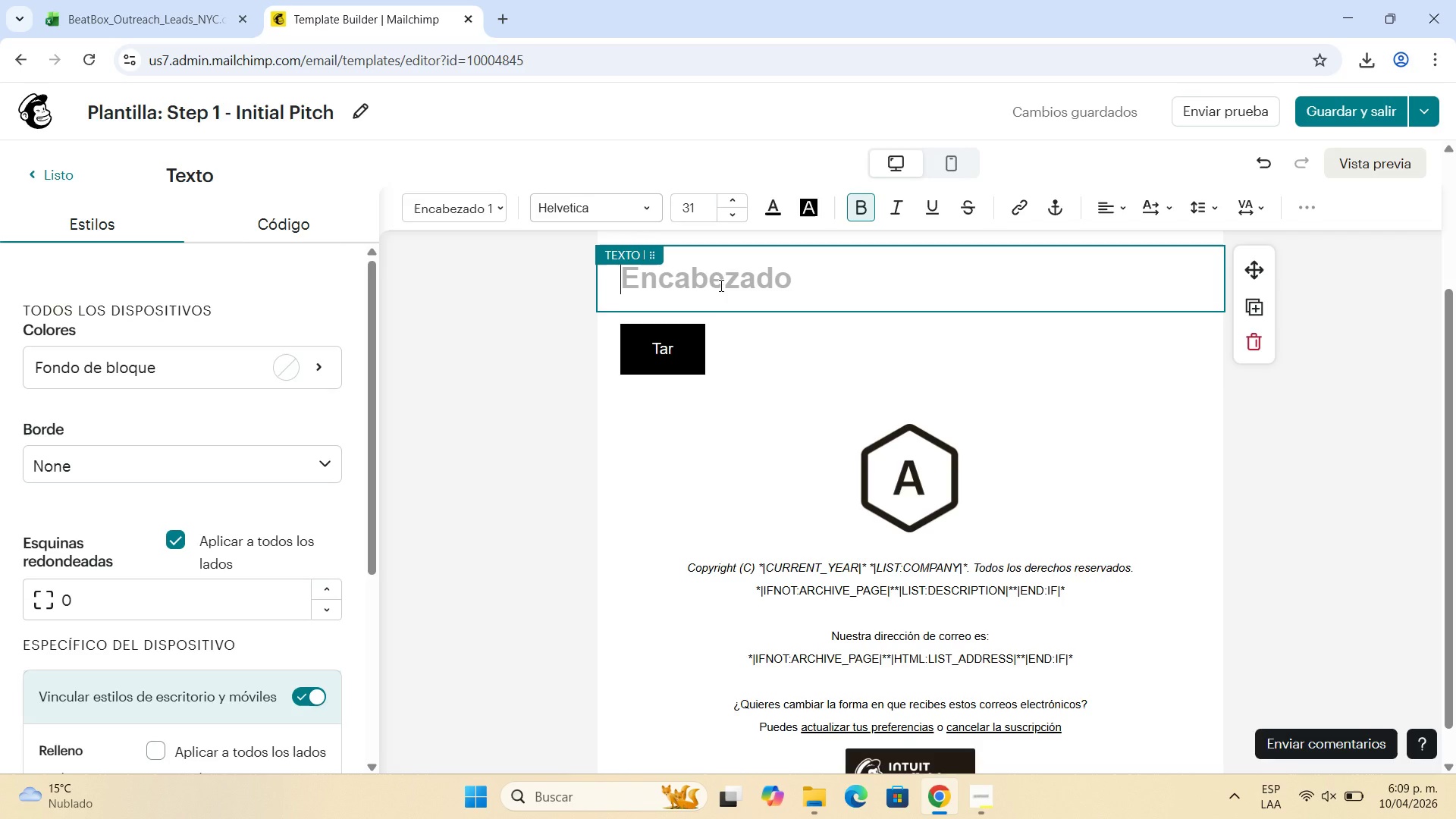 
wait(16.86)
 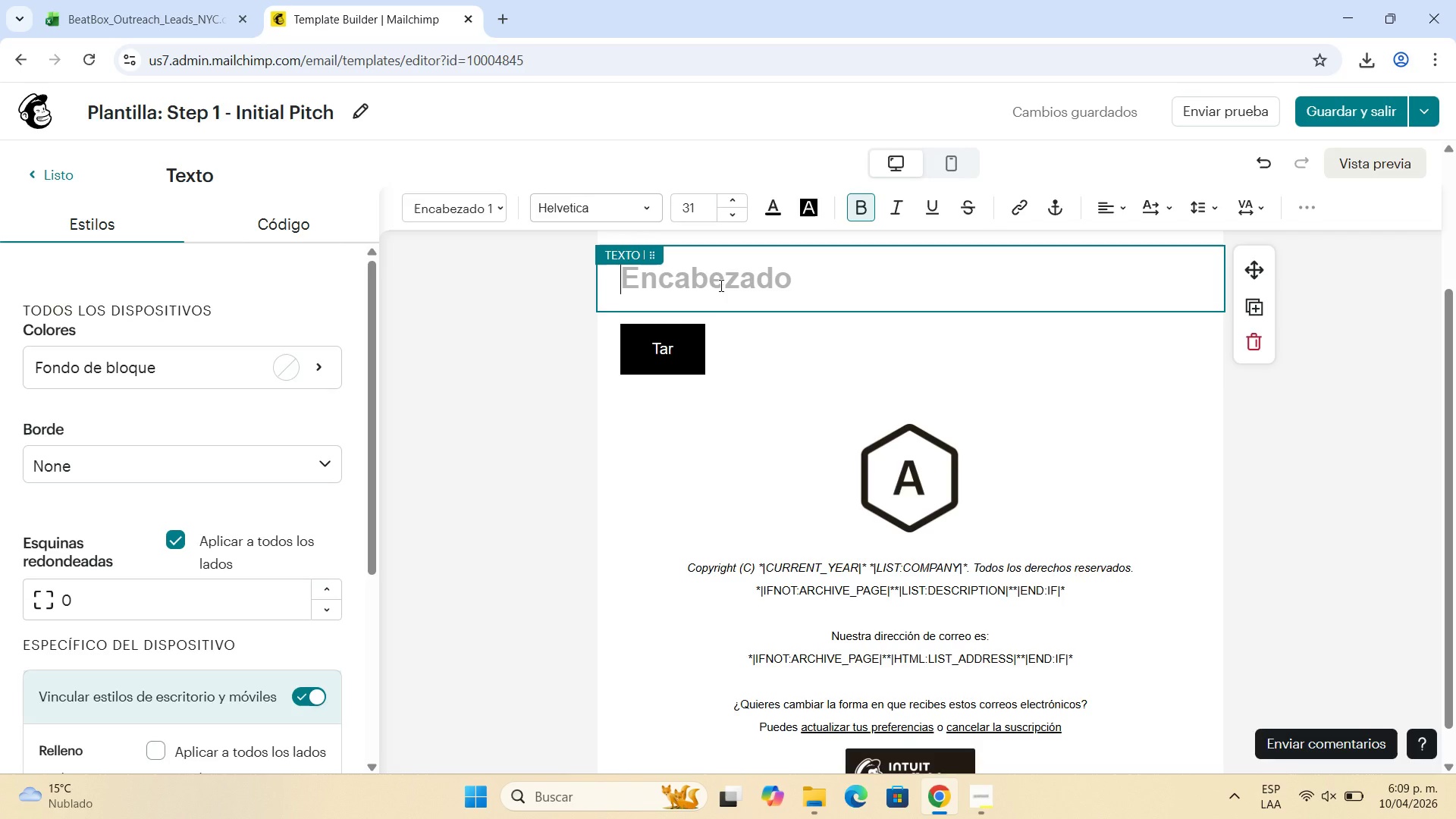 
type(Hi, )
key(Backspace)
key(Backspace)
type( )
 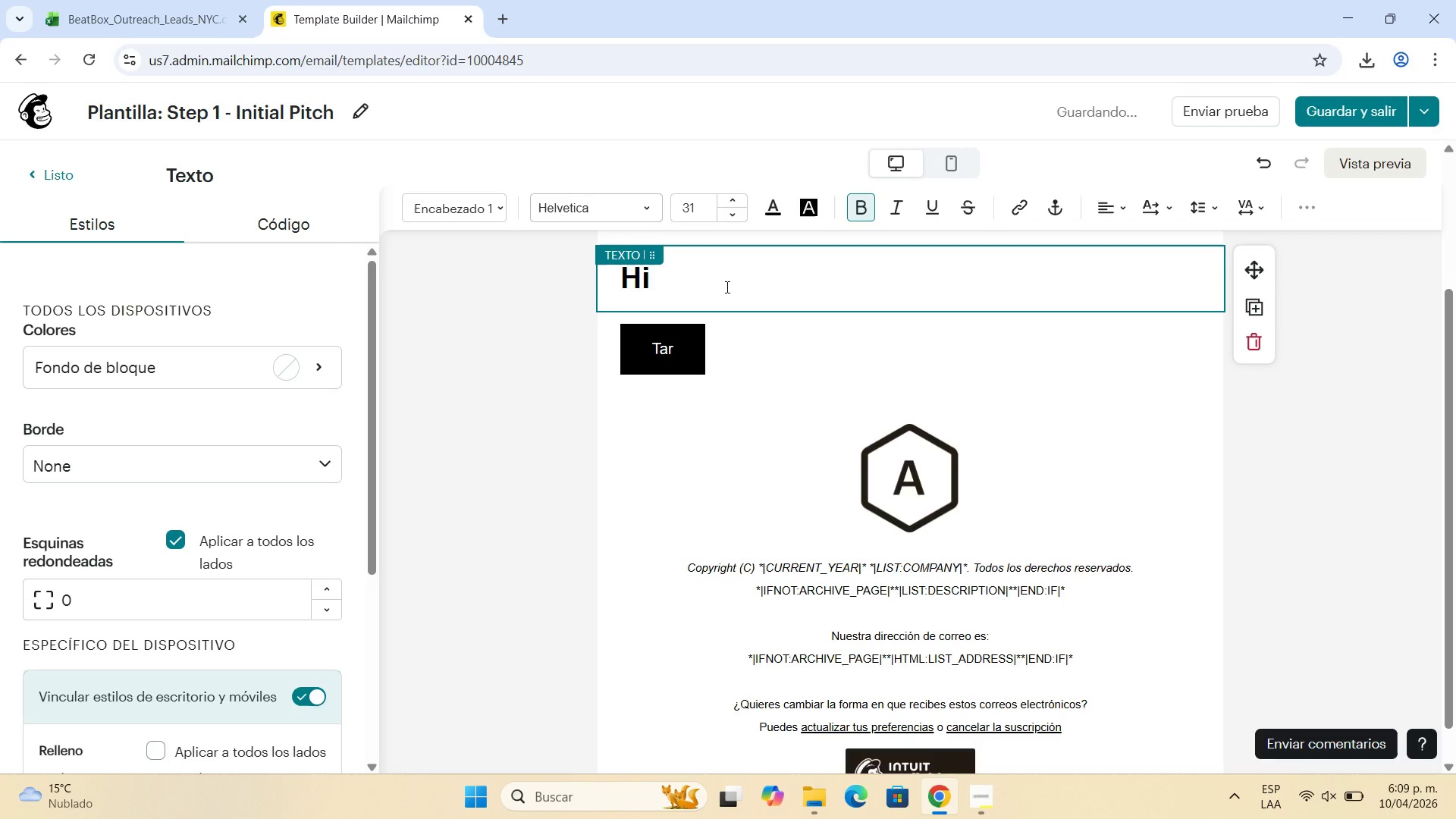 
key(Shift+Equal)
 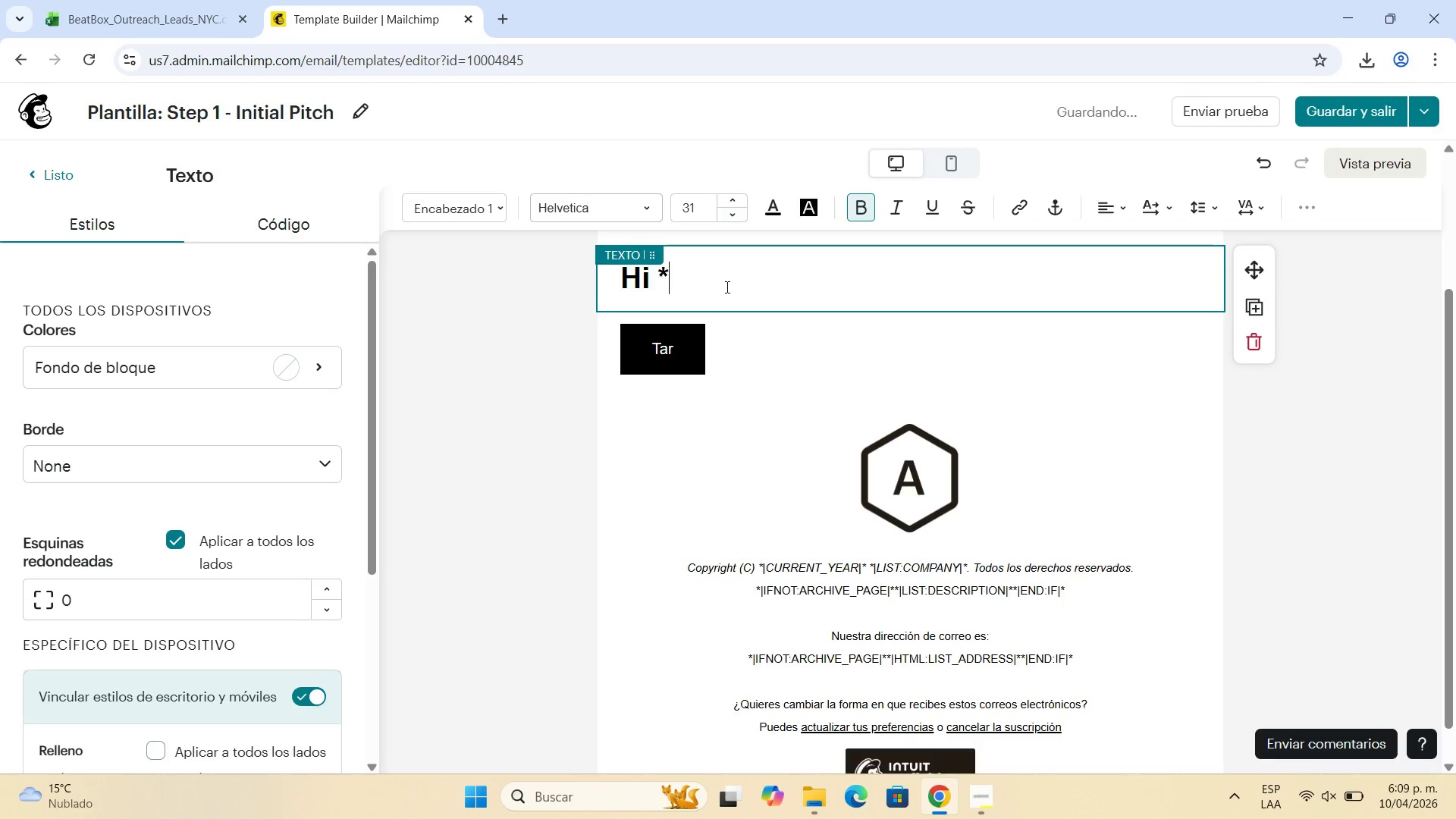 
key(Backslash)
 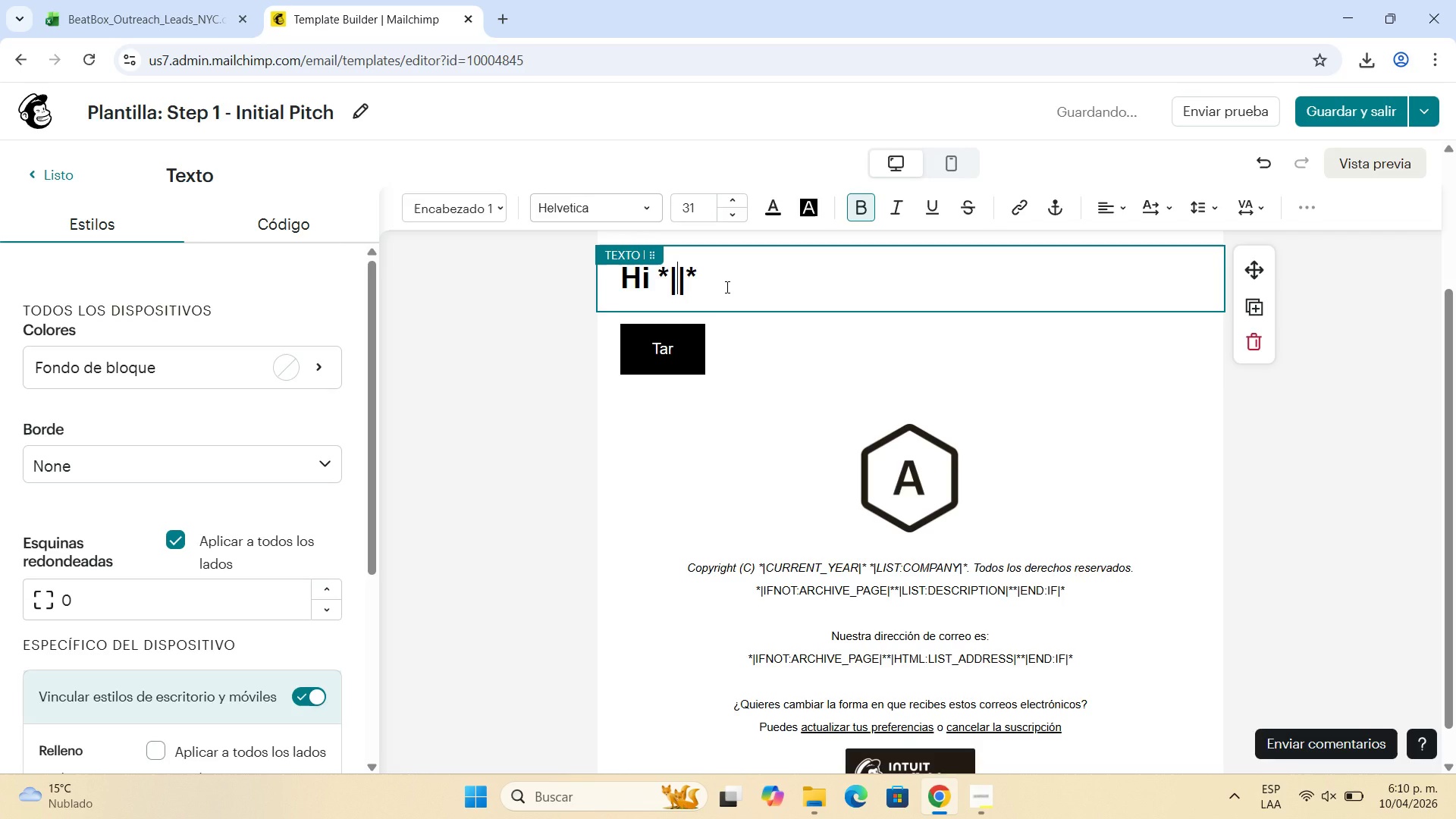 
type(FNAME)
 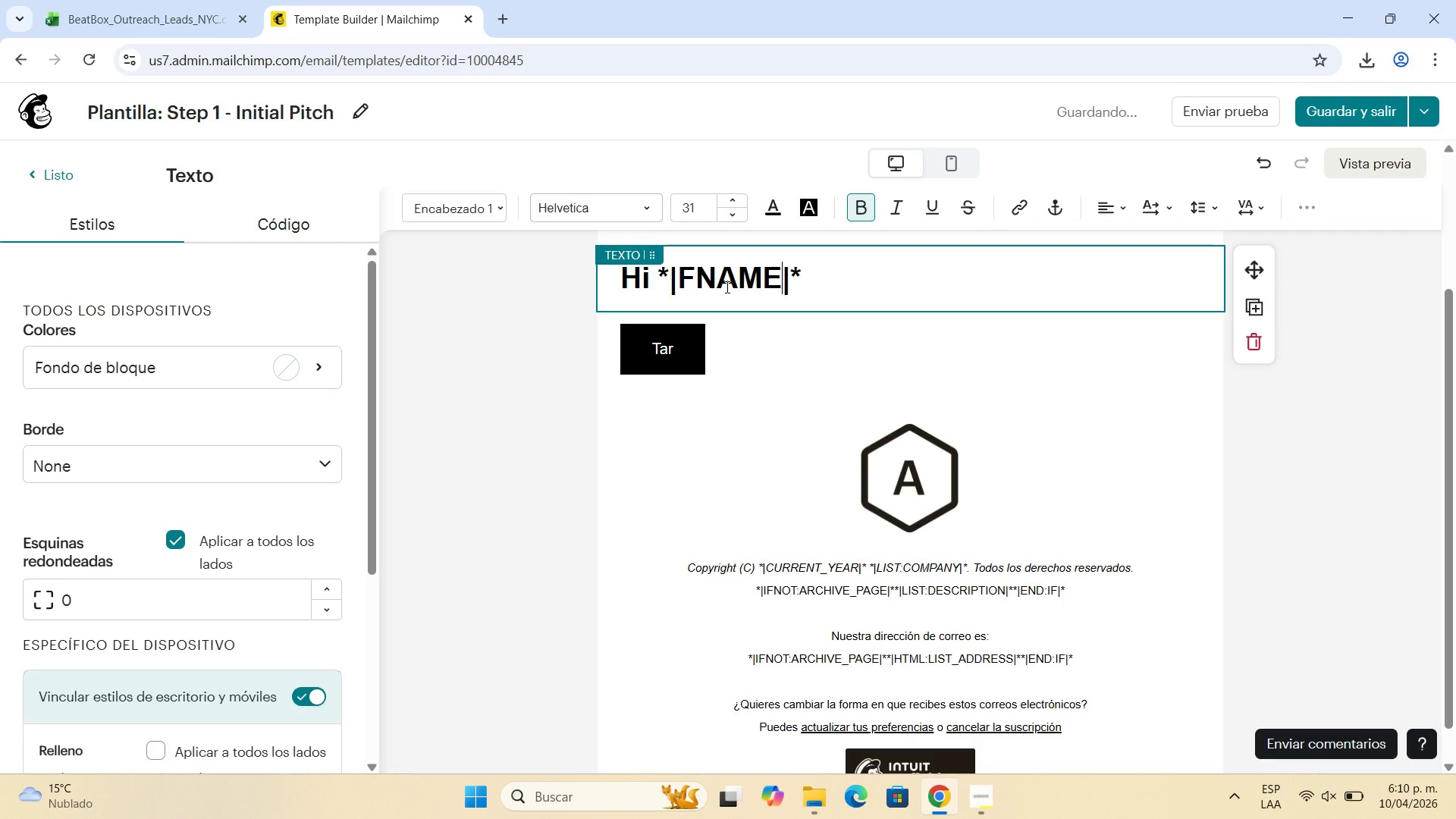 
left_click([808, 277])
 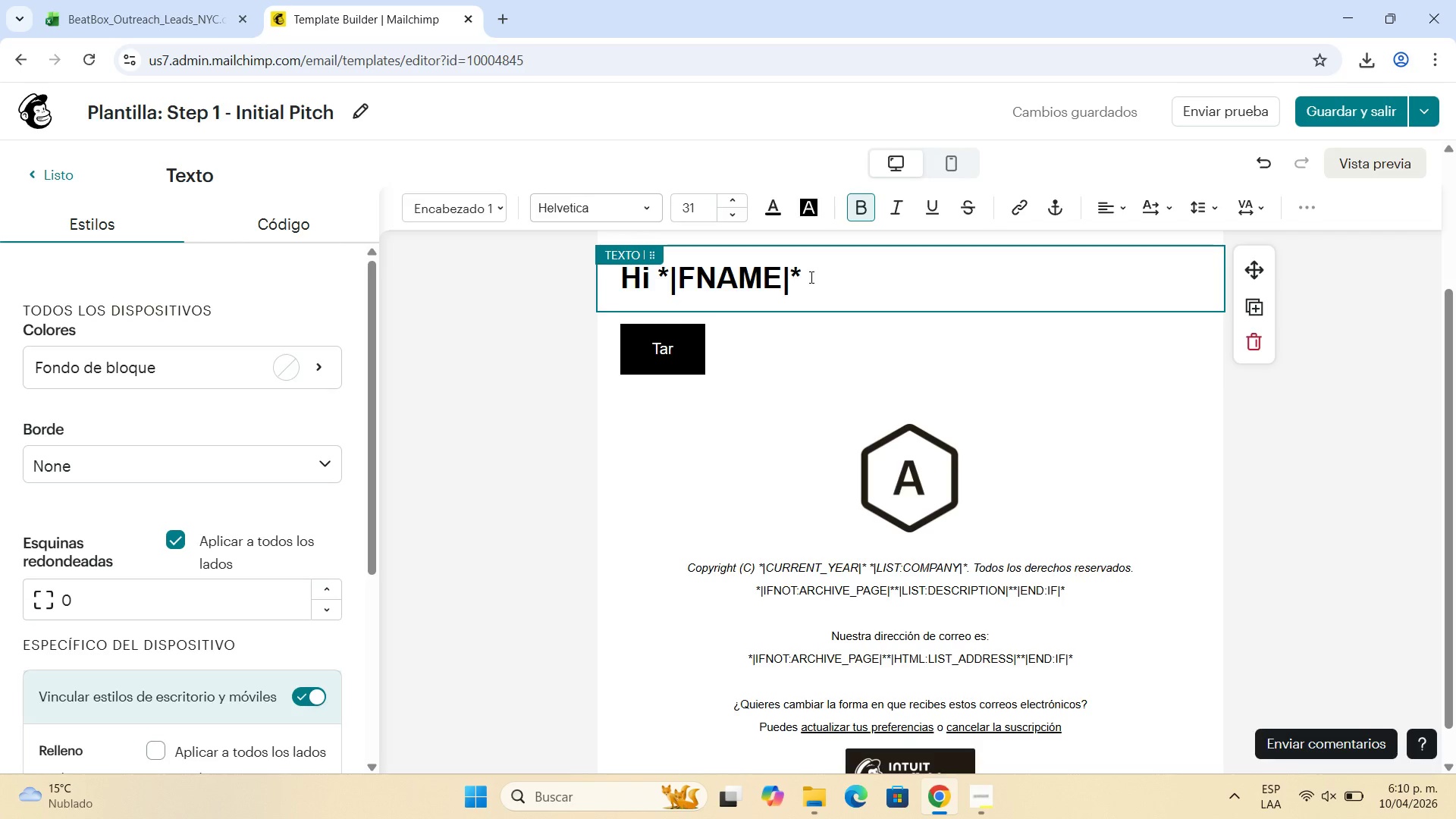 
key(Space)
 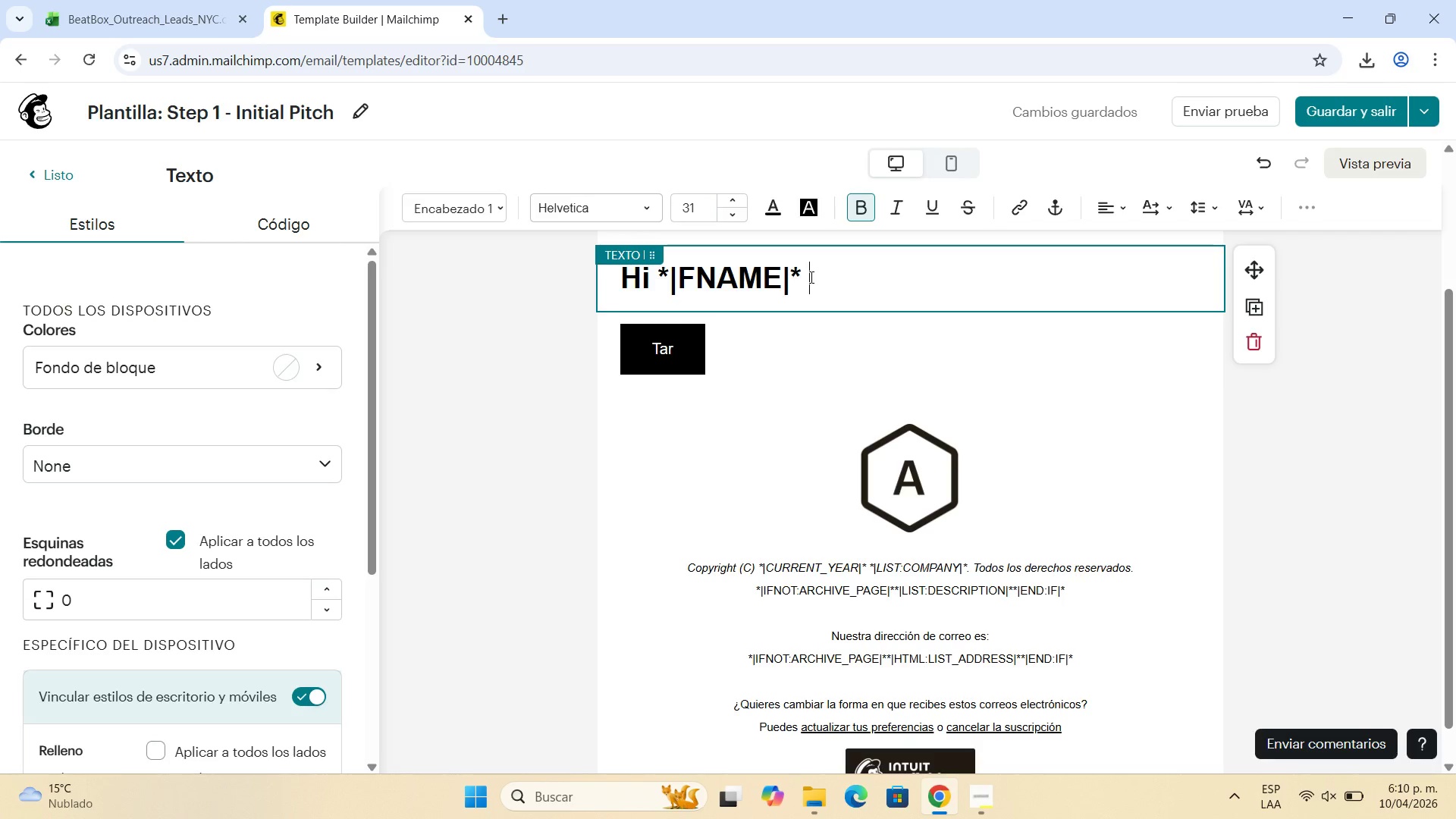 
wait(5.83)
 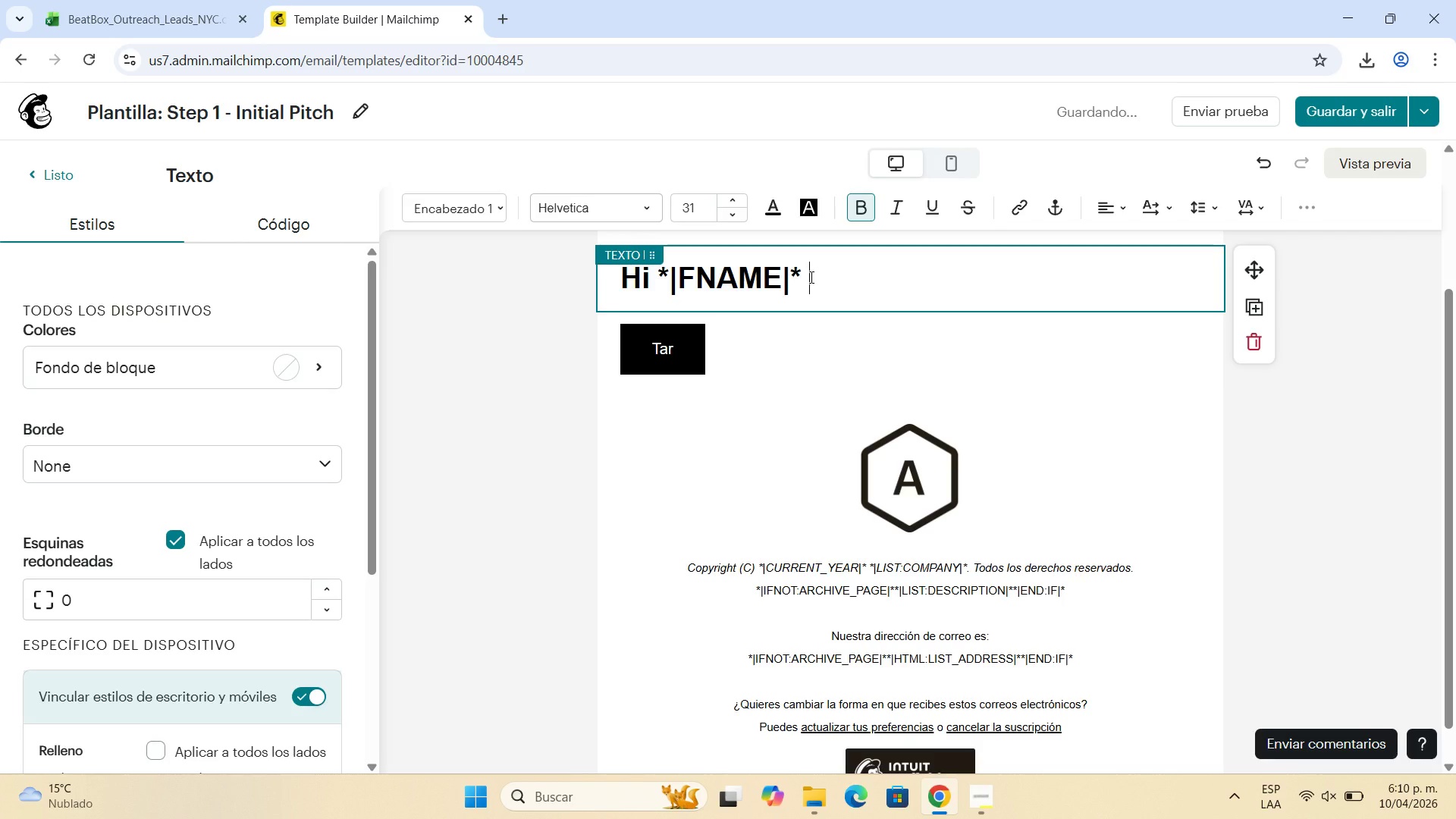 
key(CapsLock)
 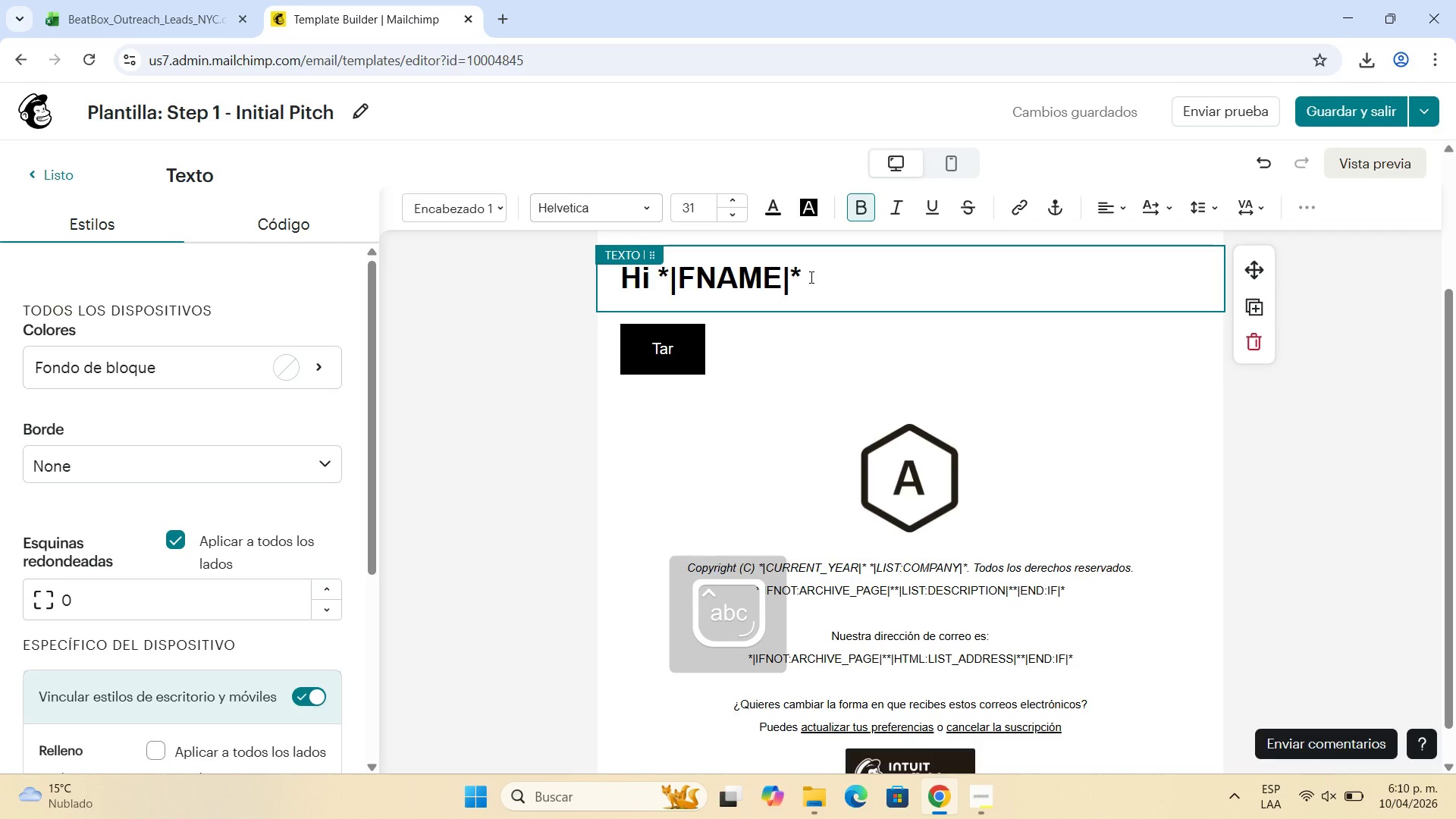 
key(Shift+Enter)
 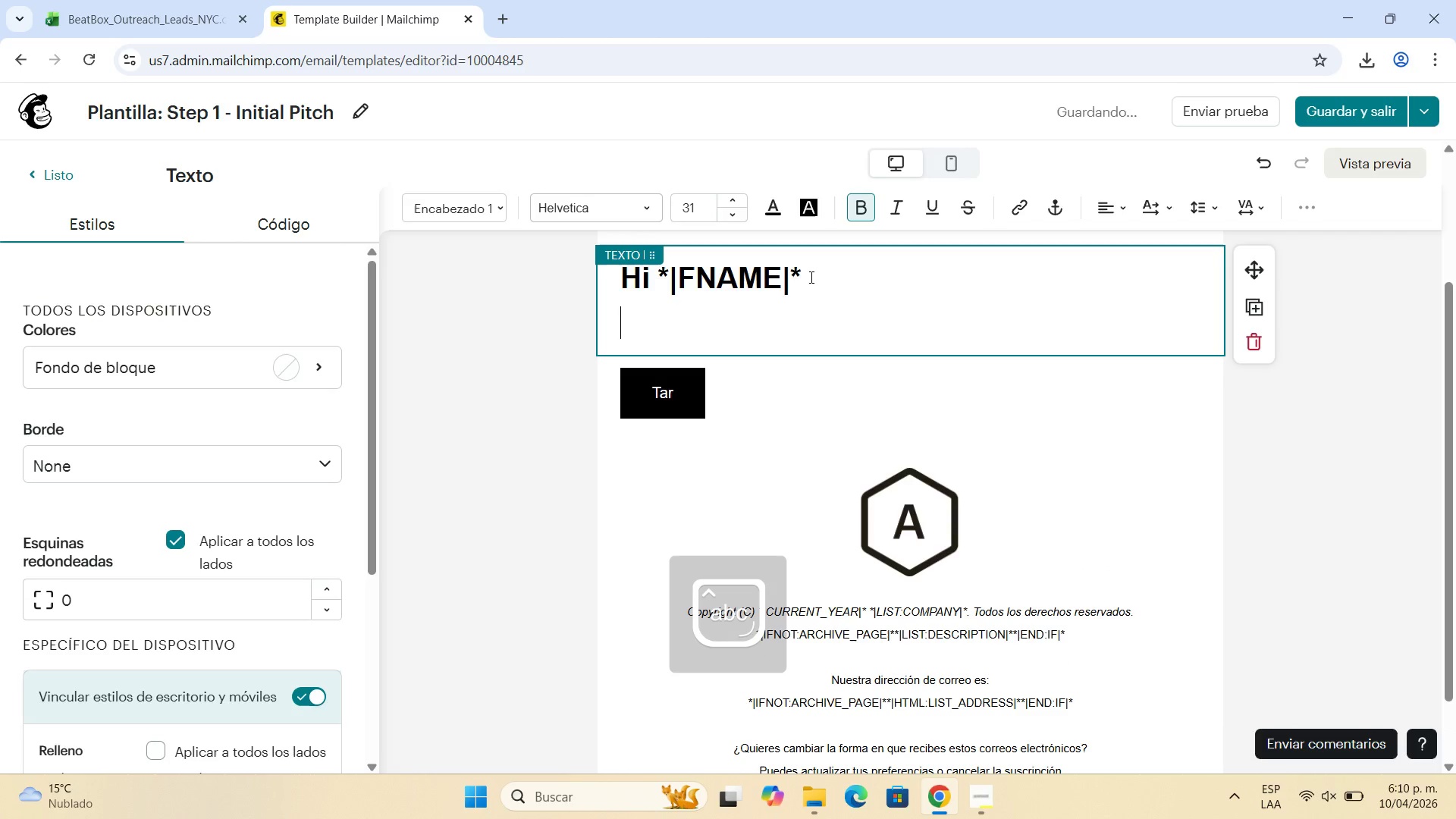 
key(Shift+Enter)
 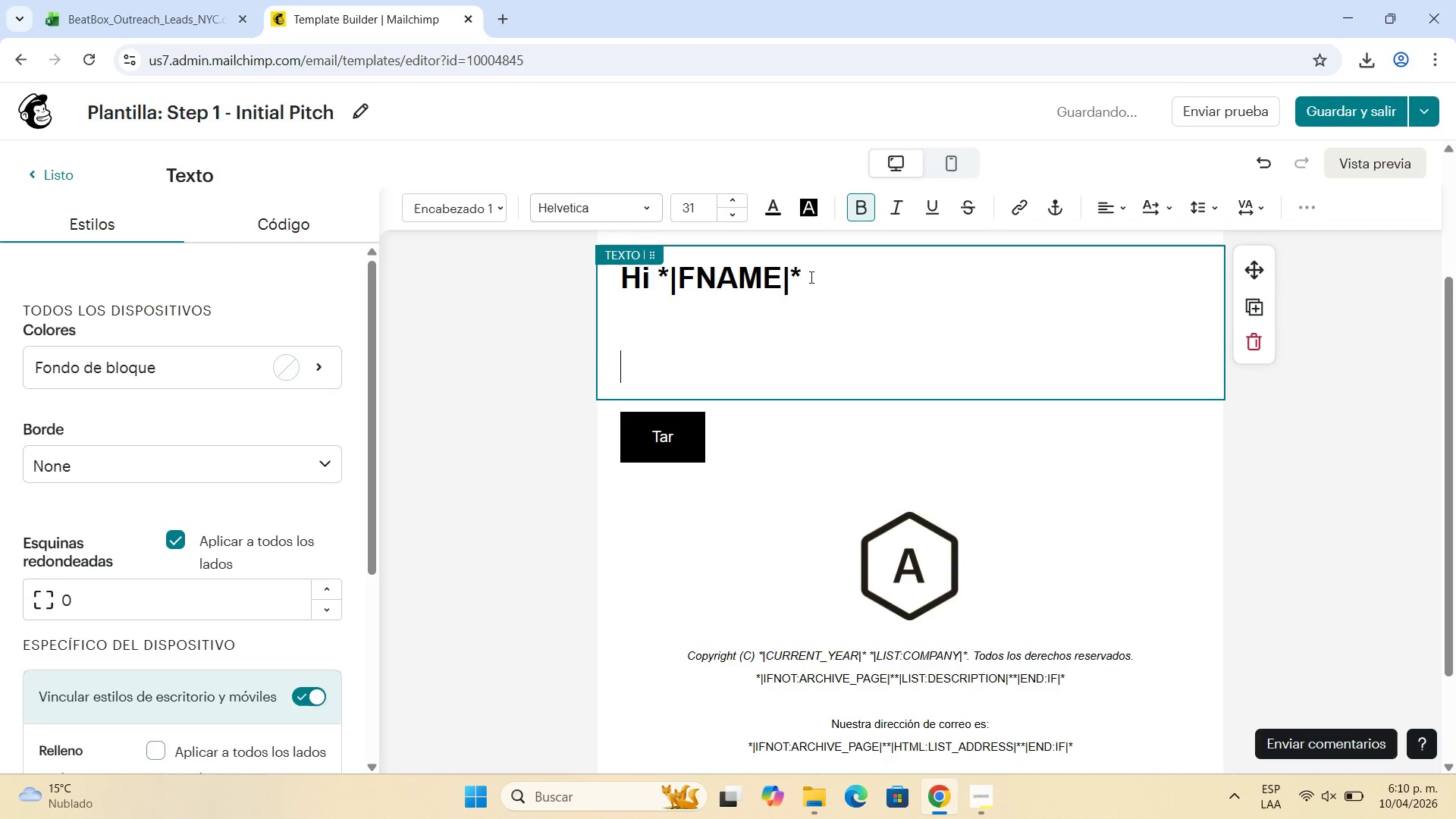 
type(I;am re)
key(Backspace)
key(Backspace)
key(Backspace)
key(Backspace)
key(Backspace)
type([m reaching out from Echo Dynamics. We curate high-end loop-station beatboc)
key(Backspace)
type(xers for luxury lounge residences )
key(Backspace)
type(, and )
 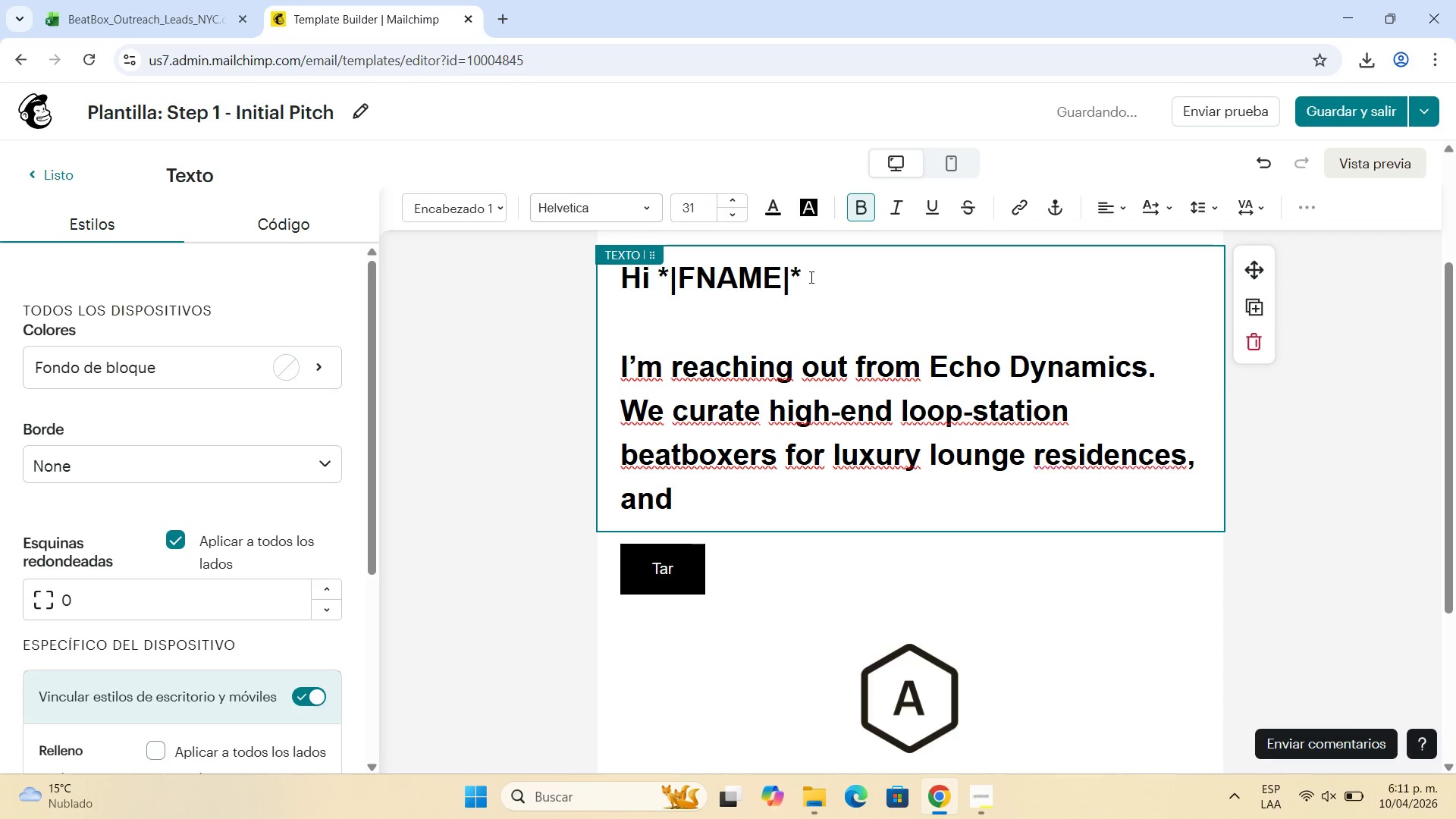 
wait(10.98)
 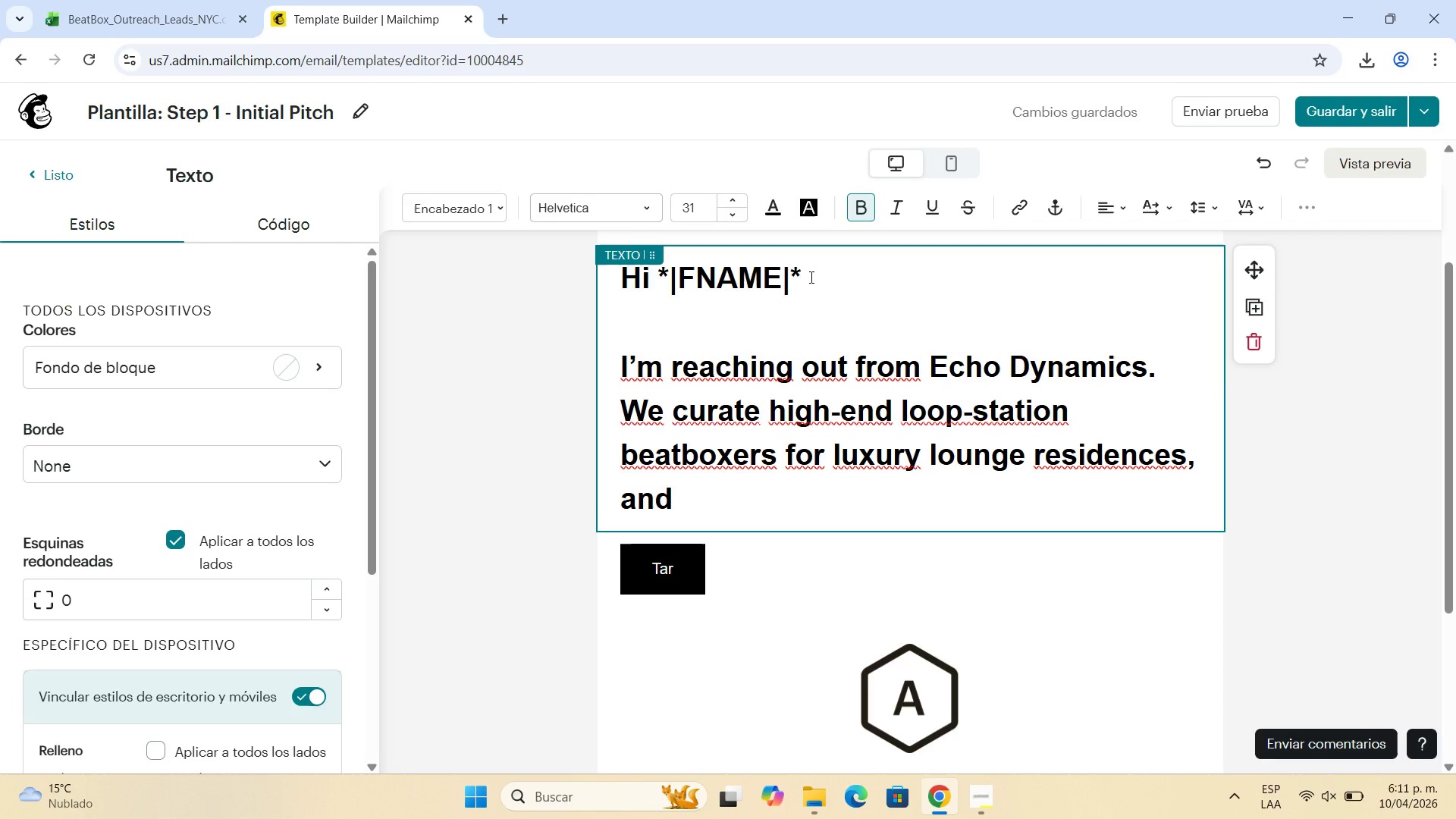 
type(+\lo)
key(Backspace)
key(Backspace)
type(LOUNGE)
 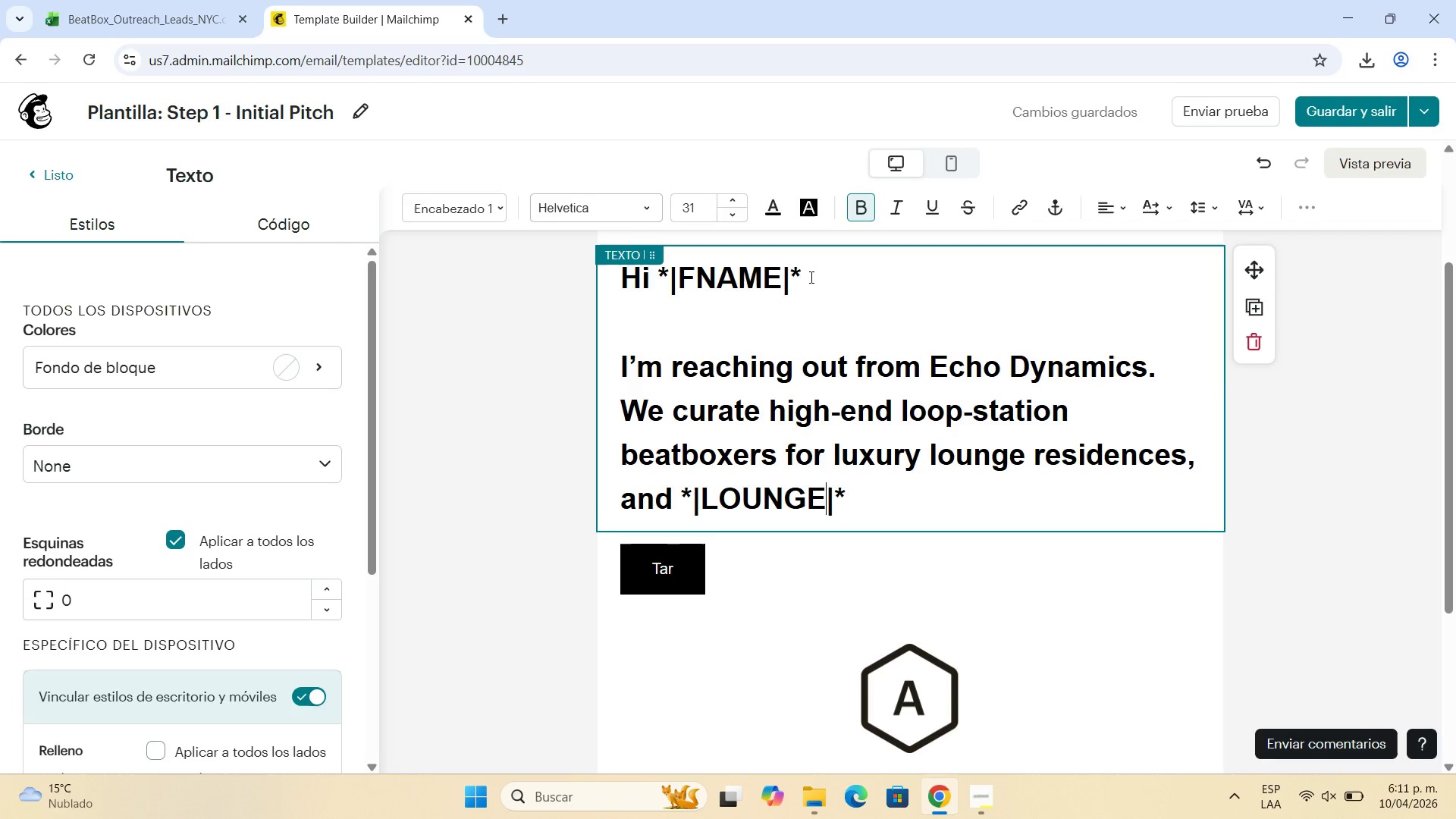 
wait(6.97)
 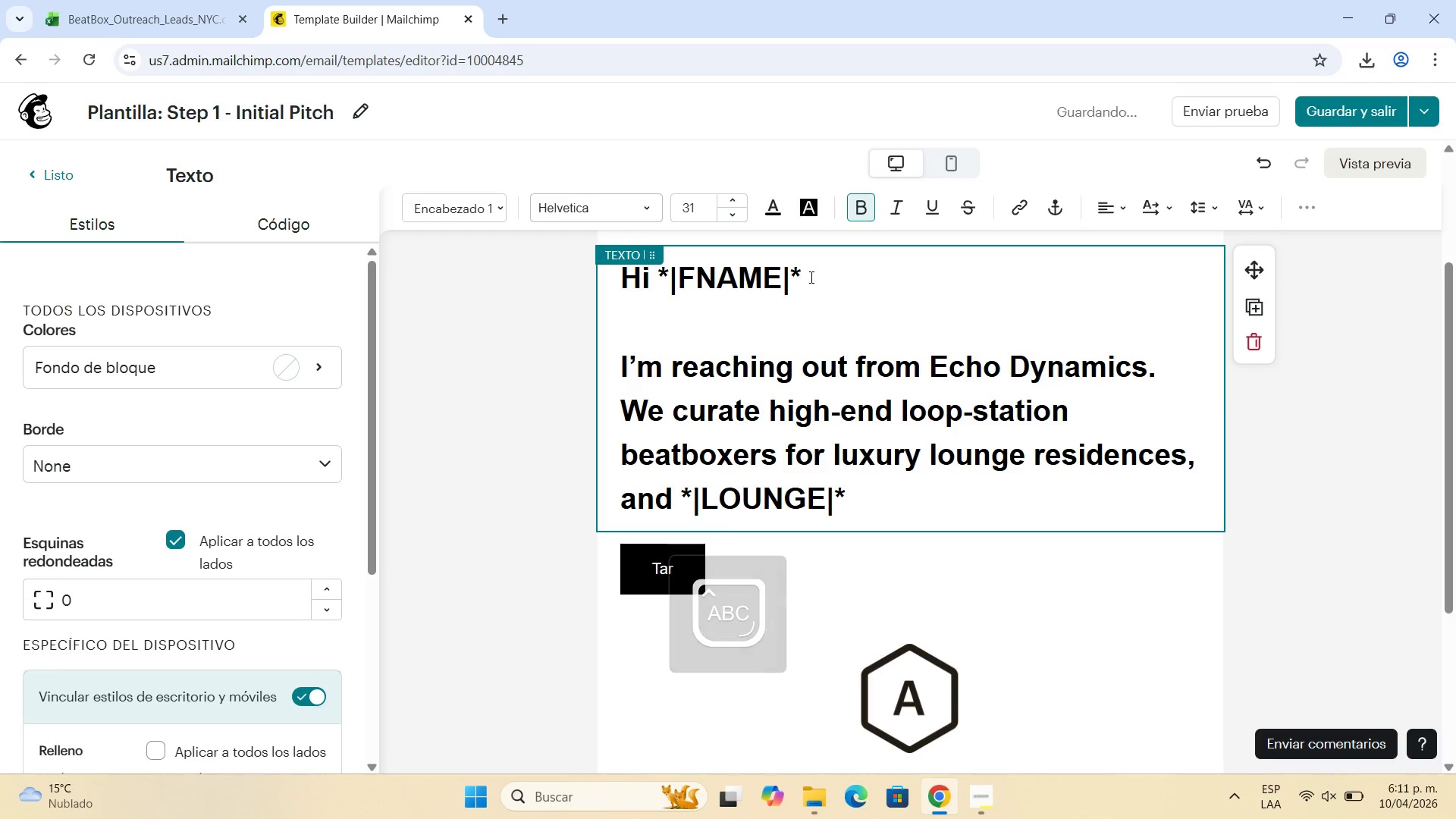 
key(ArrowRight)
 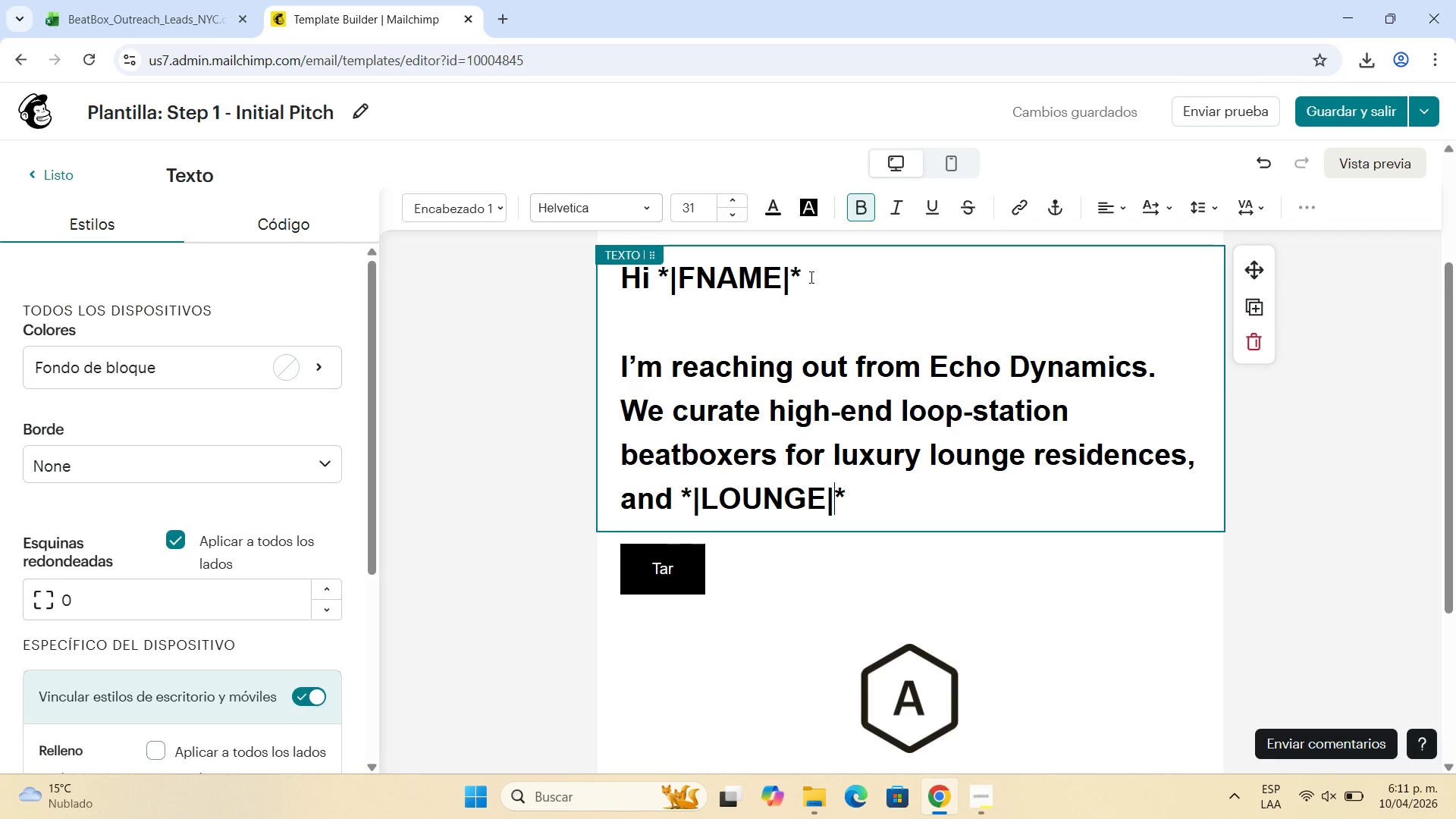 
key(ArrowRight)
 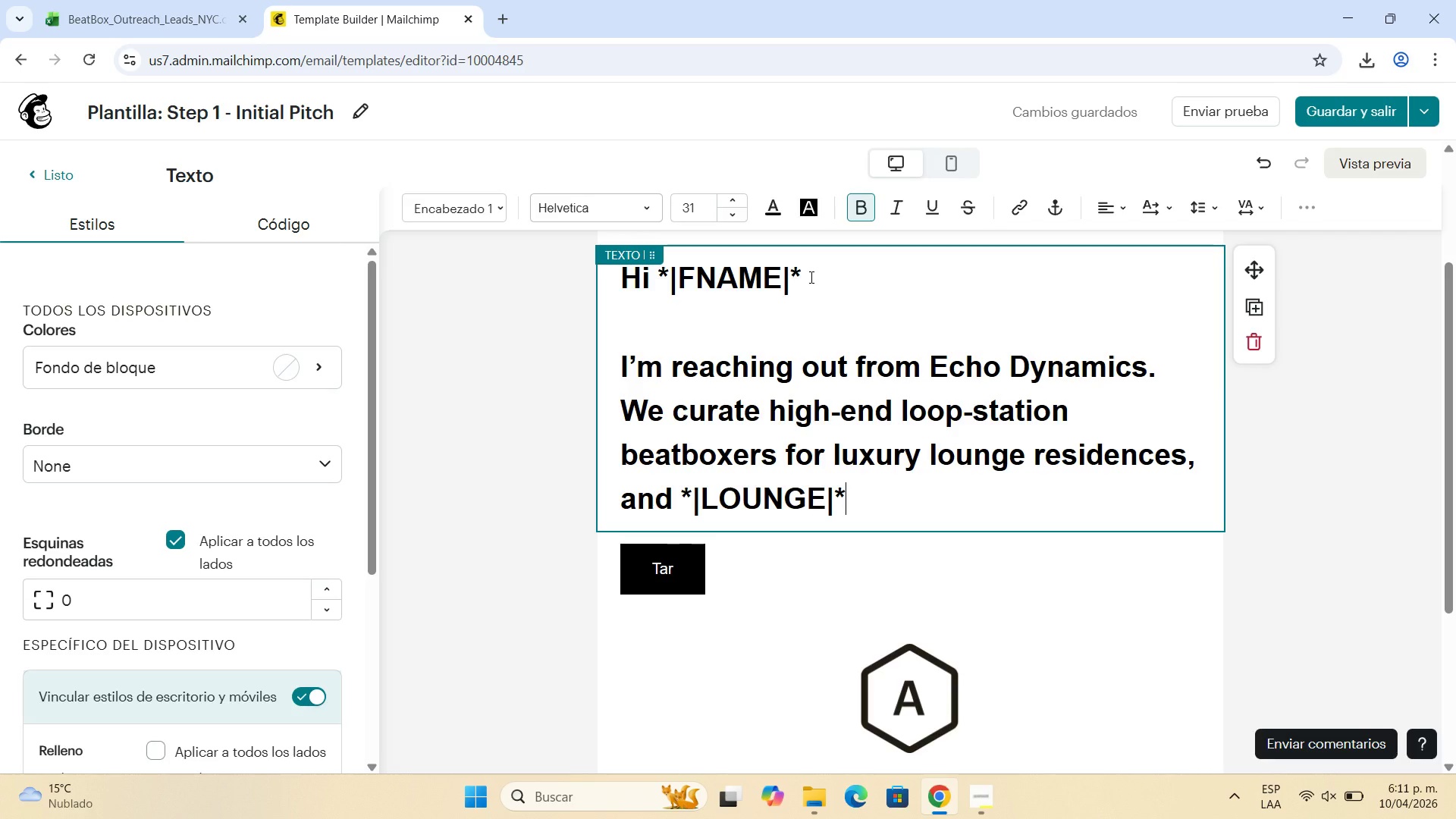 
key(Space)
 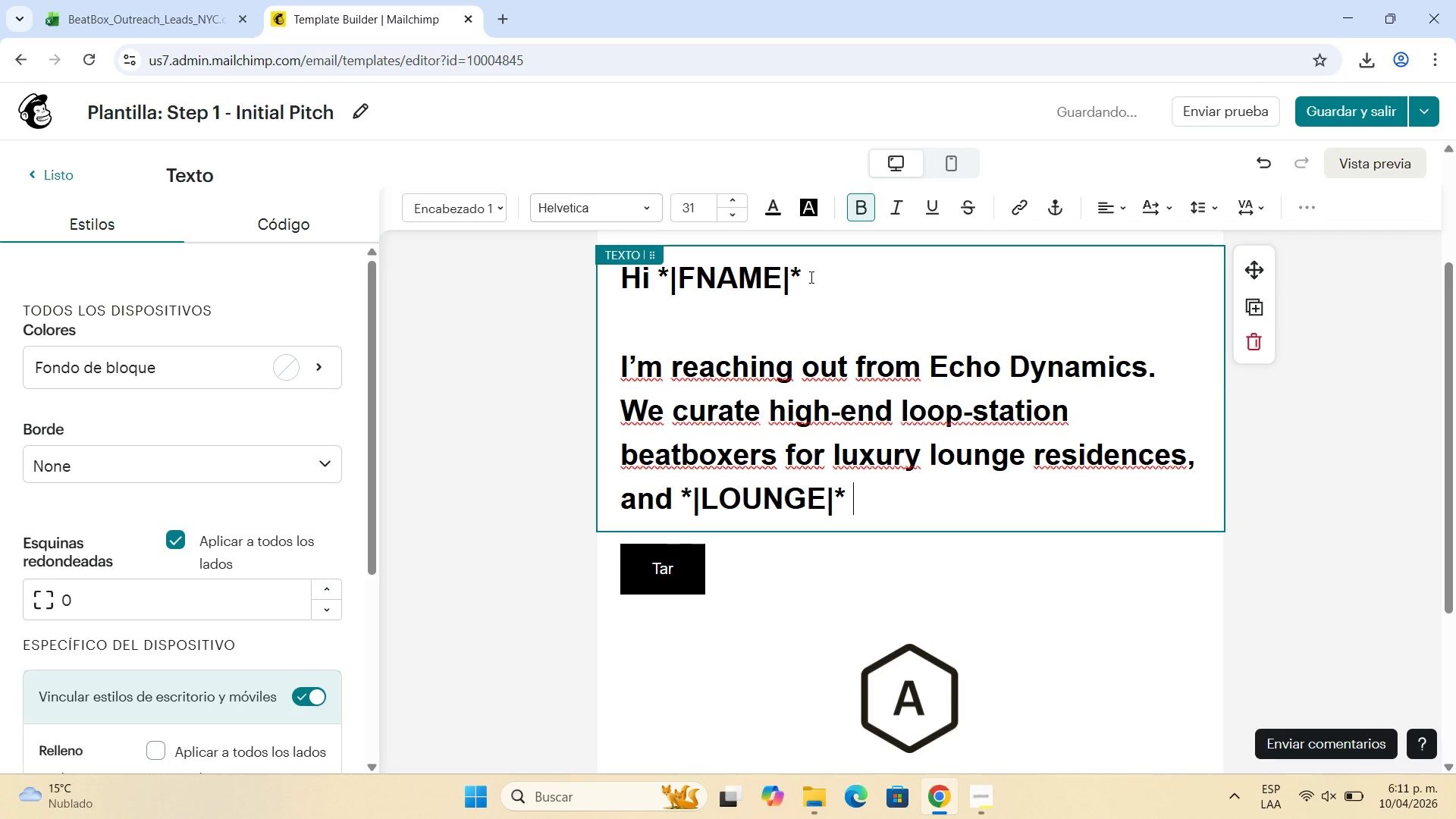 
type(has exactly the sophisticated, modern enery our artist complement.)
 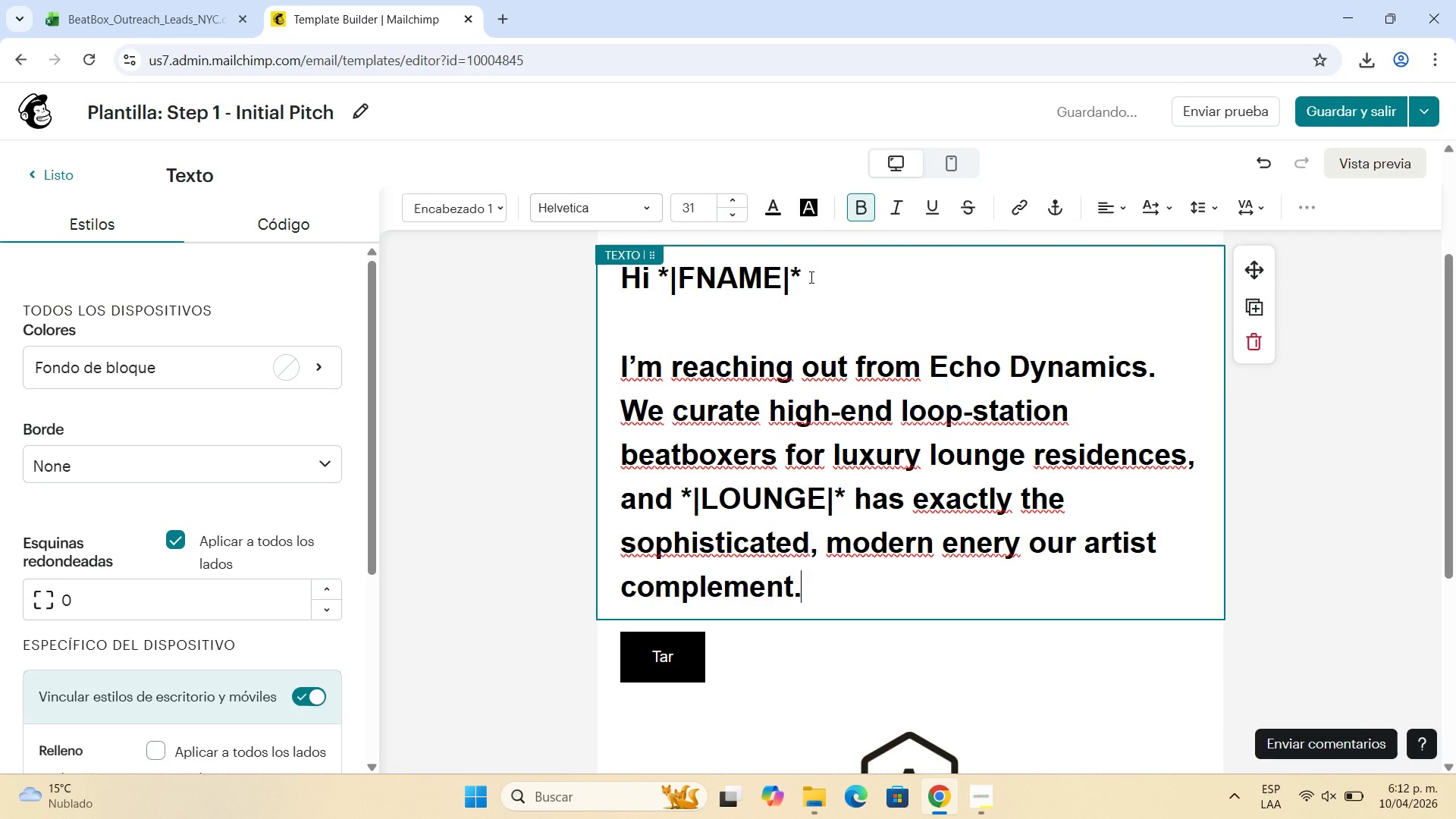 
key(Shift+Enter)
 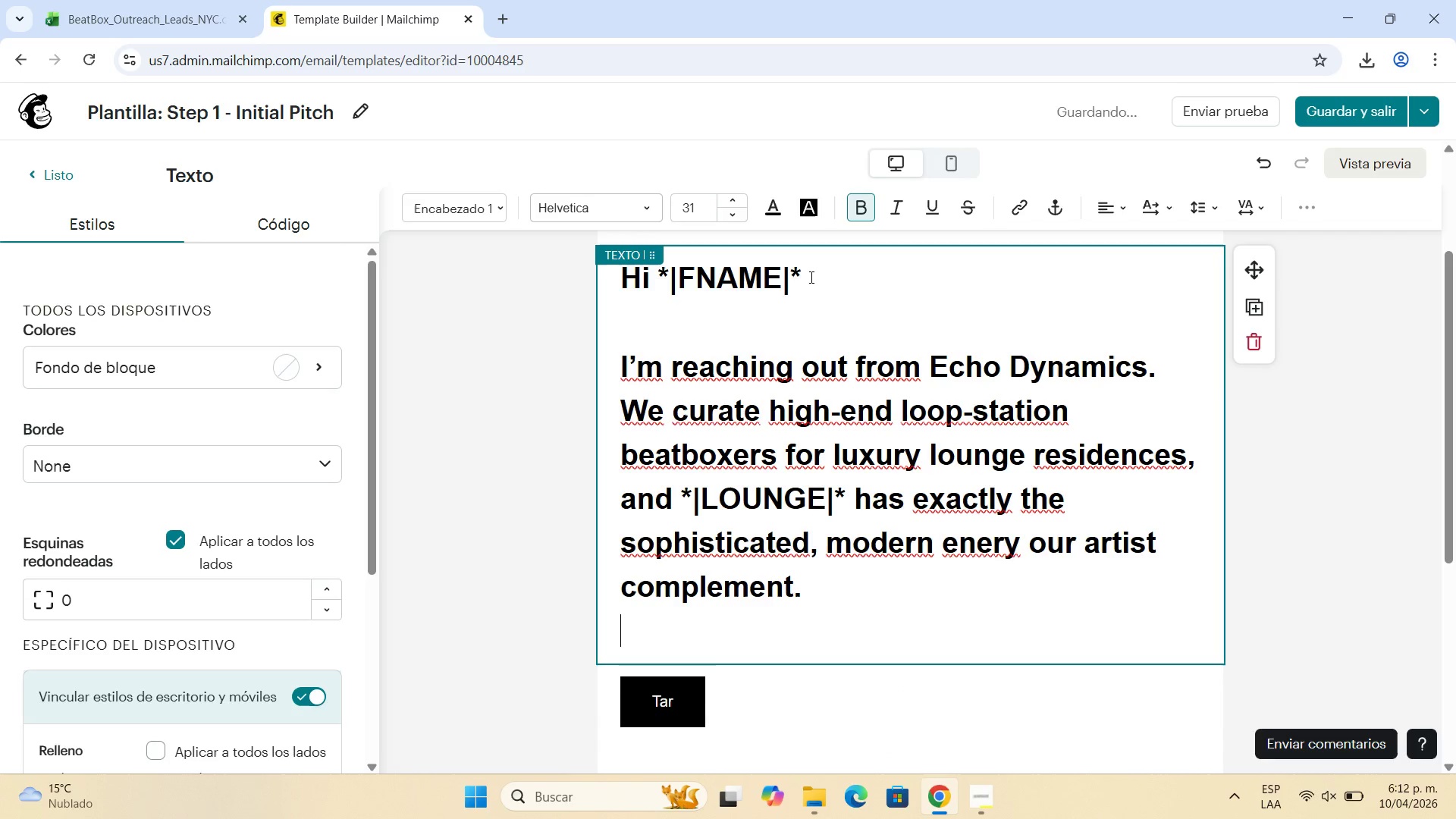 
key(Shift+Enter)
 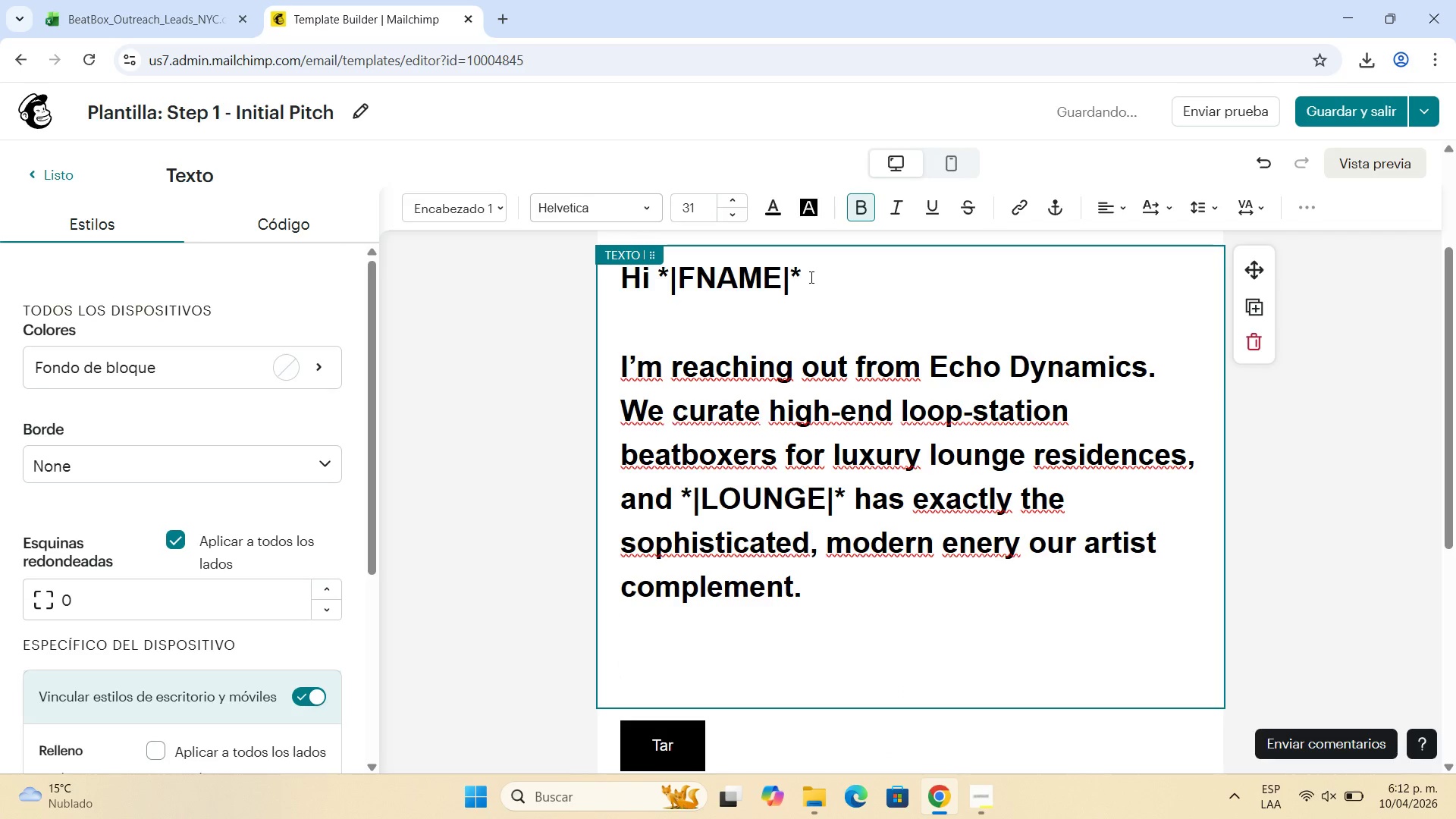 
type(We provide high-energy entertainment with a stict)
key(Backspace)
key(Backspace)
key(Backspace)
key(Backspace)
type(trict zero-equipment footprint. No star)
key(Backspace)
type(ge build.)
key(Backspace)
type(-outs )
 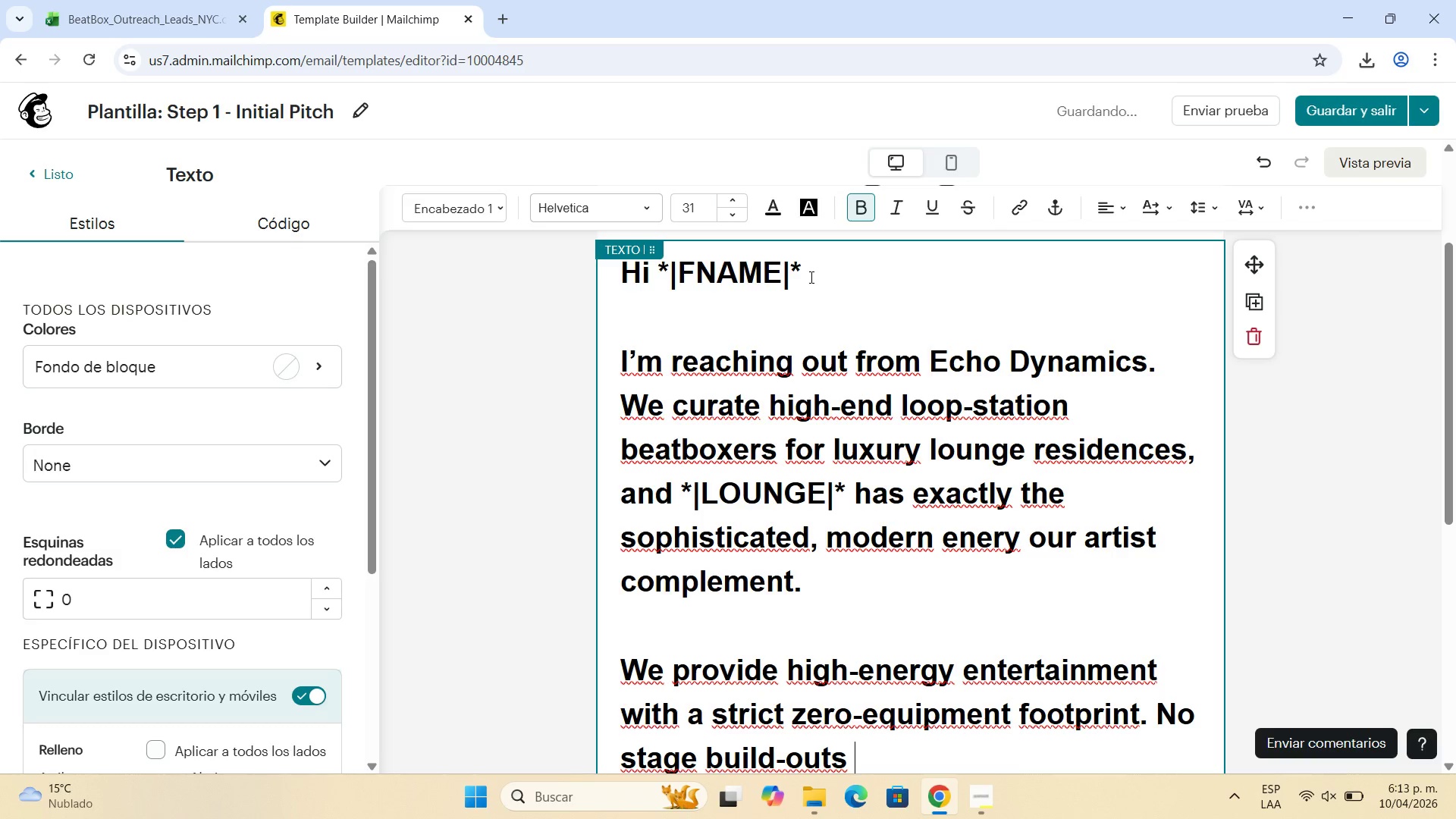 
wait(8.05)
 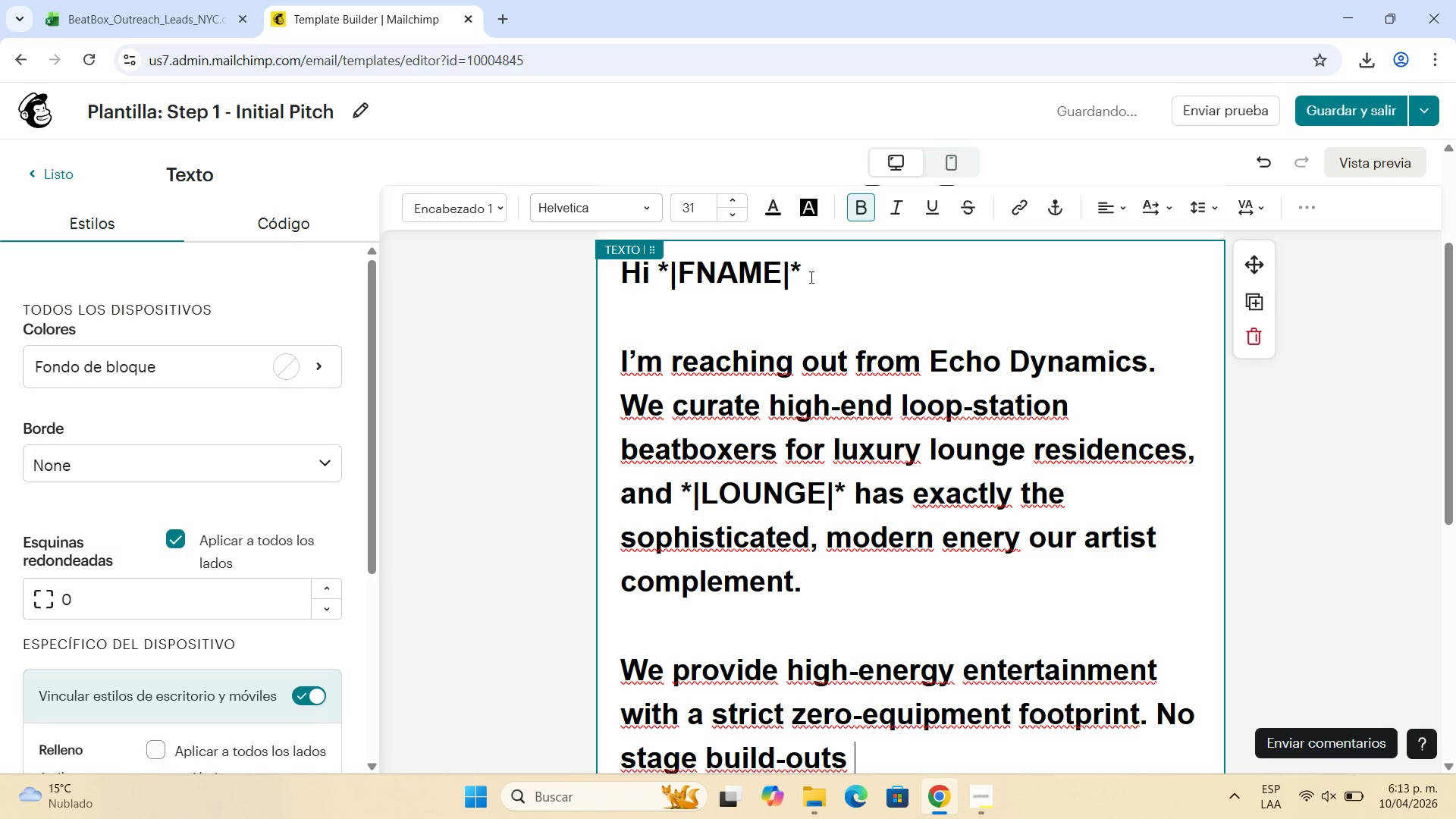 
type(and)
key(Backspace)
key(Backspace)
key(Backspace)
type(or complex. )
 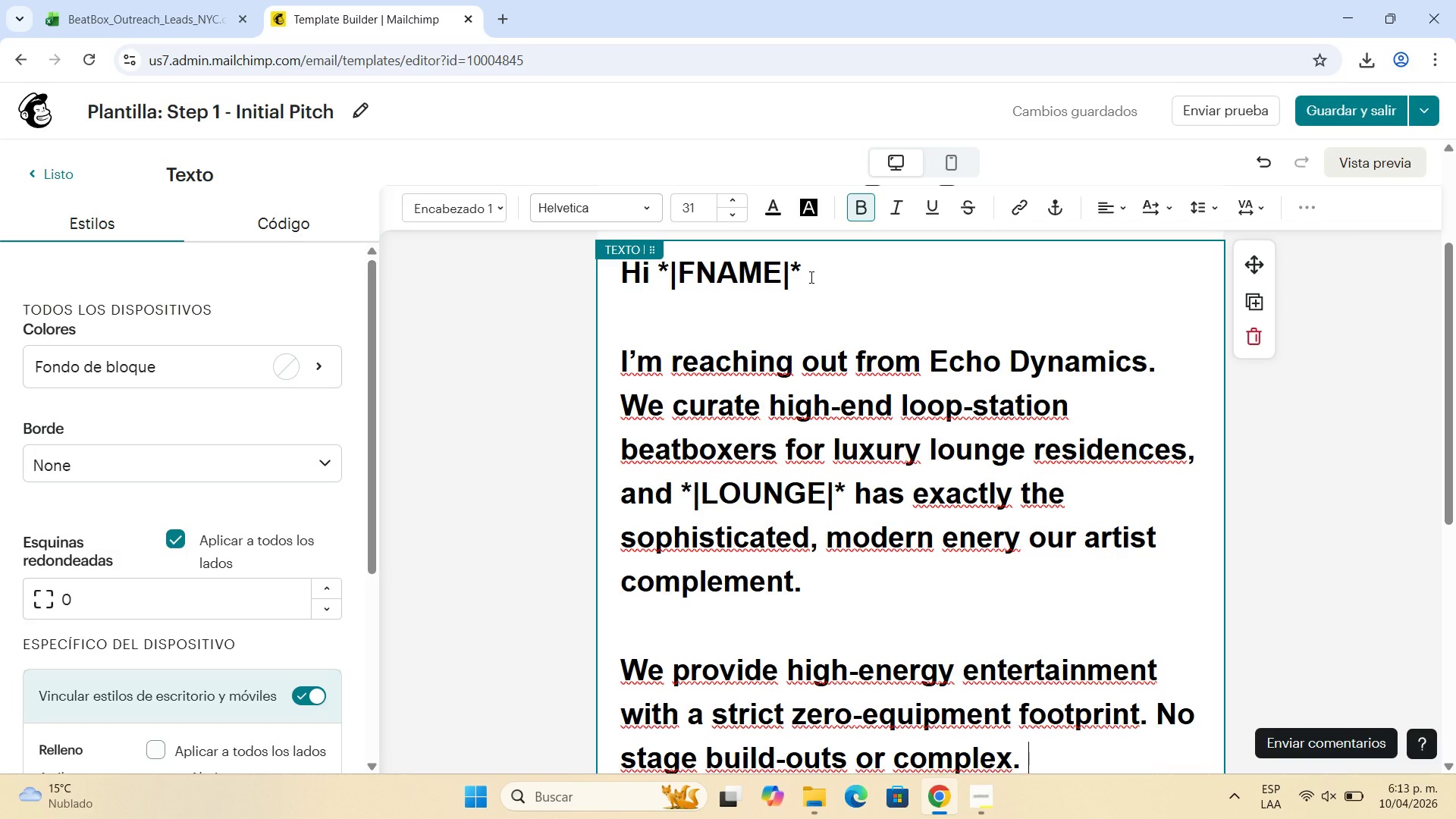 
wait(7.11)
 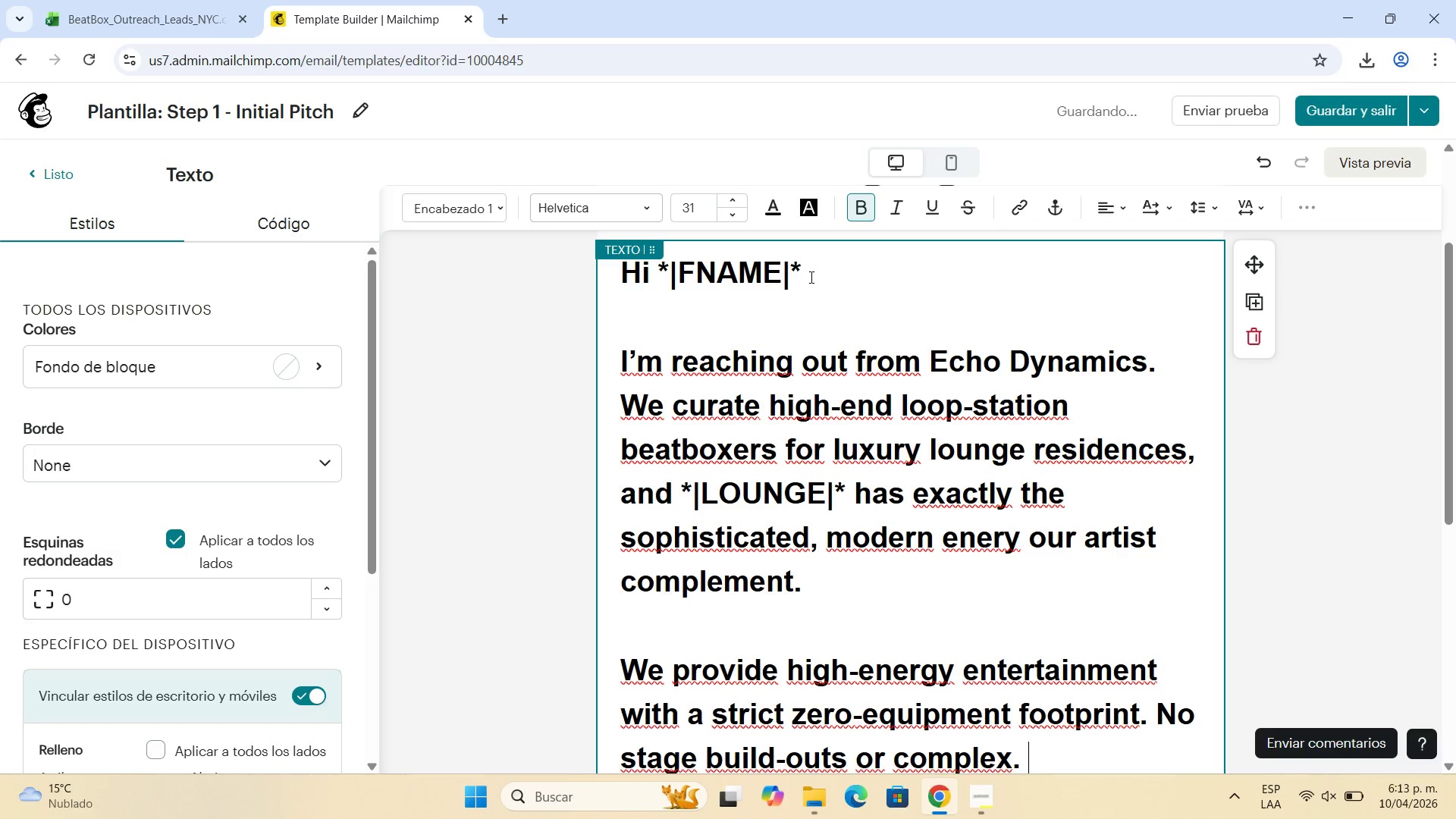 
type(PA siste)
key(Backspace)
key(Backspace)
key(Backspace)
key(Backspace)
type(ystems required.just)
key(Backspace)
key(Backspace)
key(Backspace)
key(Backspace)
key(Backspace)
type(-just raw,ry)
key(Backspace)
type(hy)
 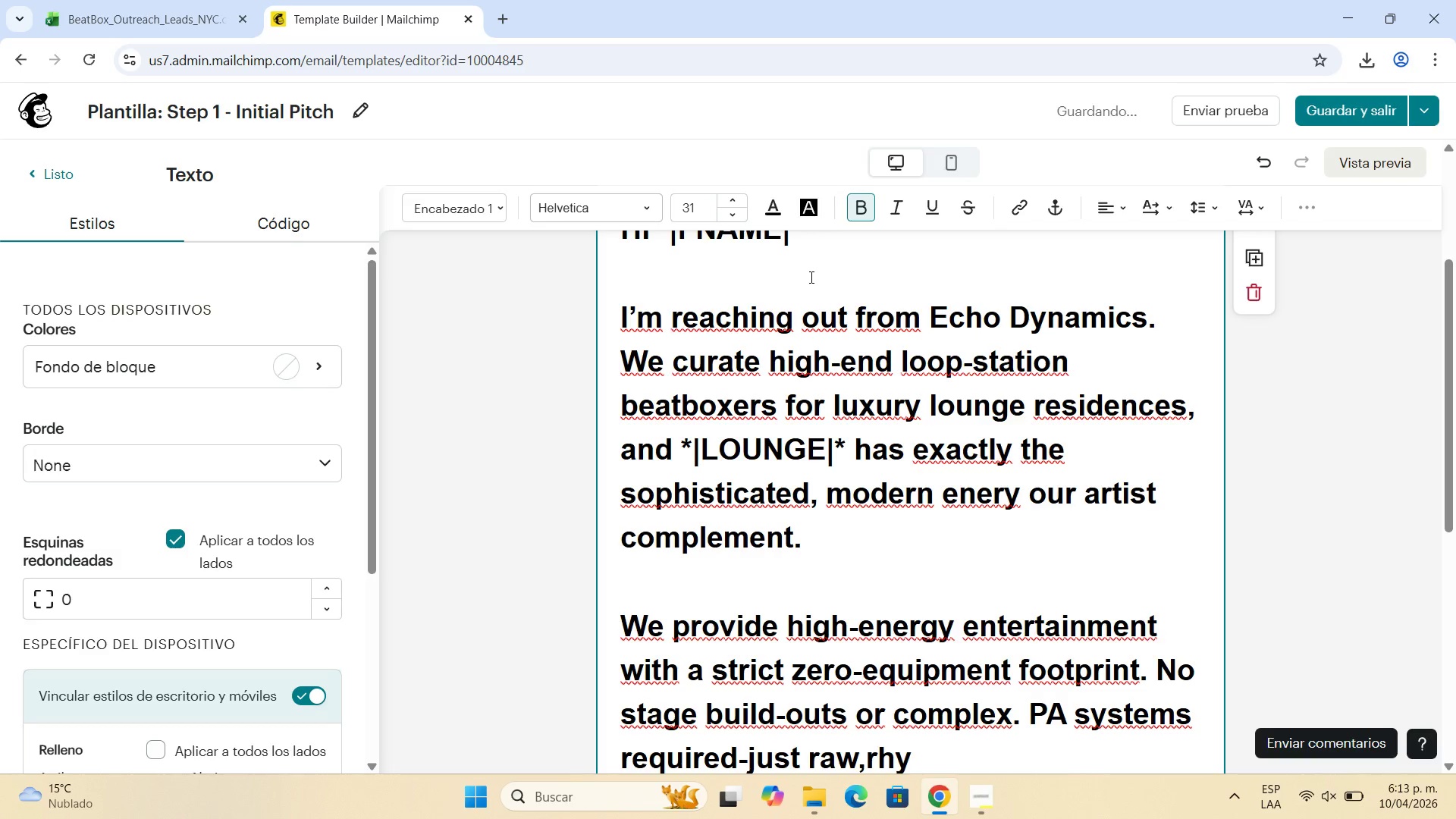 
type(thmic vocal artistry that elevates the room[s ar)
key(Backspace)
type(tmosphere withu)
key(Backspace)
type(out disrupting your aesthetic.)
 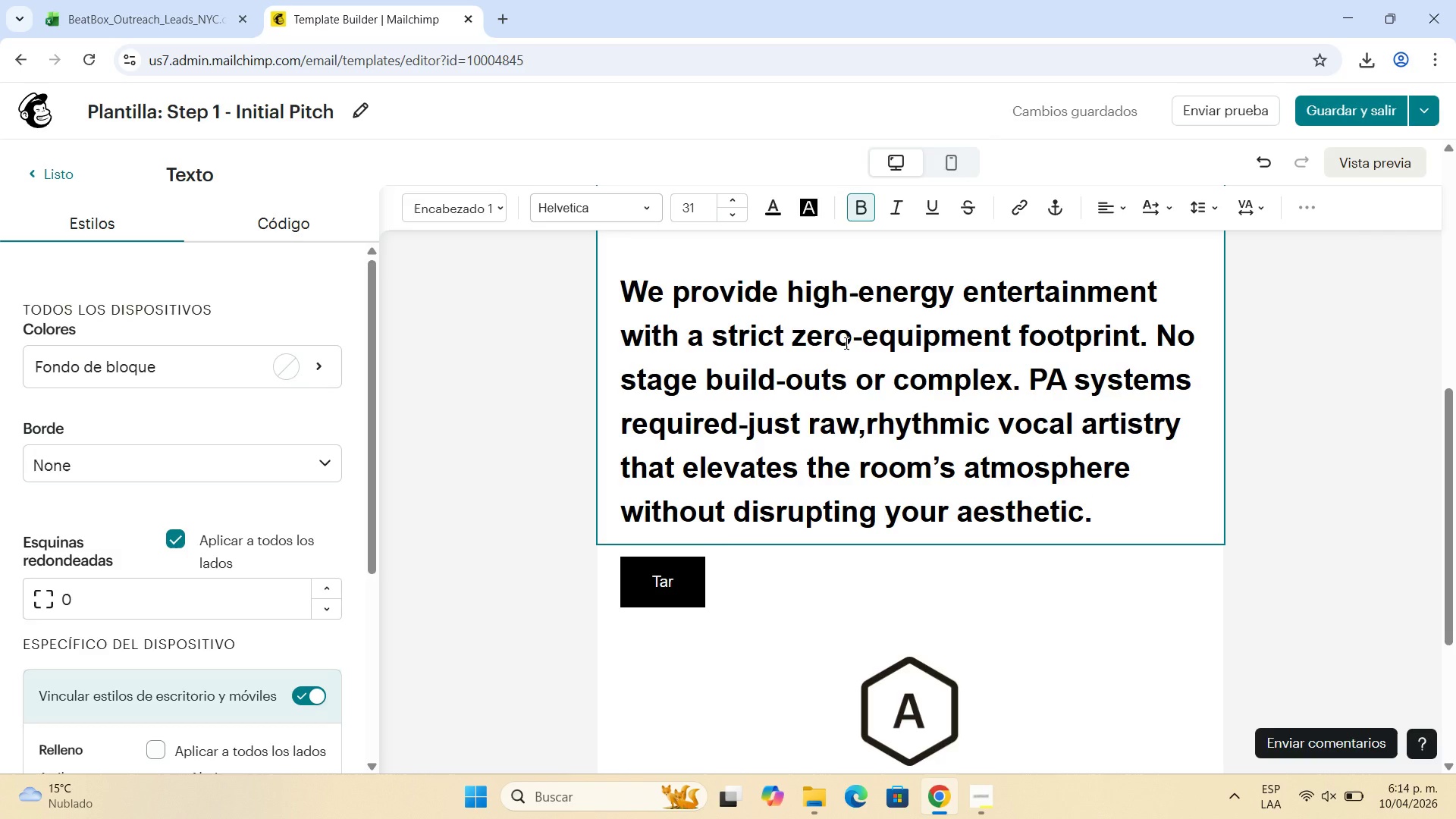 
wait(7.25)
 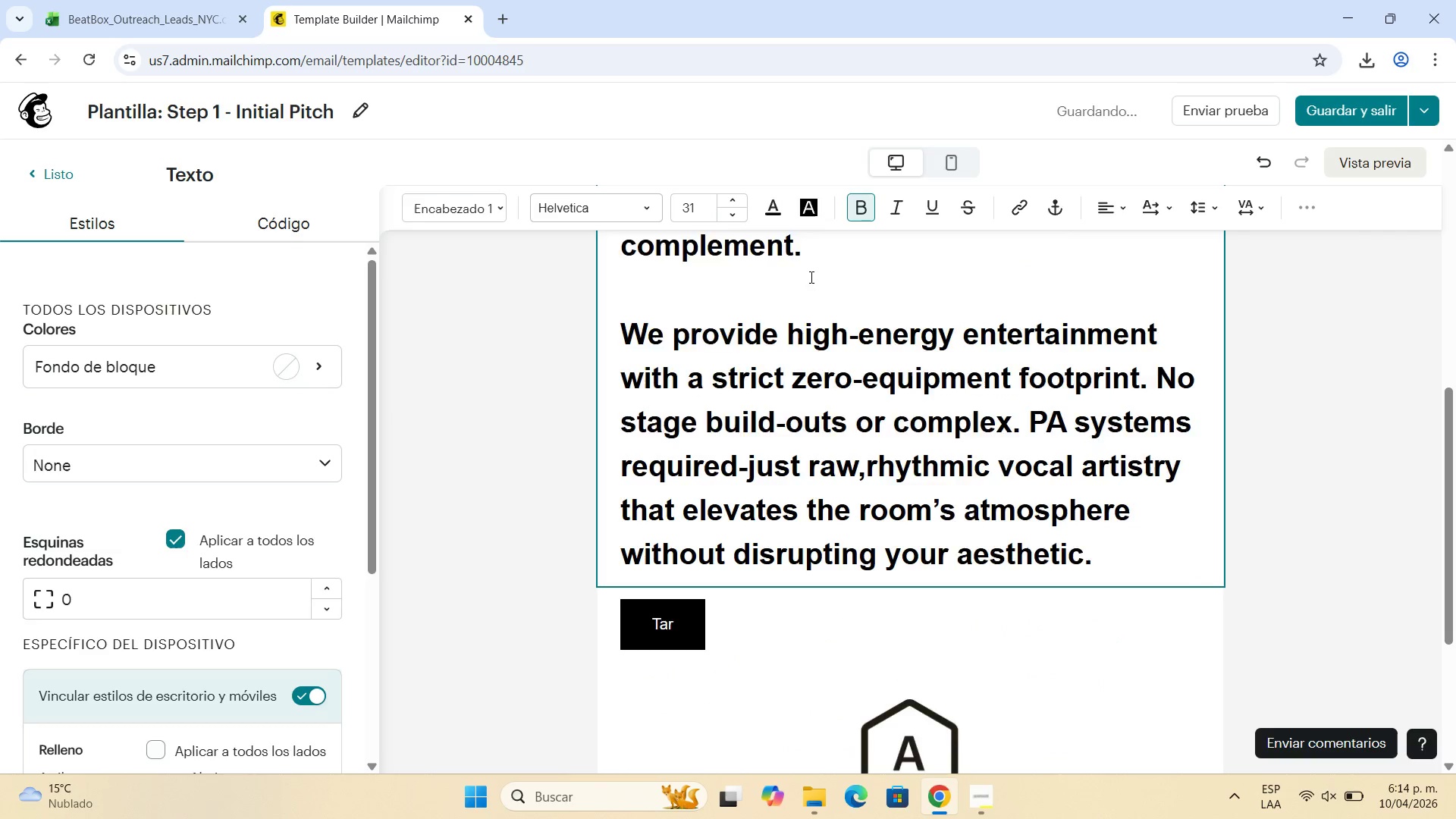 
key(Shift+Enter)
 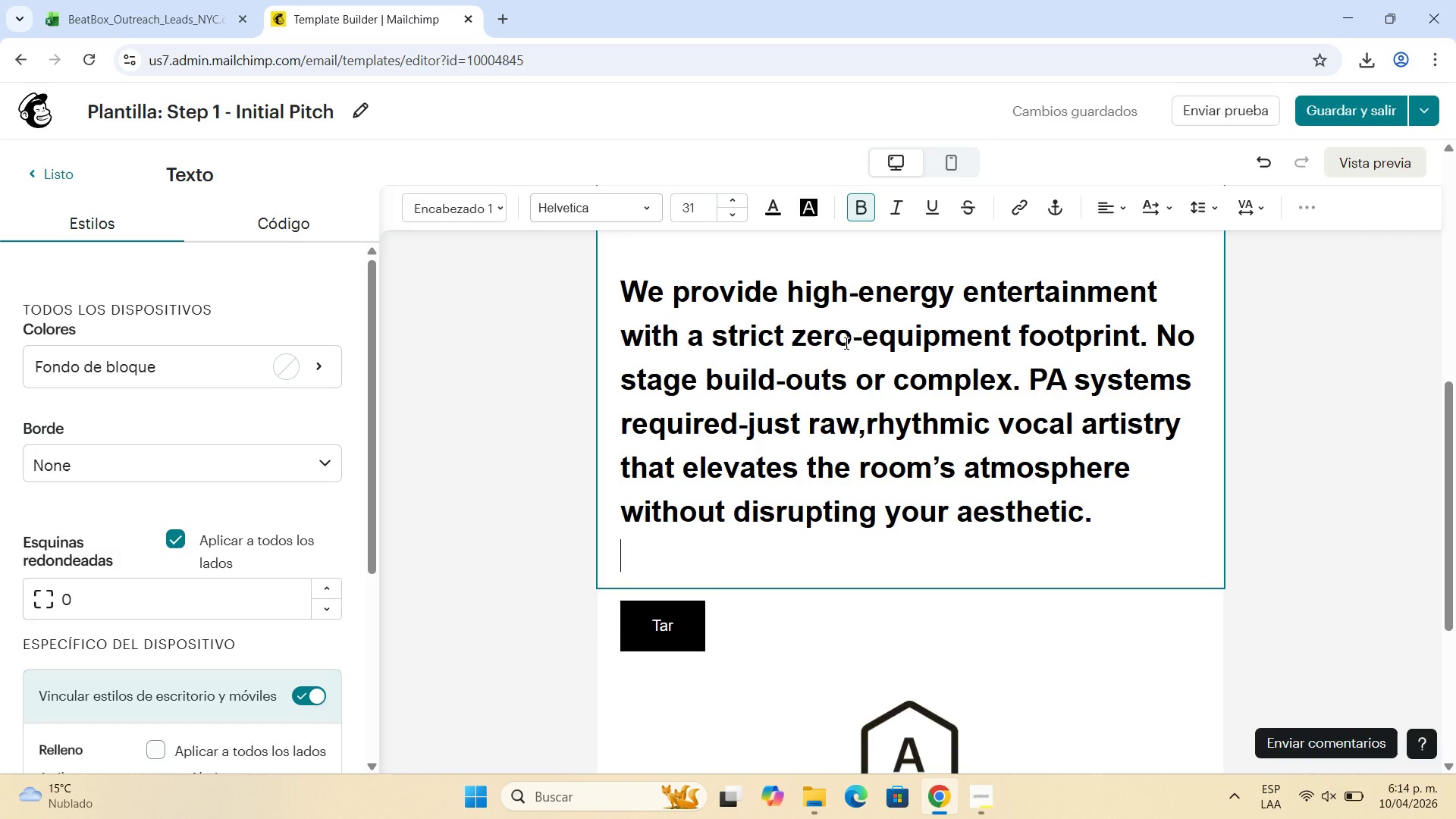 
key(Shift+Enter)
 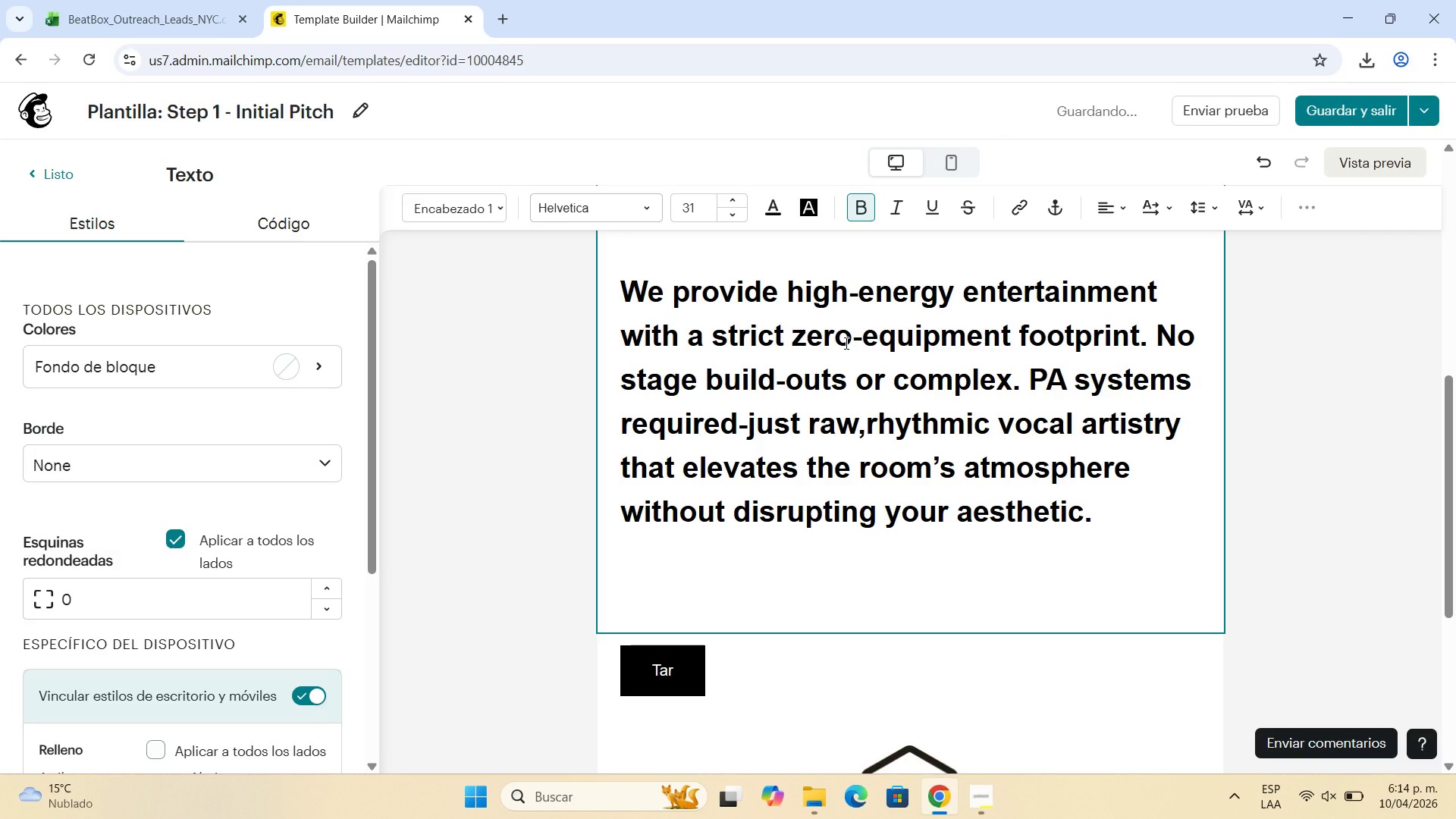 
type(Yu)
key(Backspace)
type(ou can see our artist in action here> )
 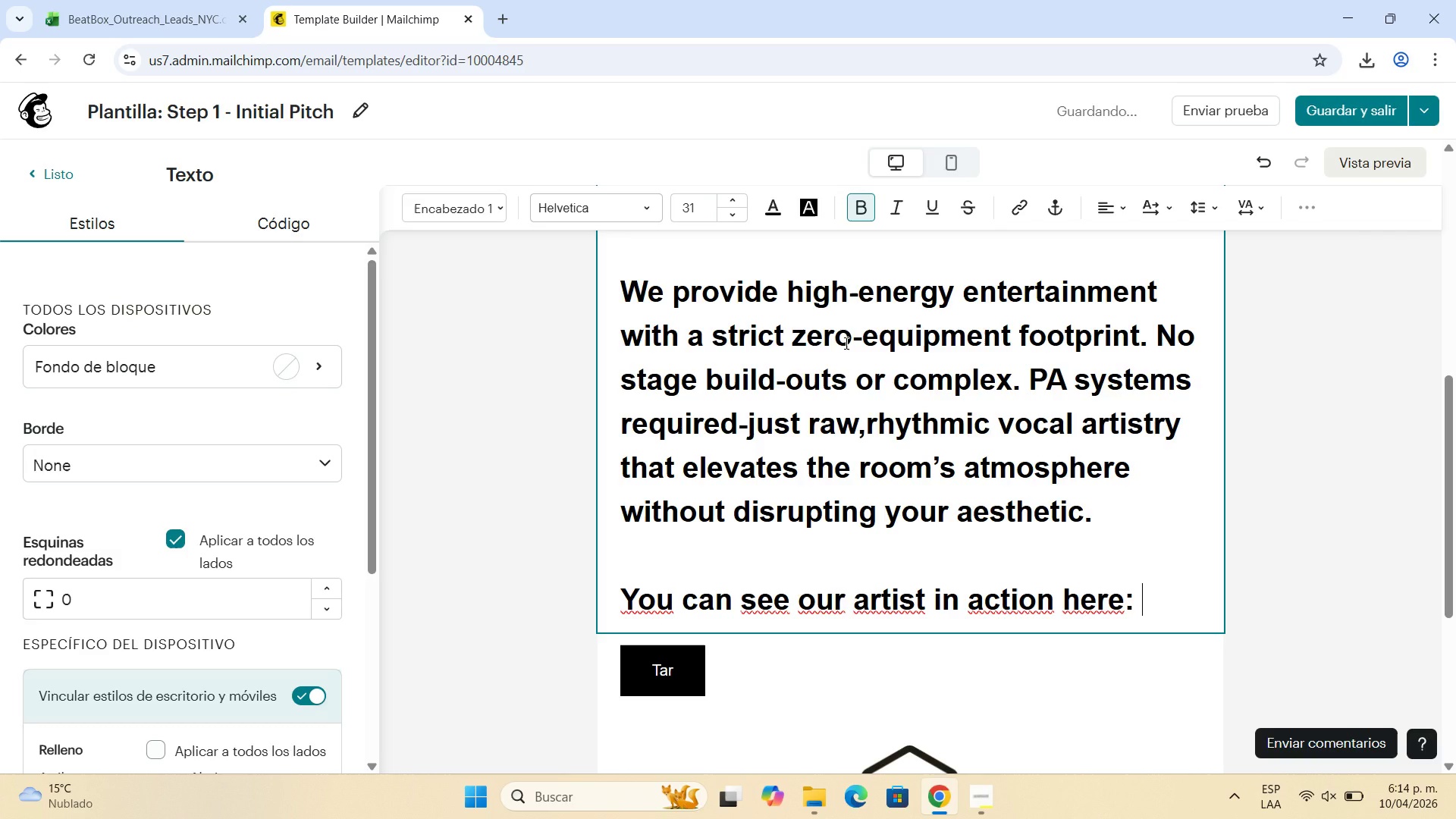 
type("View Demo Video?)
 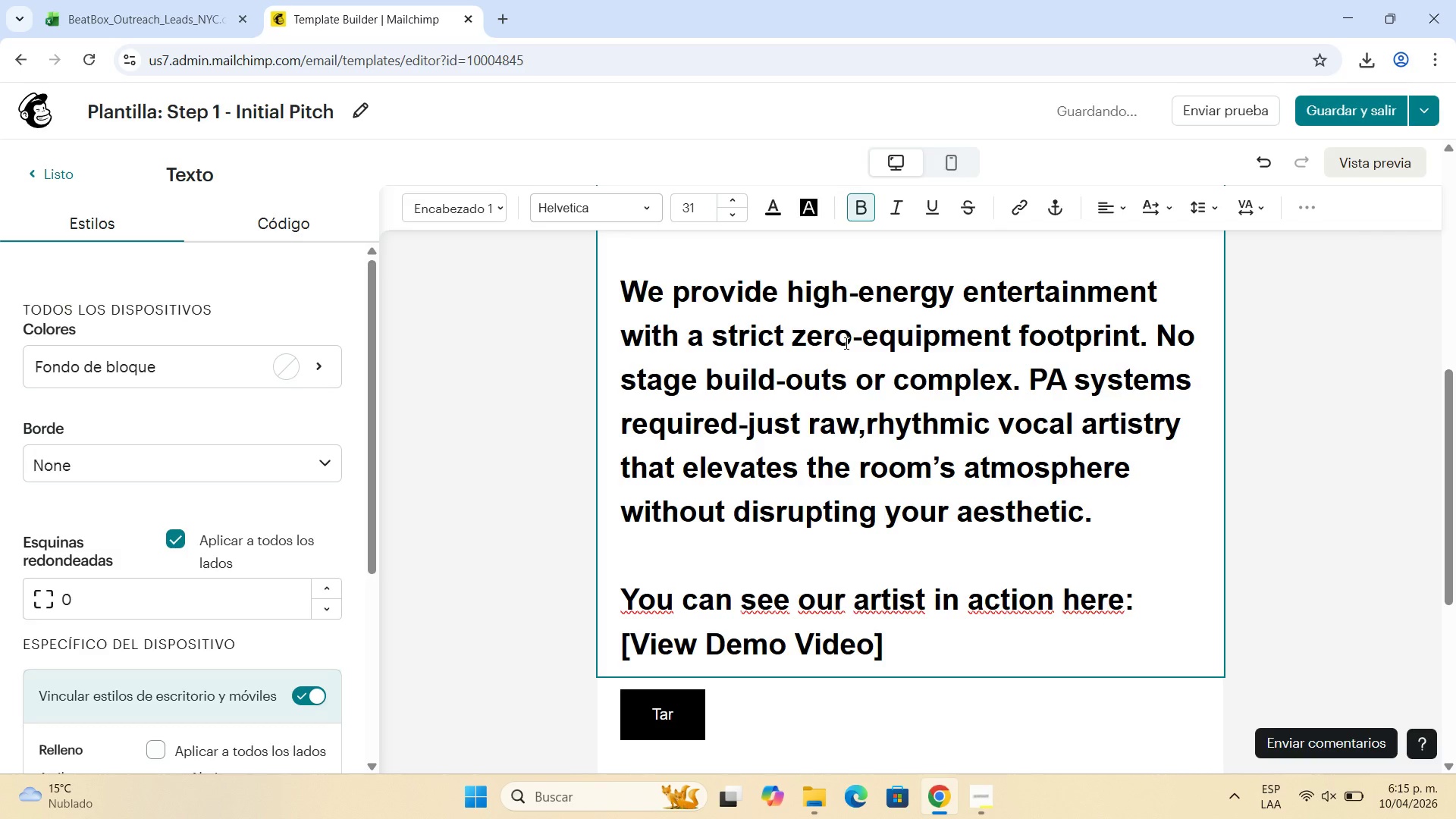 
hold_key(key=ControlLeft, duration=0.58)
 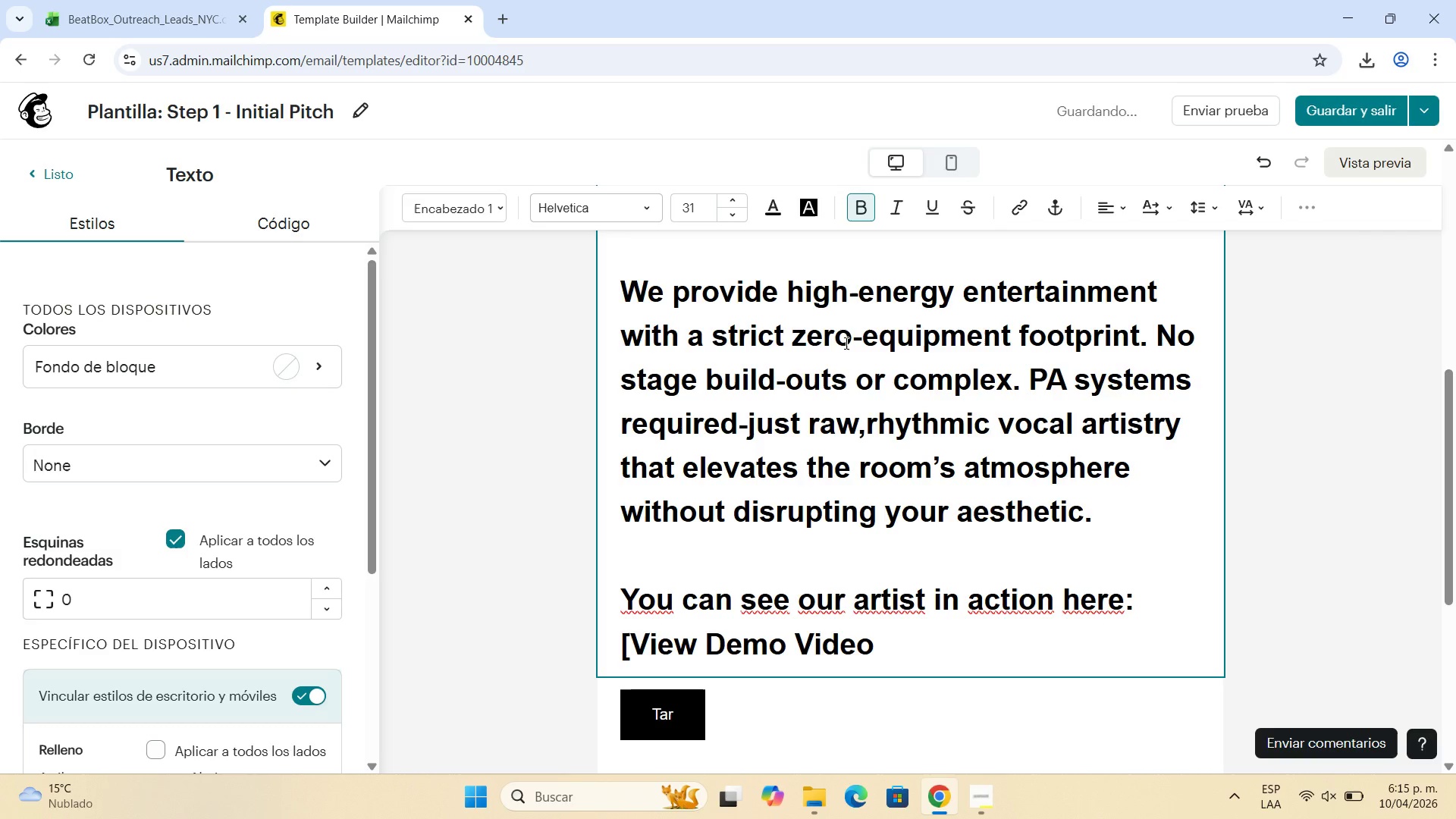 
key(Shift+Enter)
 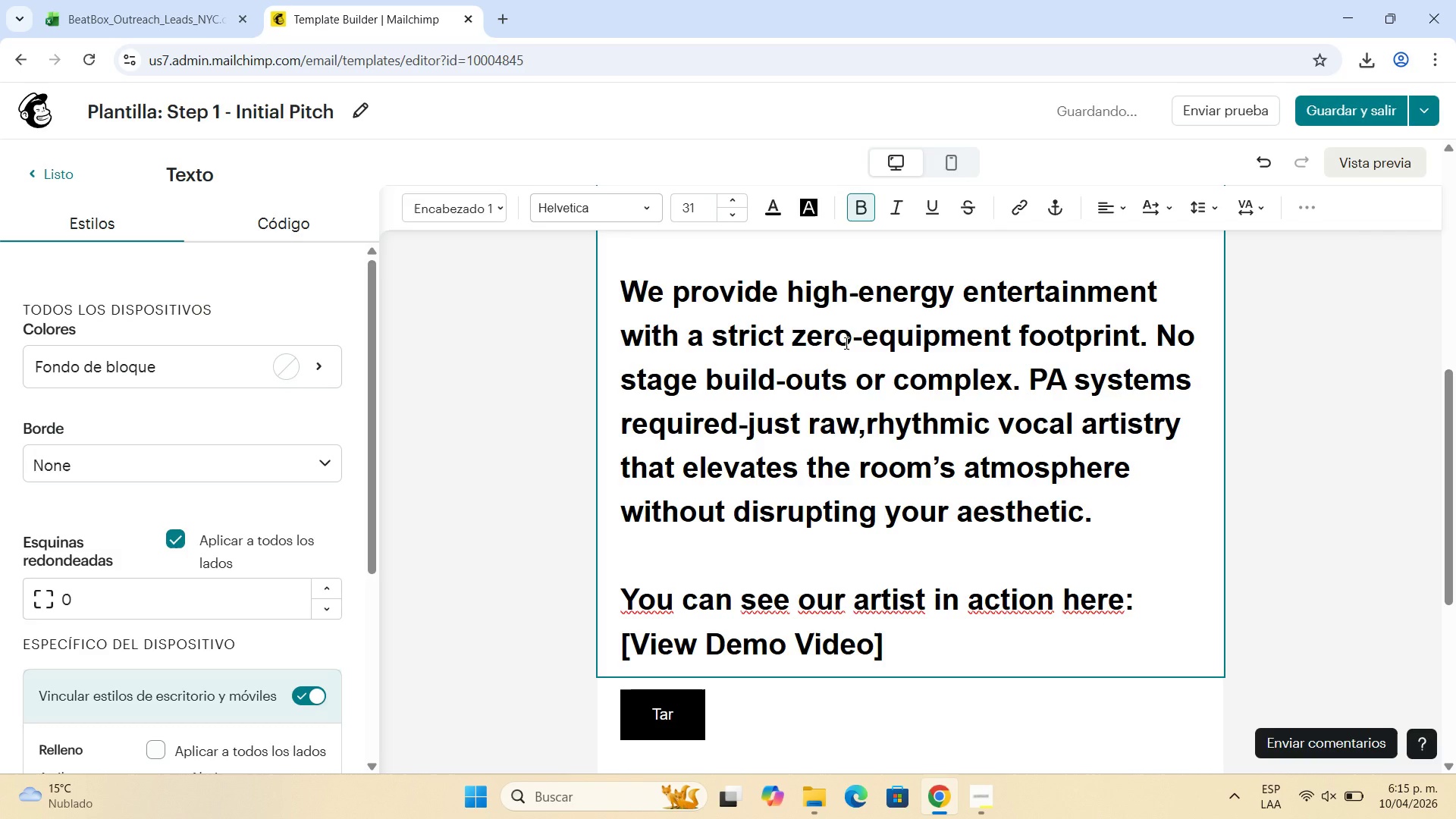 
key(Shift+Enter)
 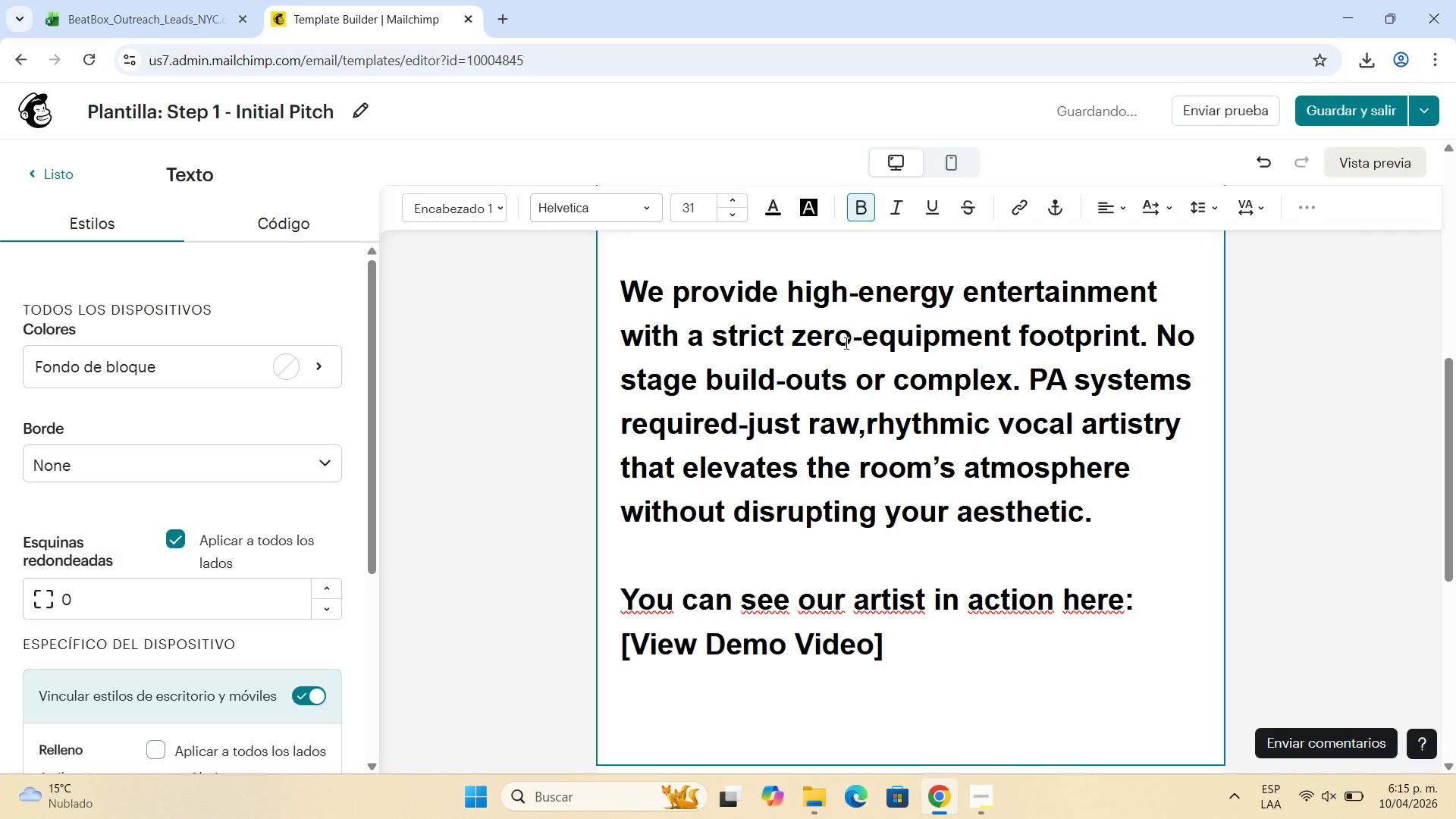 
type(Are you ope to a brief 5-mu)
key(Backspace)
type(inute discovery call net)
key(Backspace)
type(xt week to secure a slot for your upcomin)
key(Backspace)
type(ng programming{)
 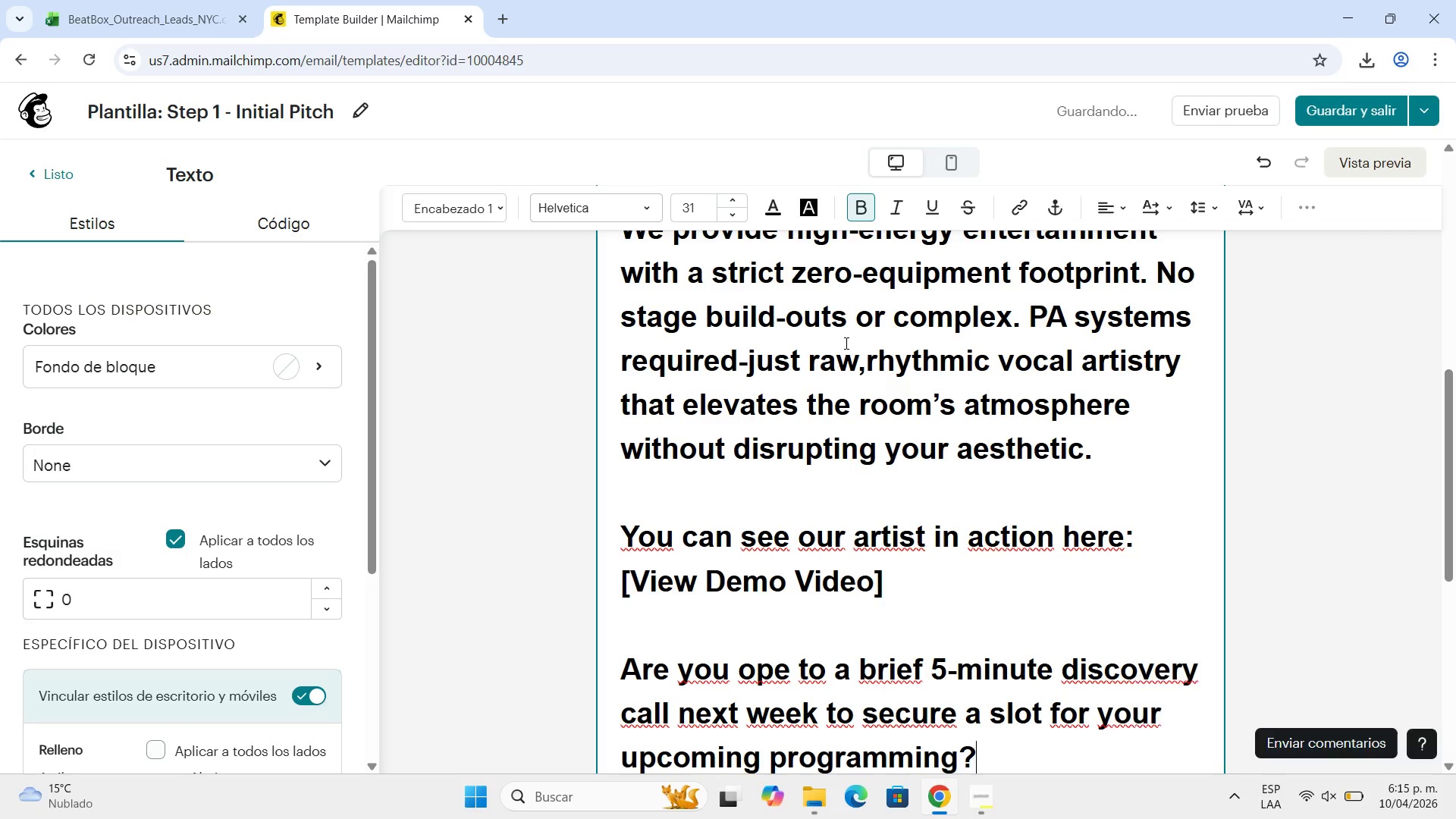 
key(Shift+Enter)
 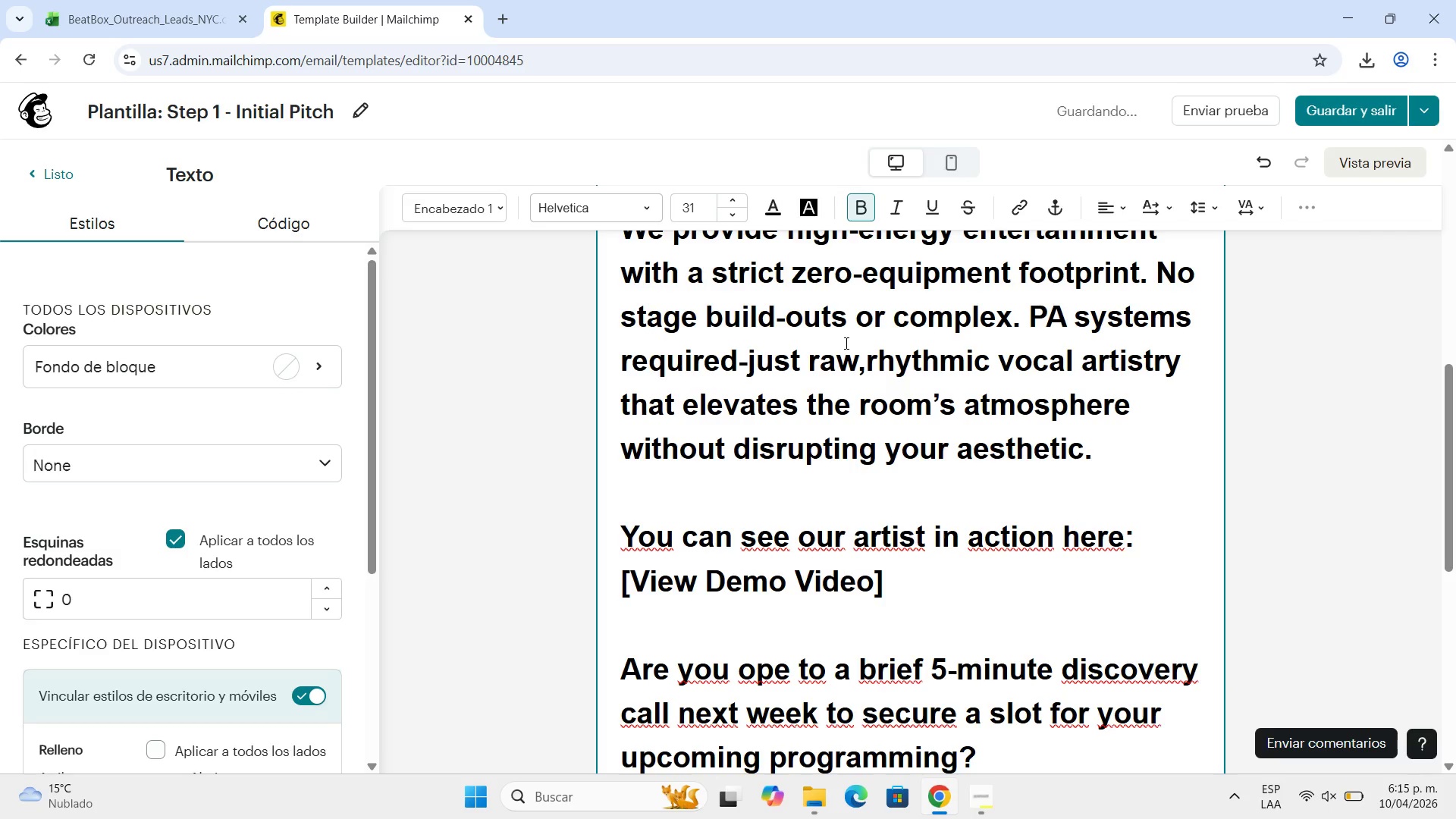 
key(Shift+Enter)
 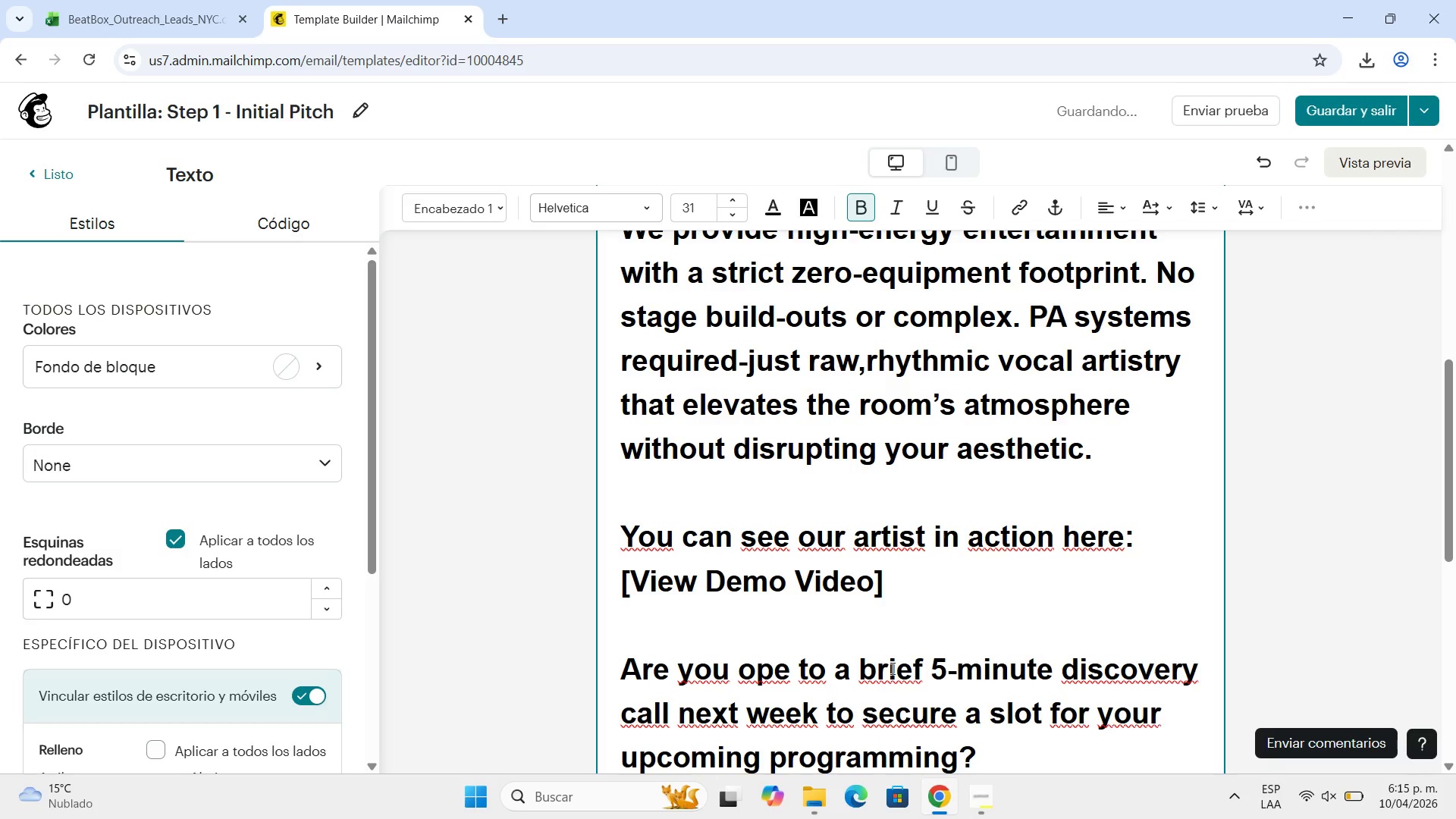 
scroll: coordinate [1031, 416], scroll_direction: down, amount: 4.0
 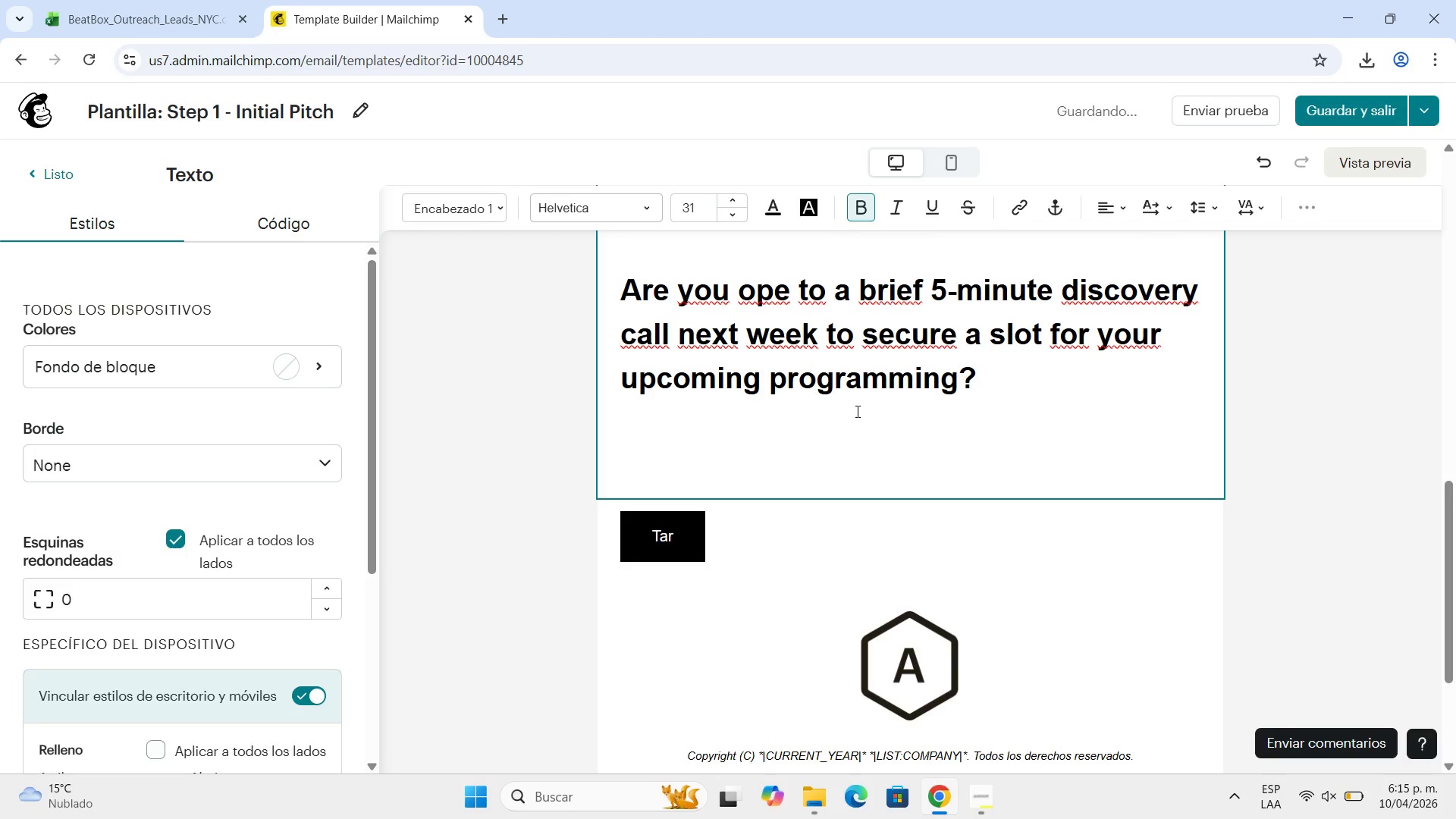 
type(Best Rega)
 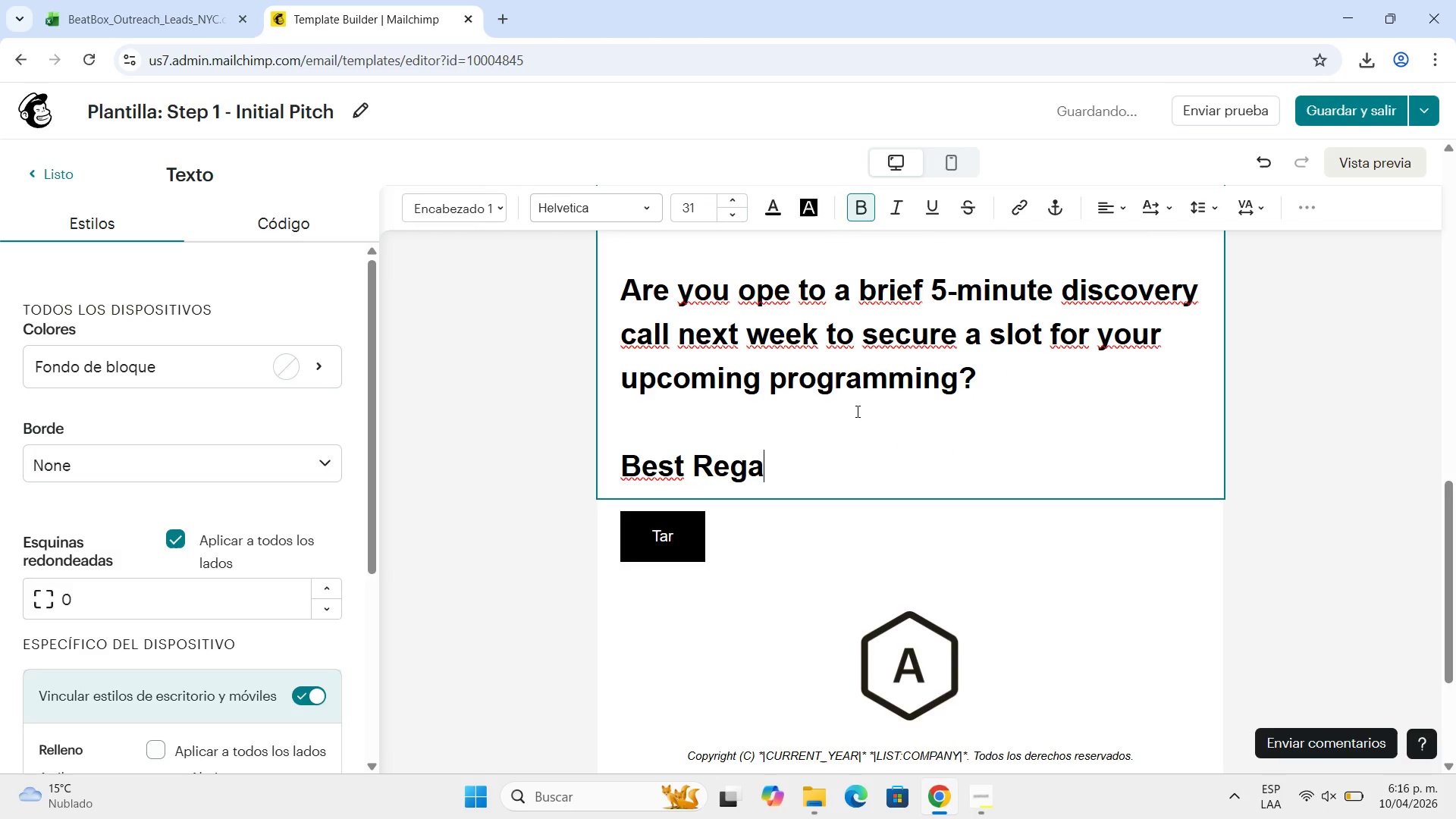 
type(rds)
 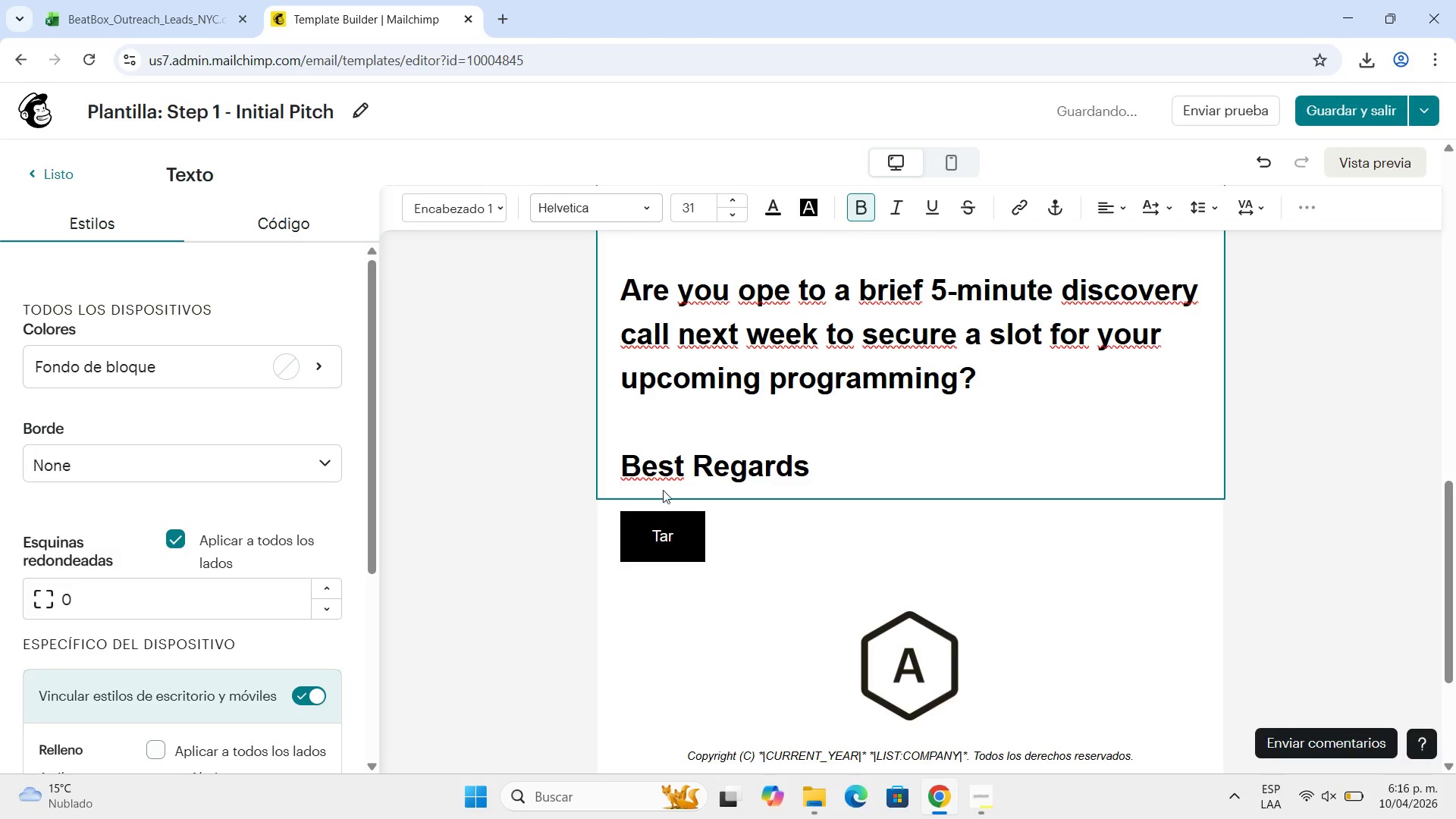 
left_click([716, 465])
 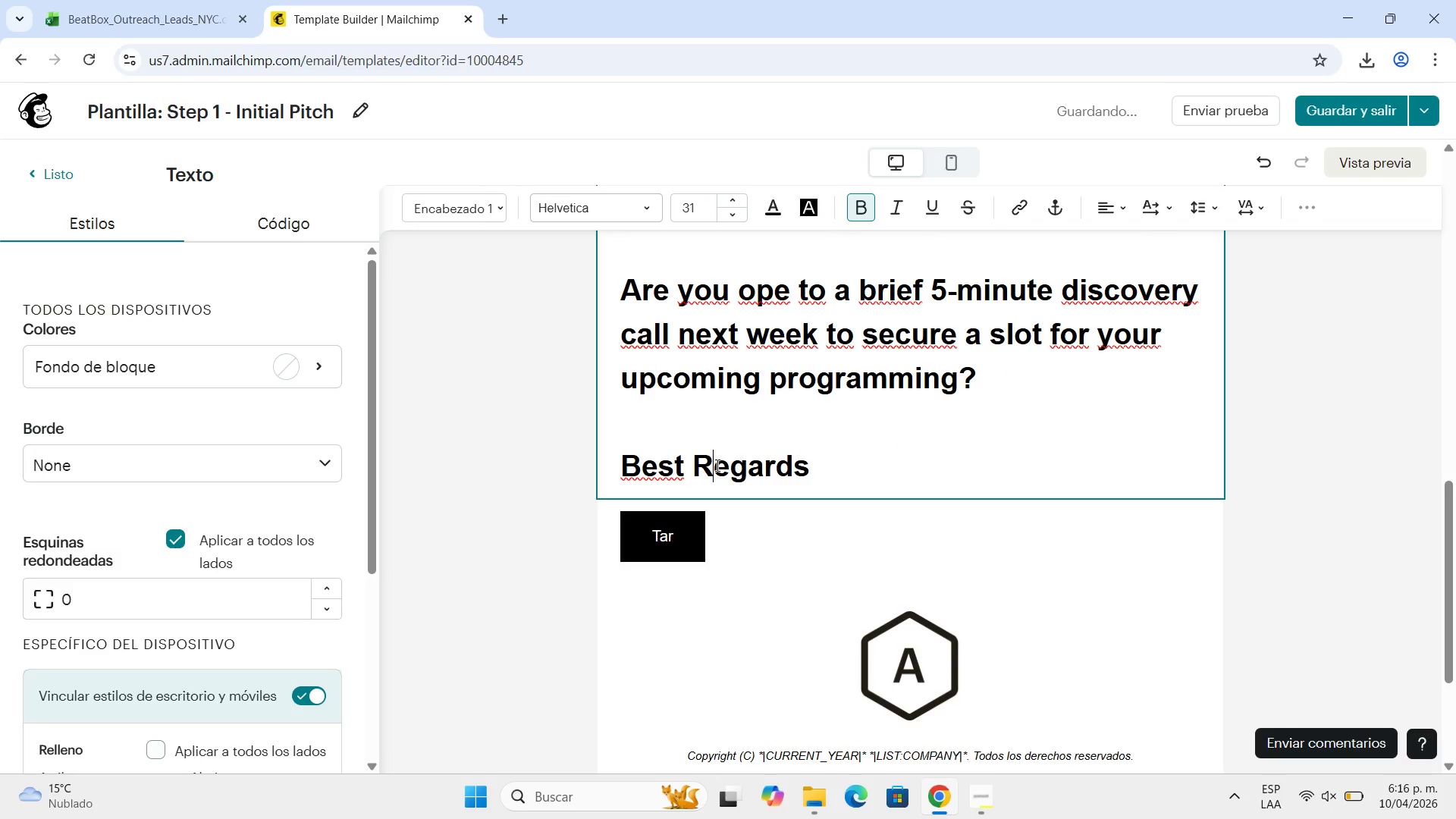 
key(Backspace)
 